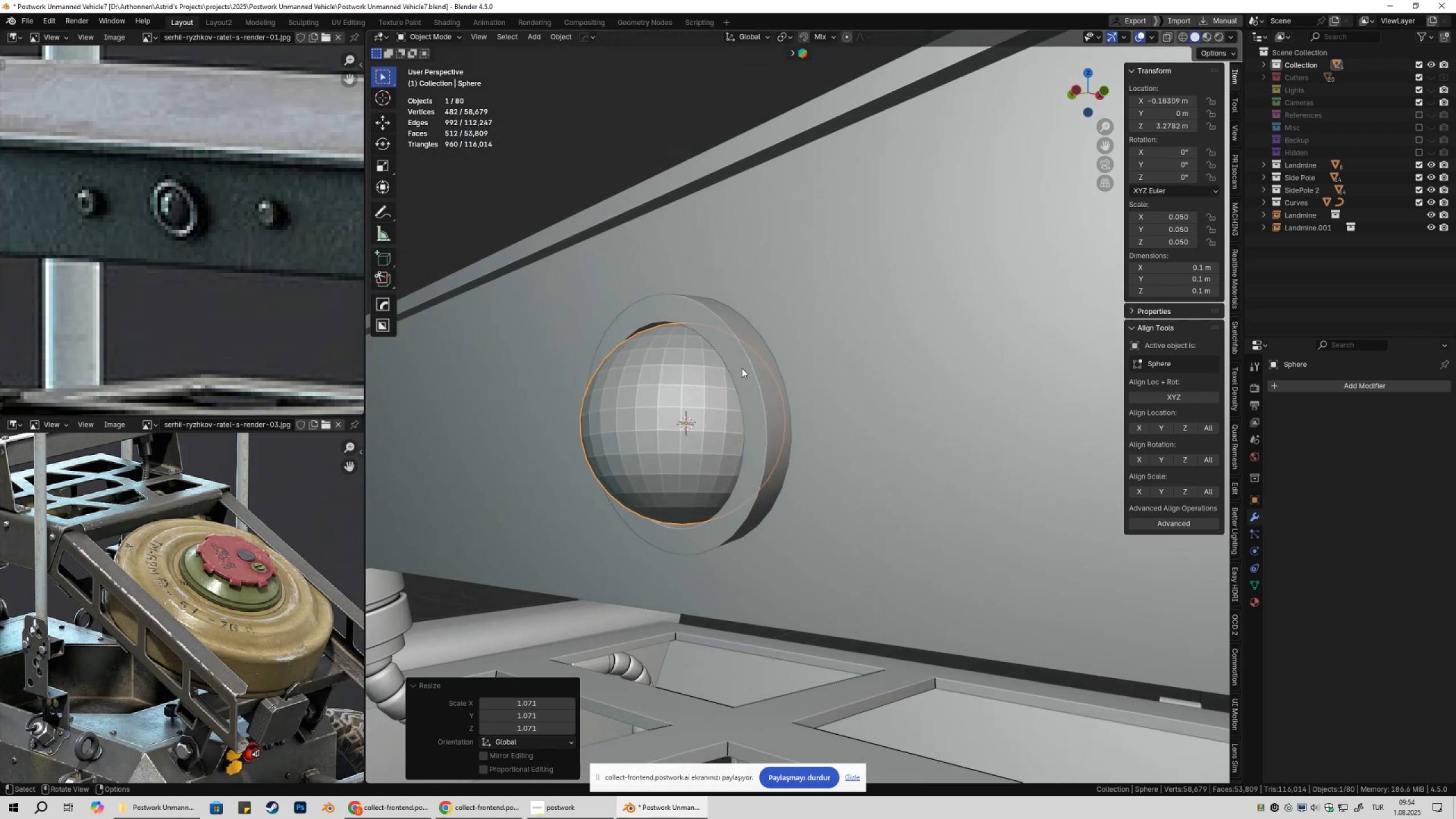 
left_click([742, 368])
 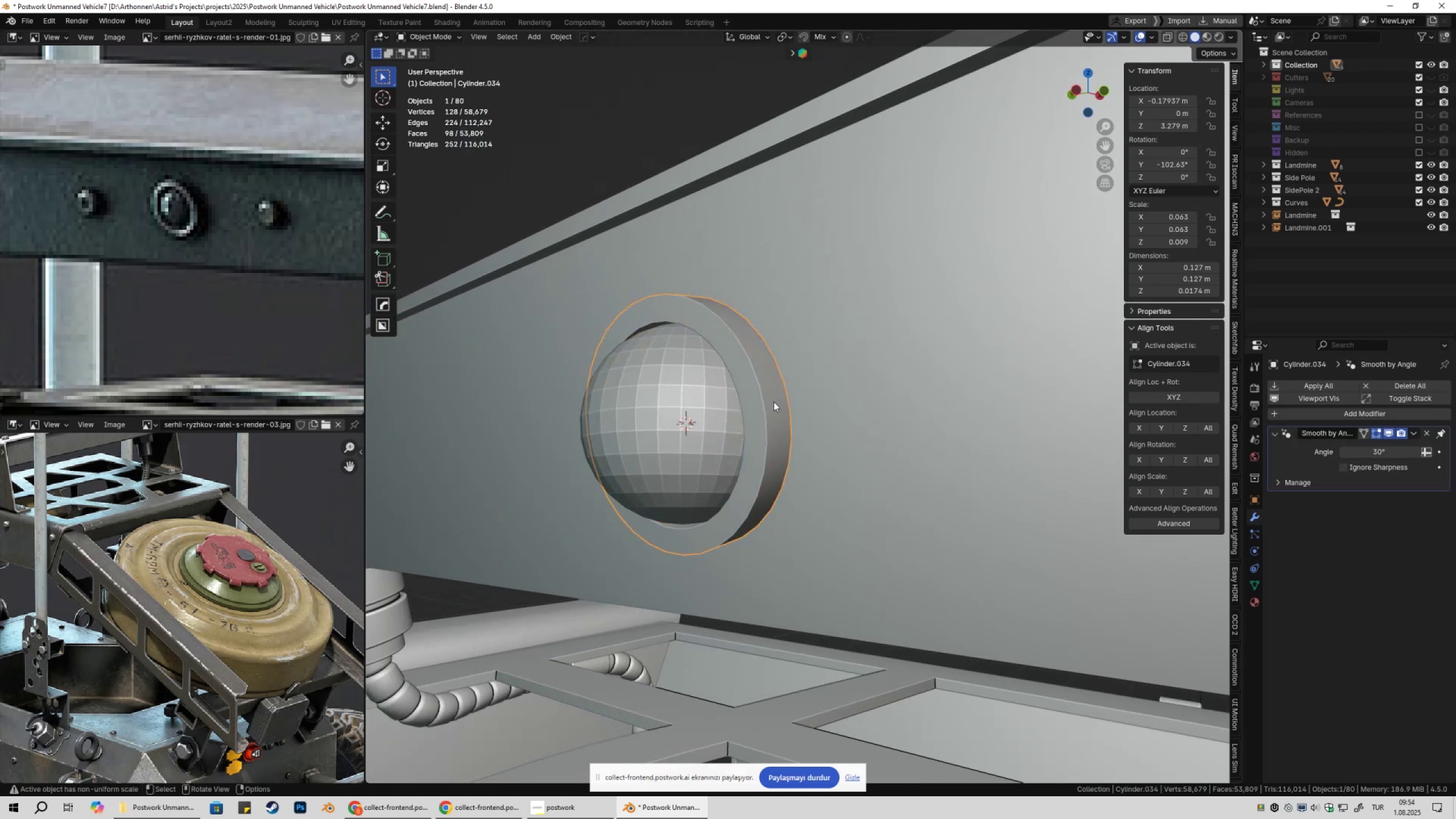 
key(Tab)
 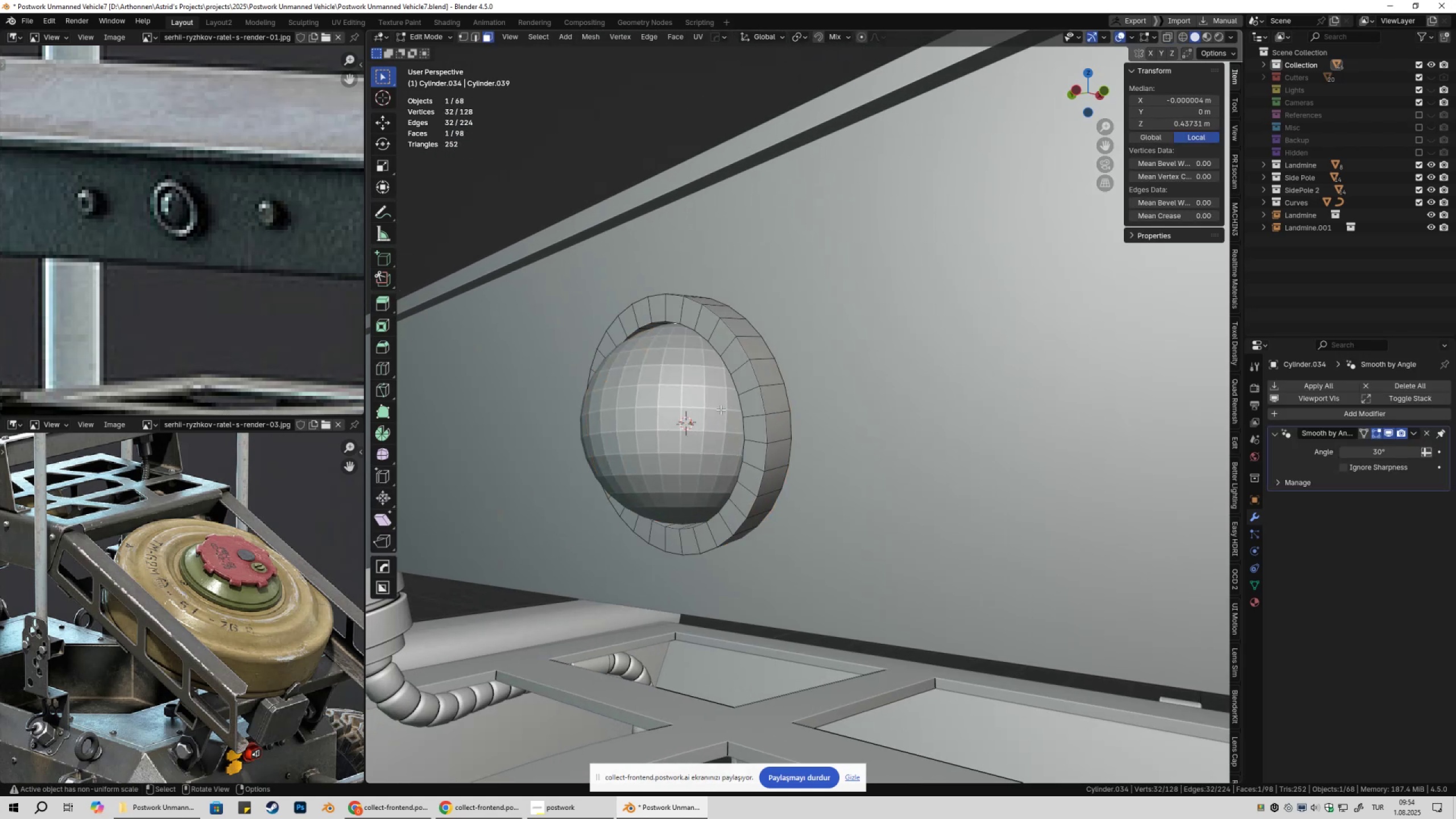 
key(3)
 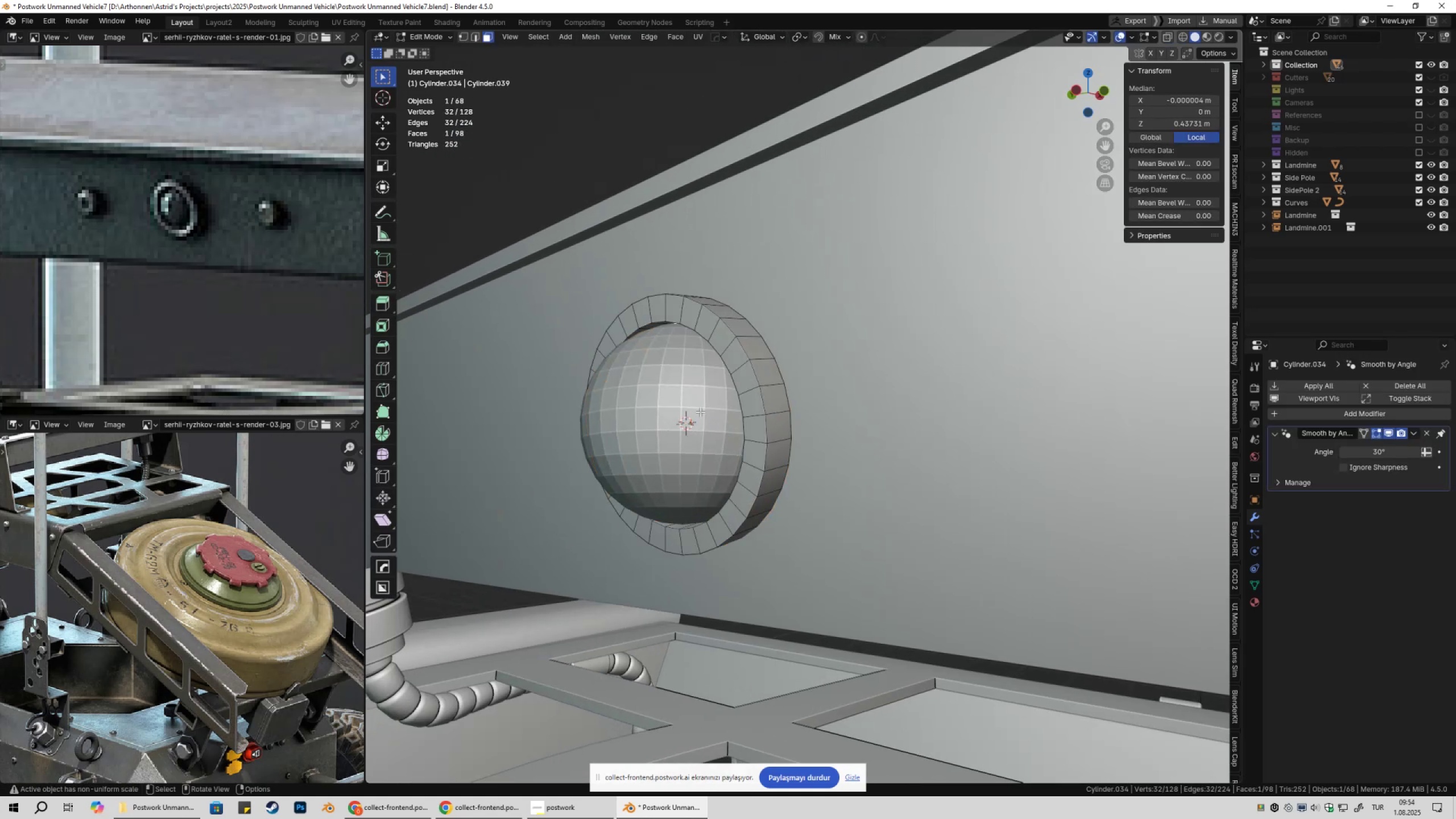 
left_click([700, 412])
 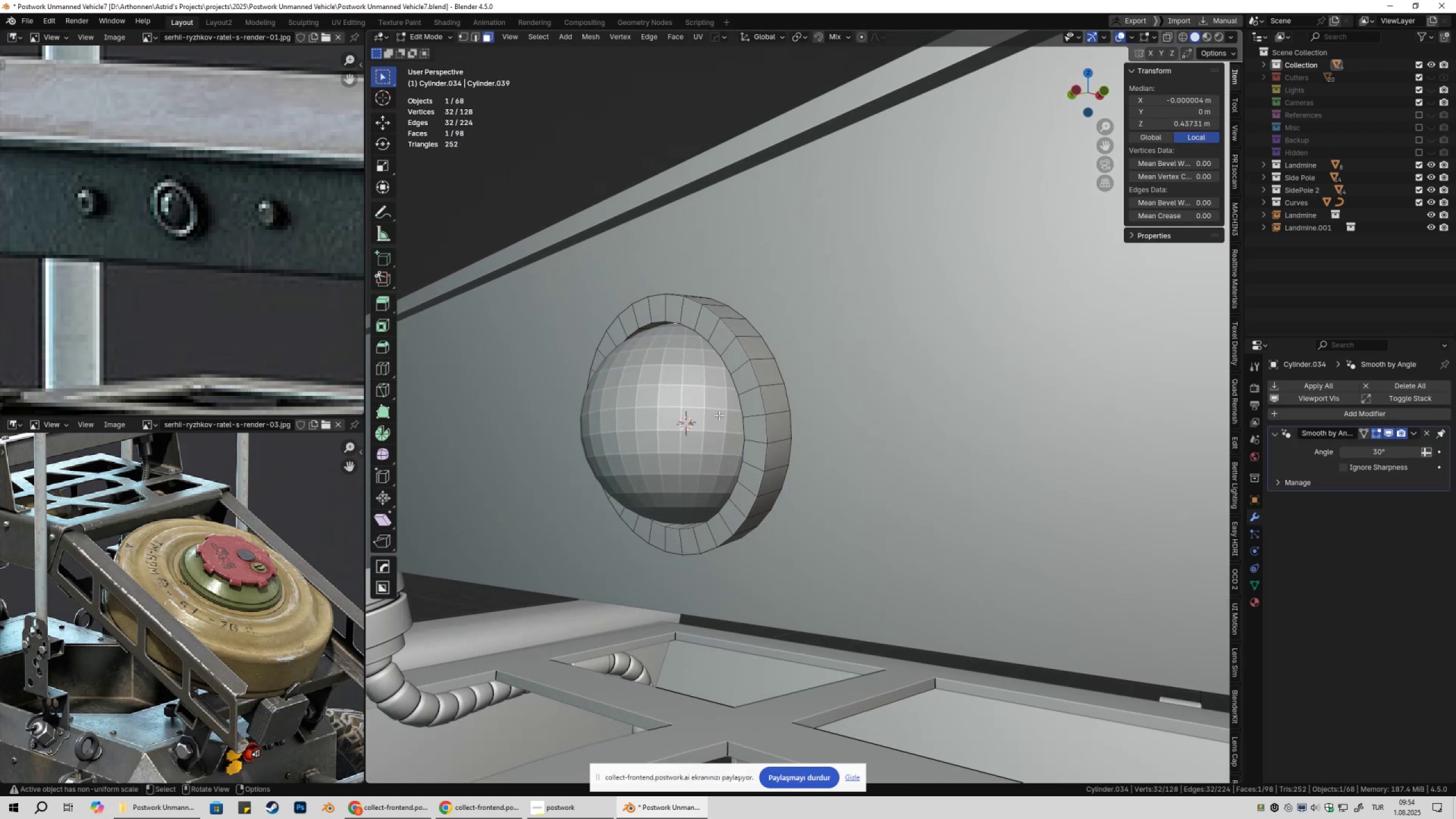 
left_click([704, 413])
 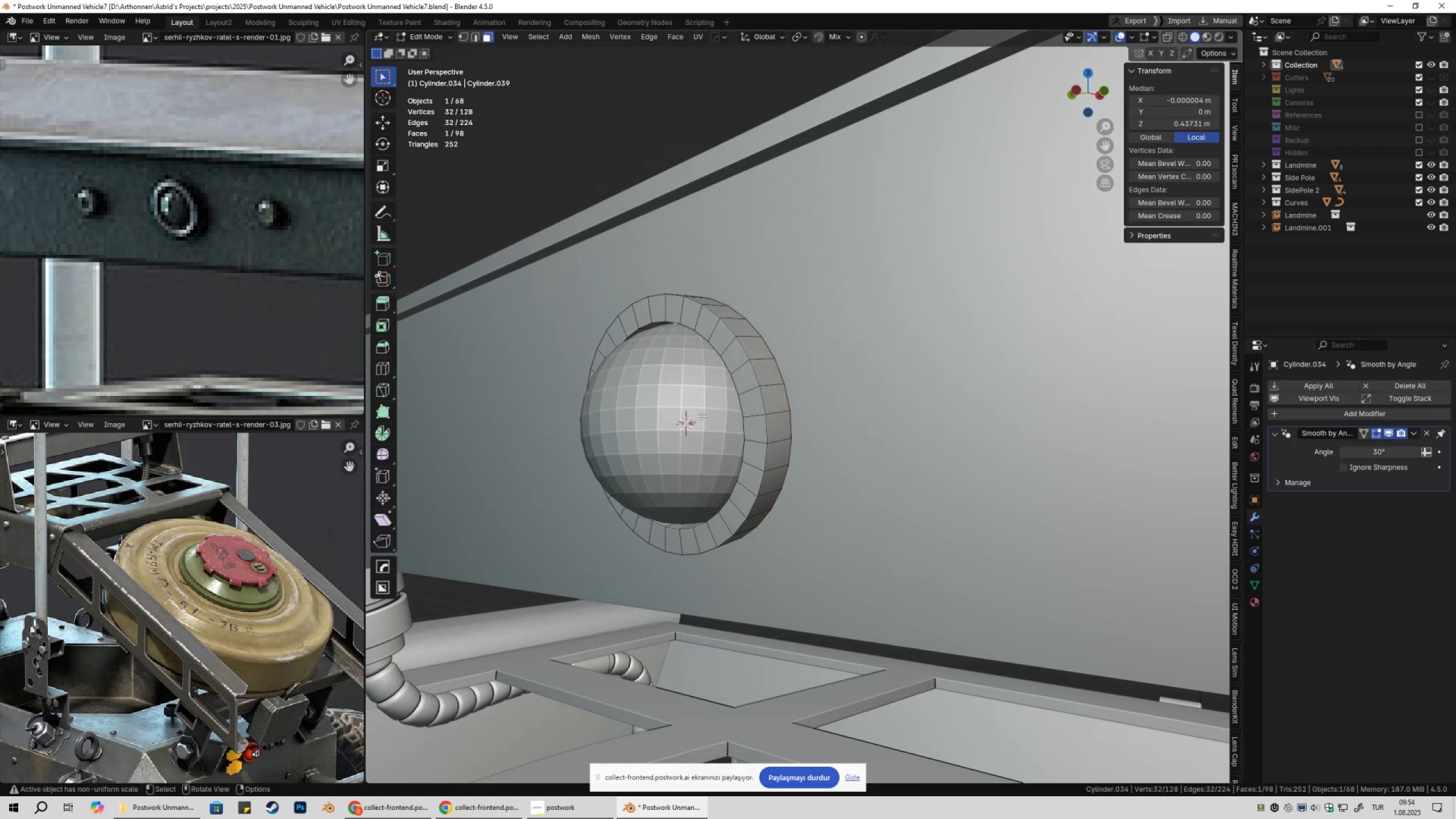 
type(&q)
 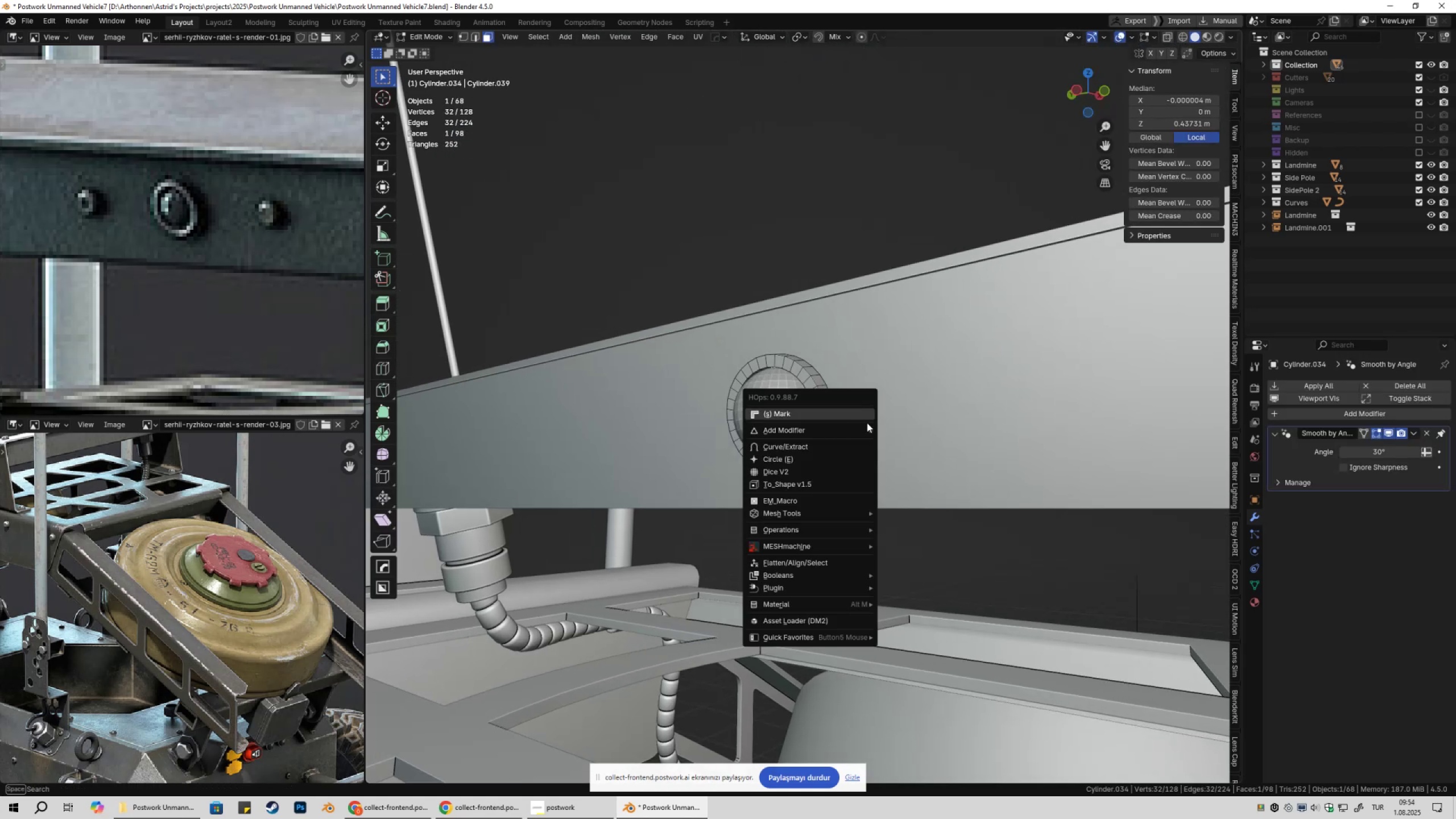 
scroll: coordinate [734, 406], scroll_direction: down, amount: 1.0
 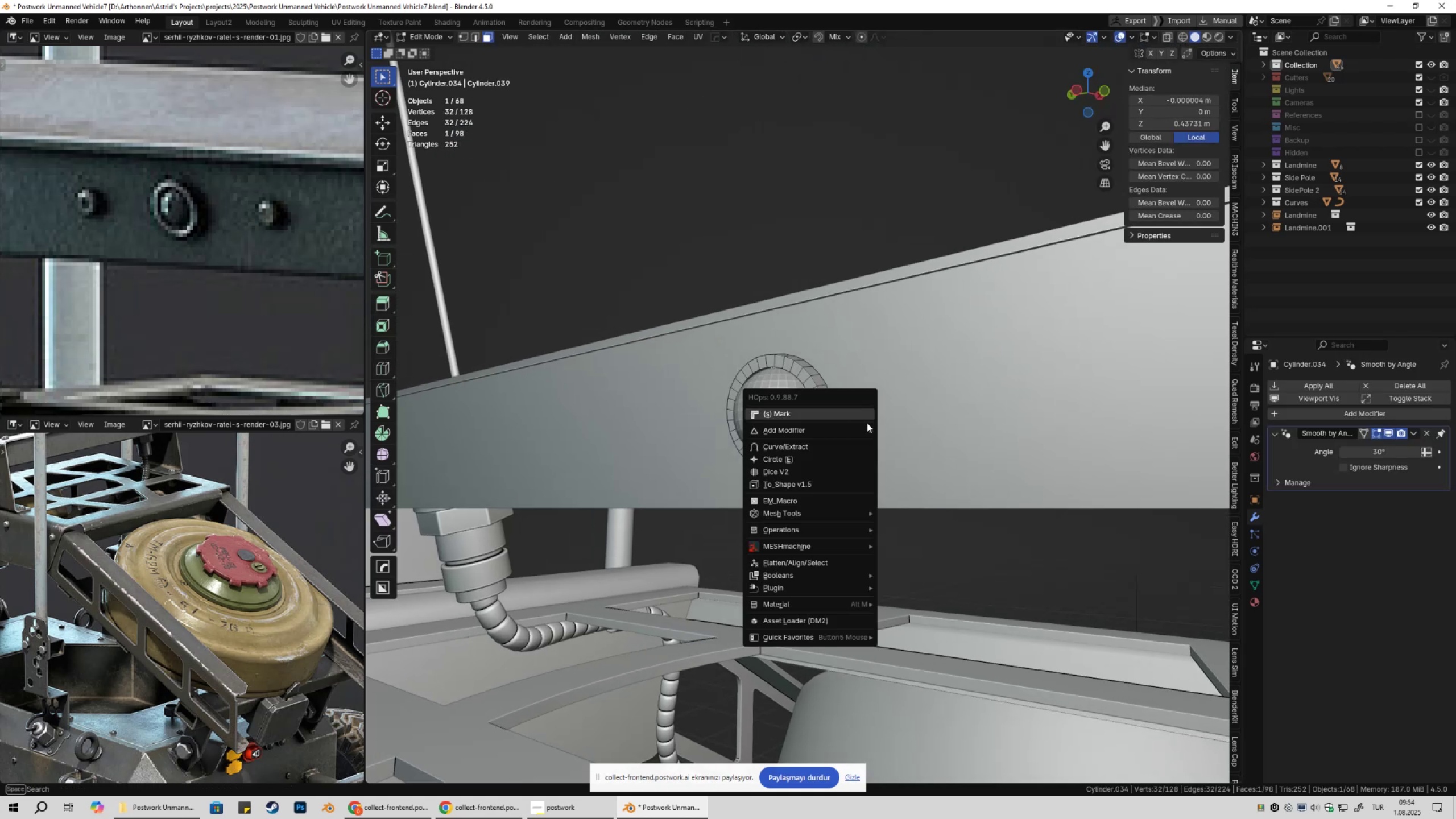 
mouse_move([839, 531])
 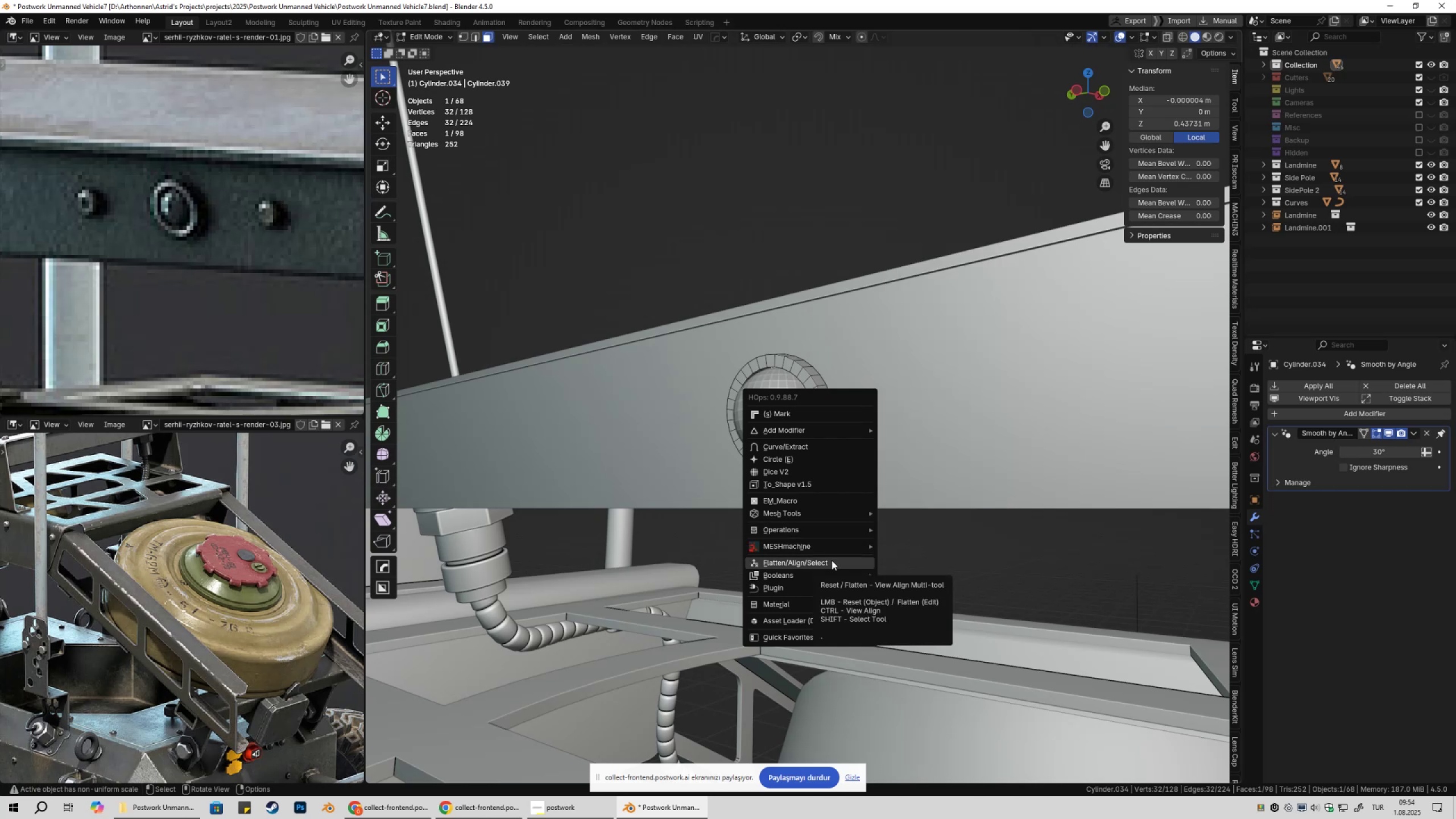 
wait(5.23)
 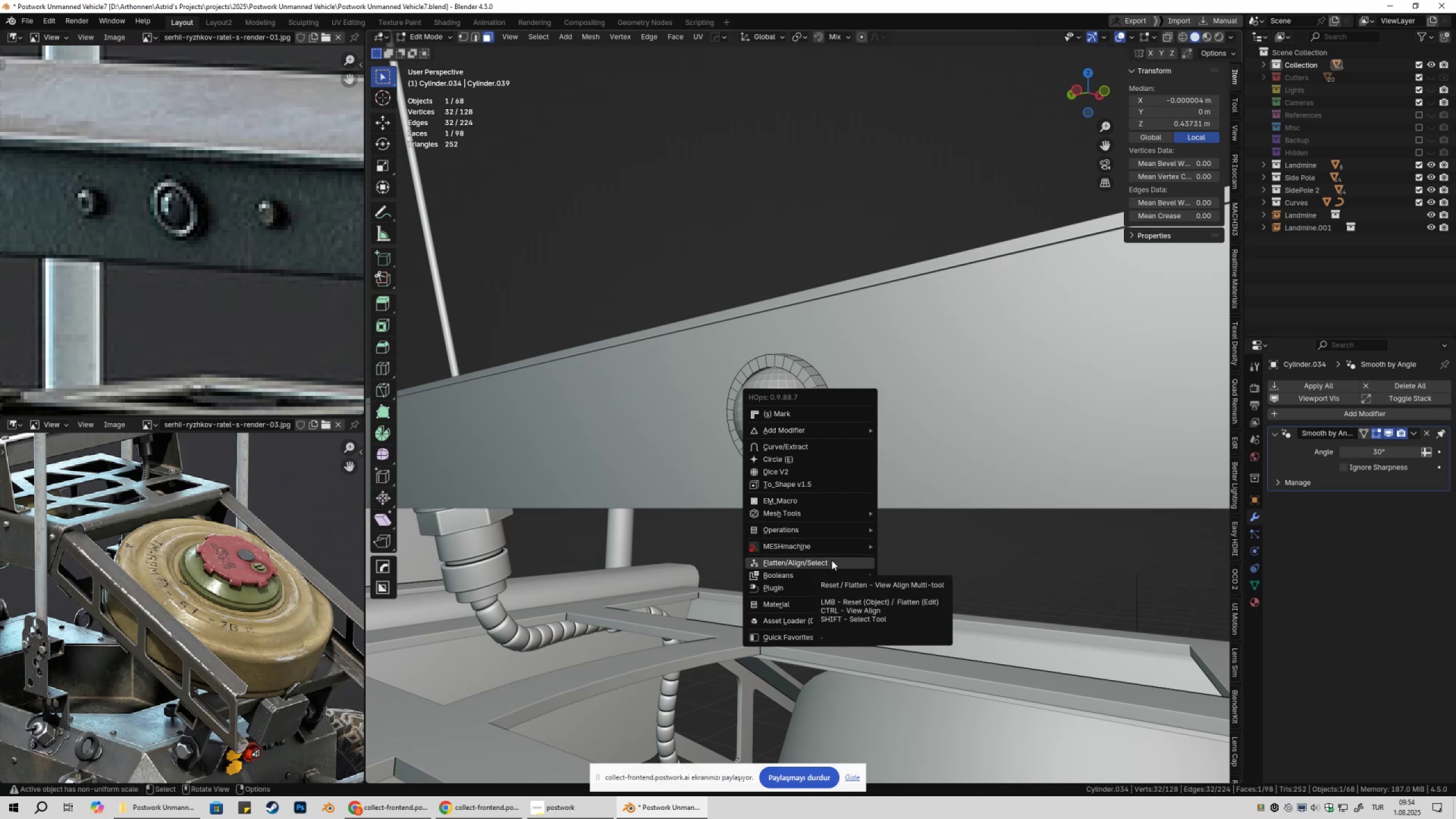 
hold_key(key=ControlLeft, duration=1.14)
left_click([832, 560])
 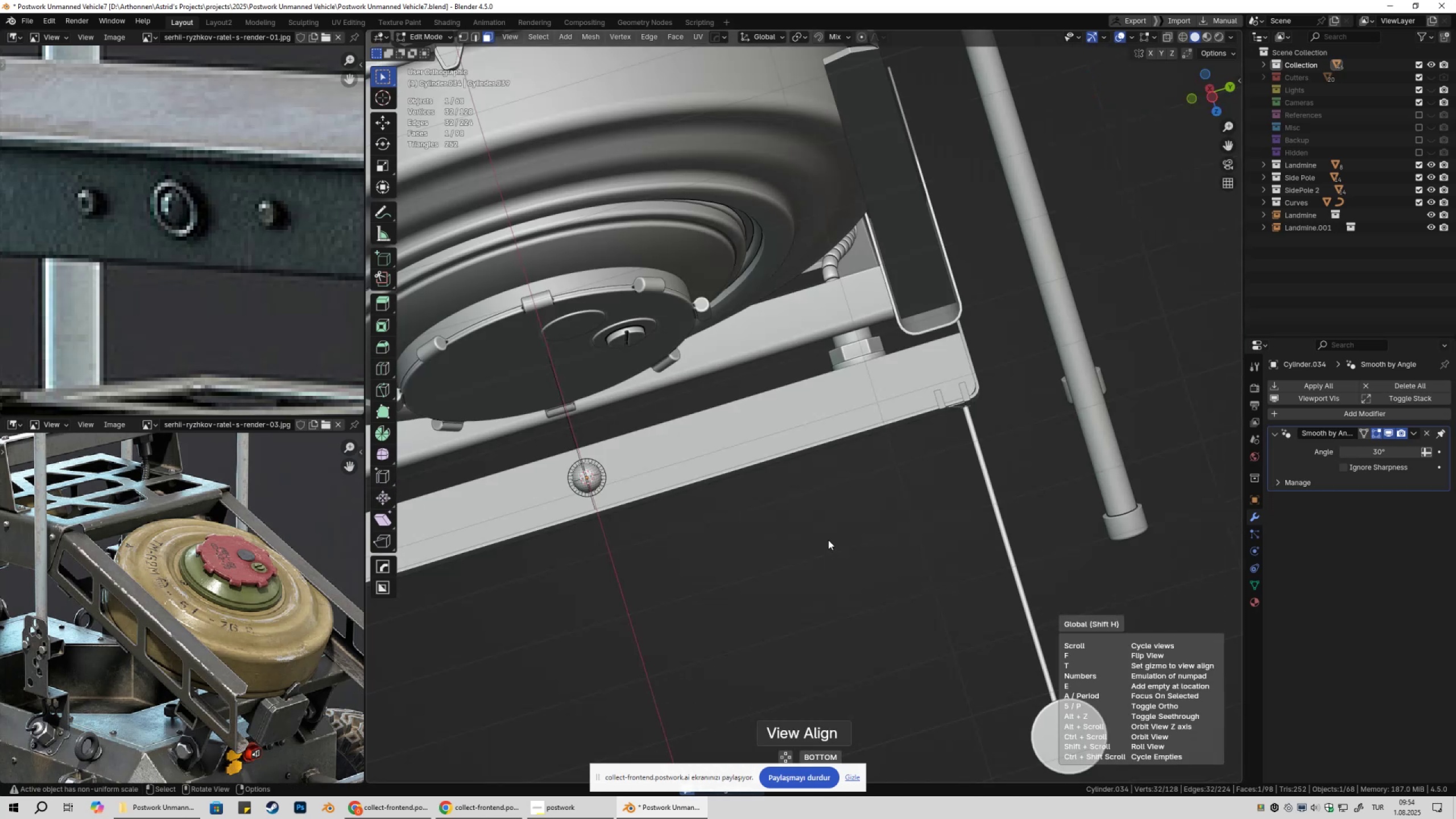 
scroll: coordinate [829, 543], scroll_direction: down, amount: 9.0
 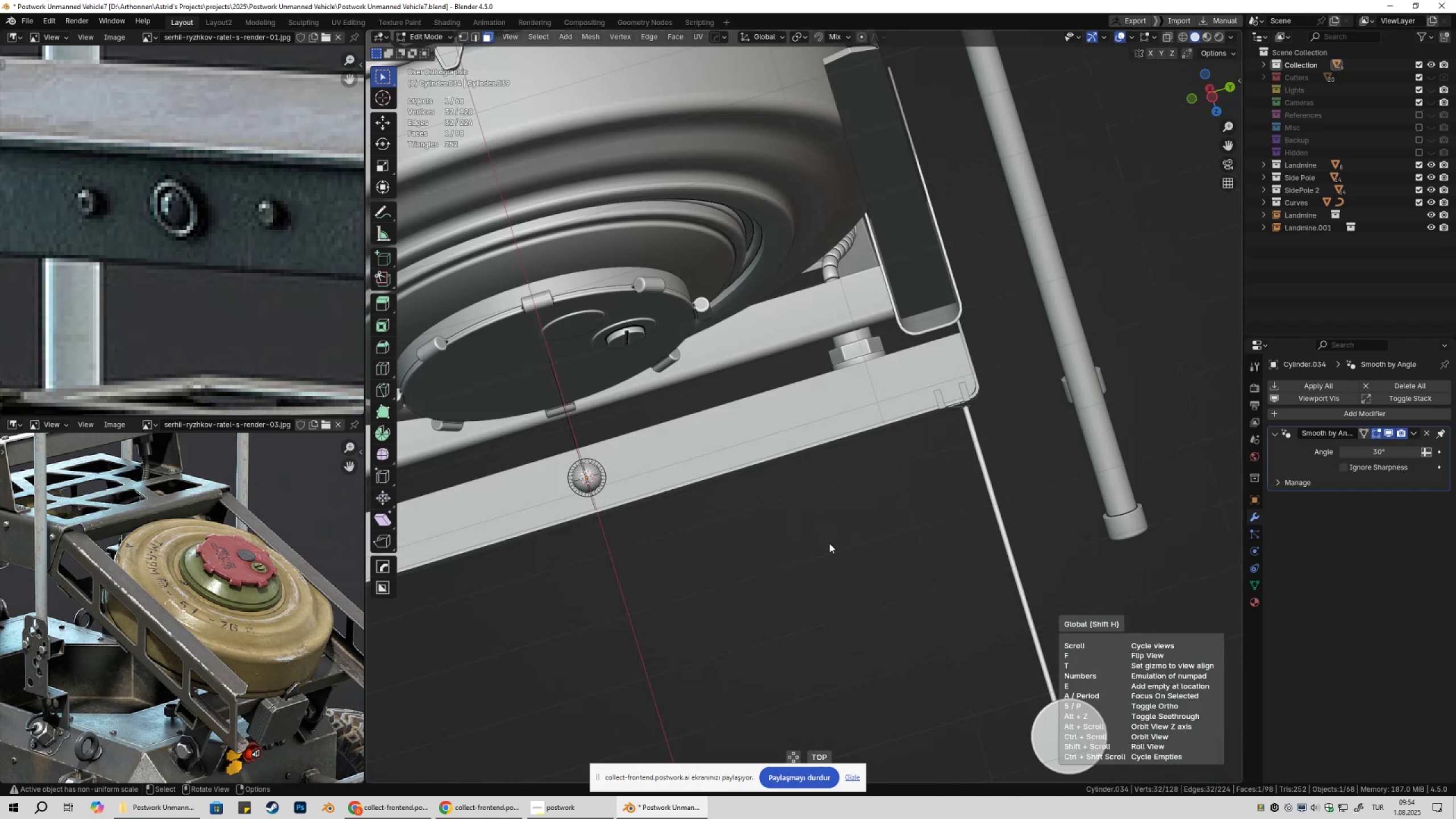 
key(Escape)
 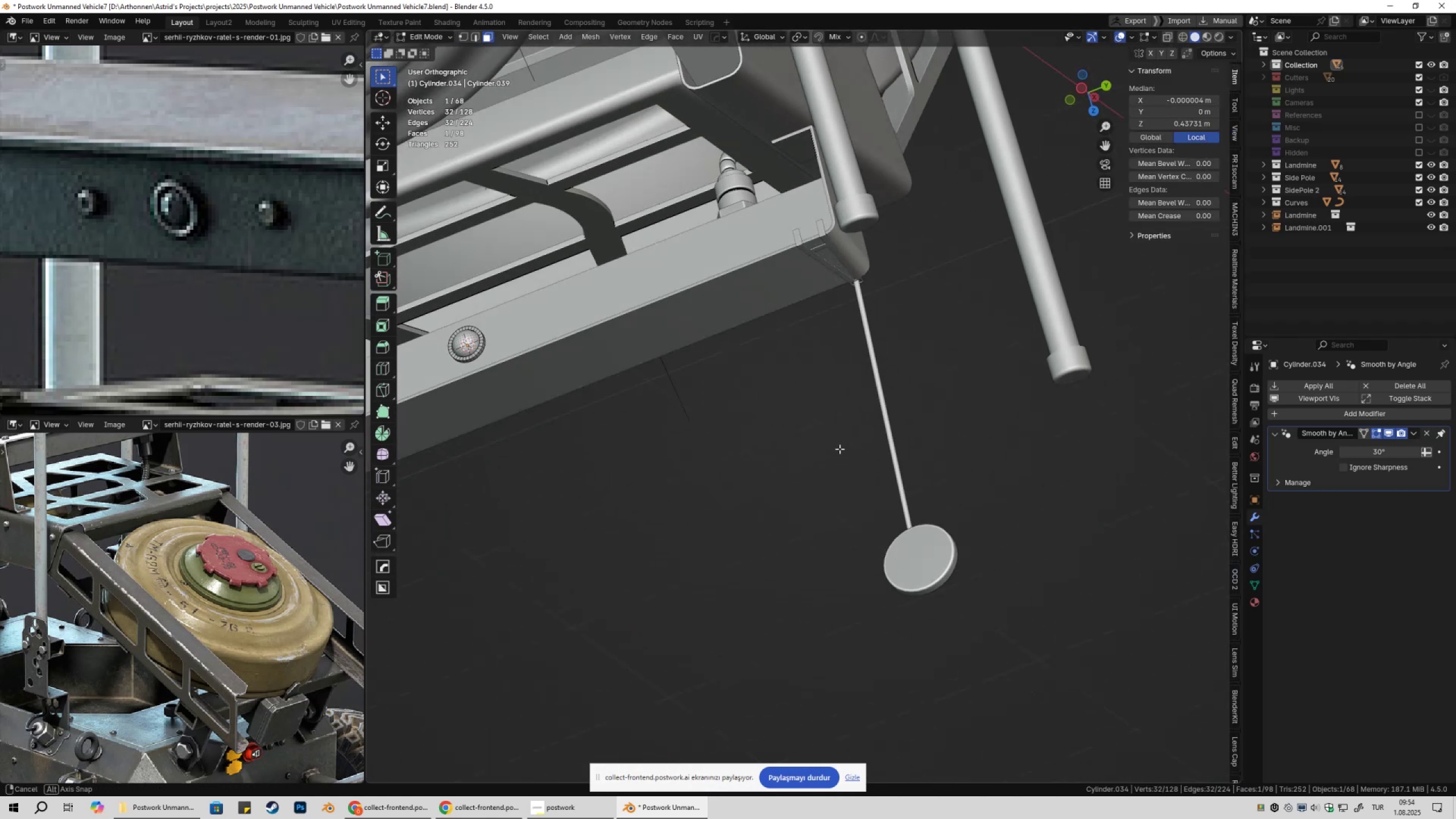 
scroll: coordinate [823, 422], scroll_direction: down, amount: 5.0
 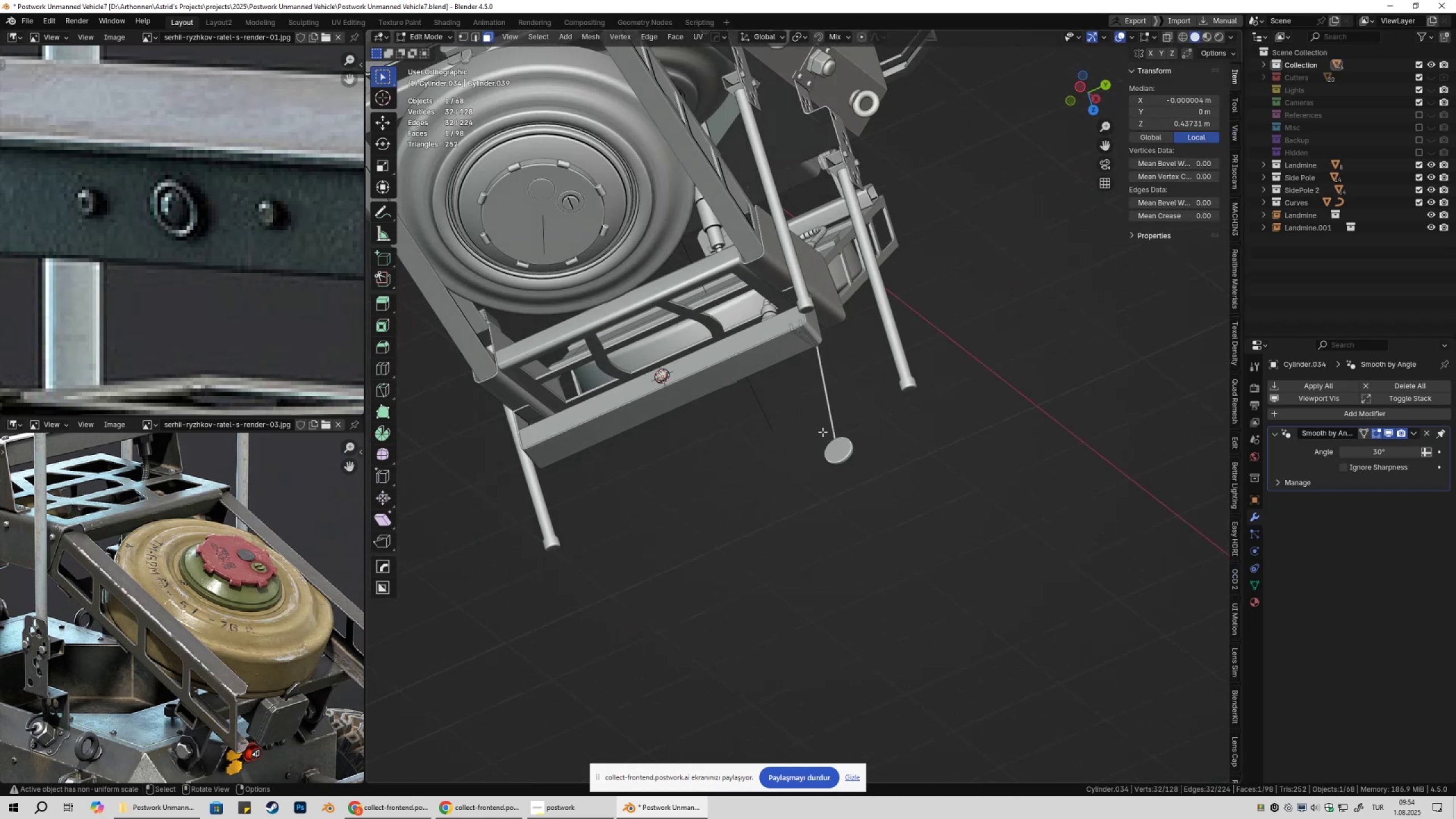 
key(Shift+ShiftLeft)
 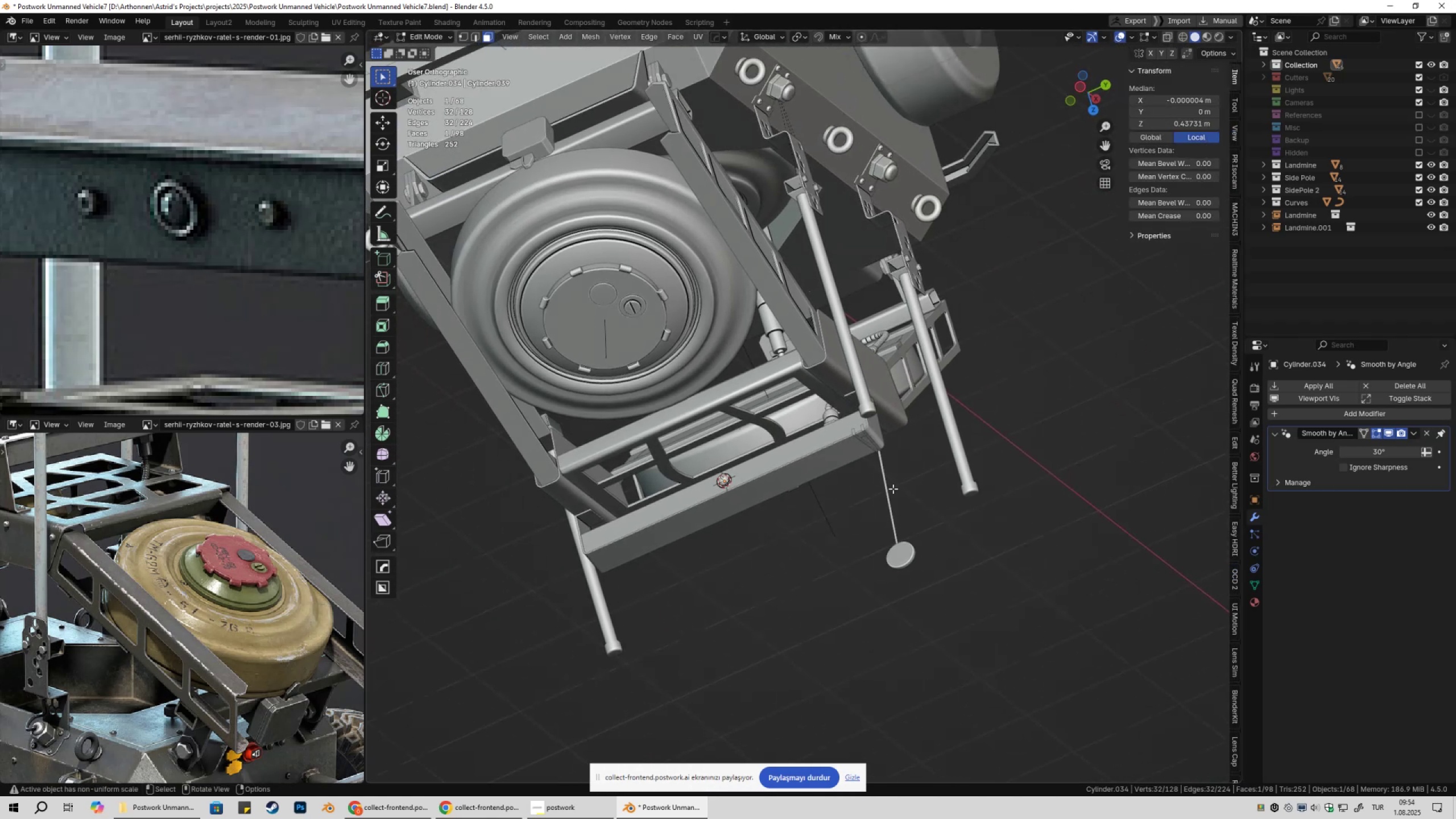 
key(Numpad1)
 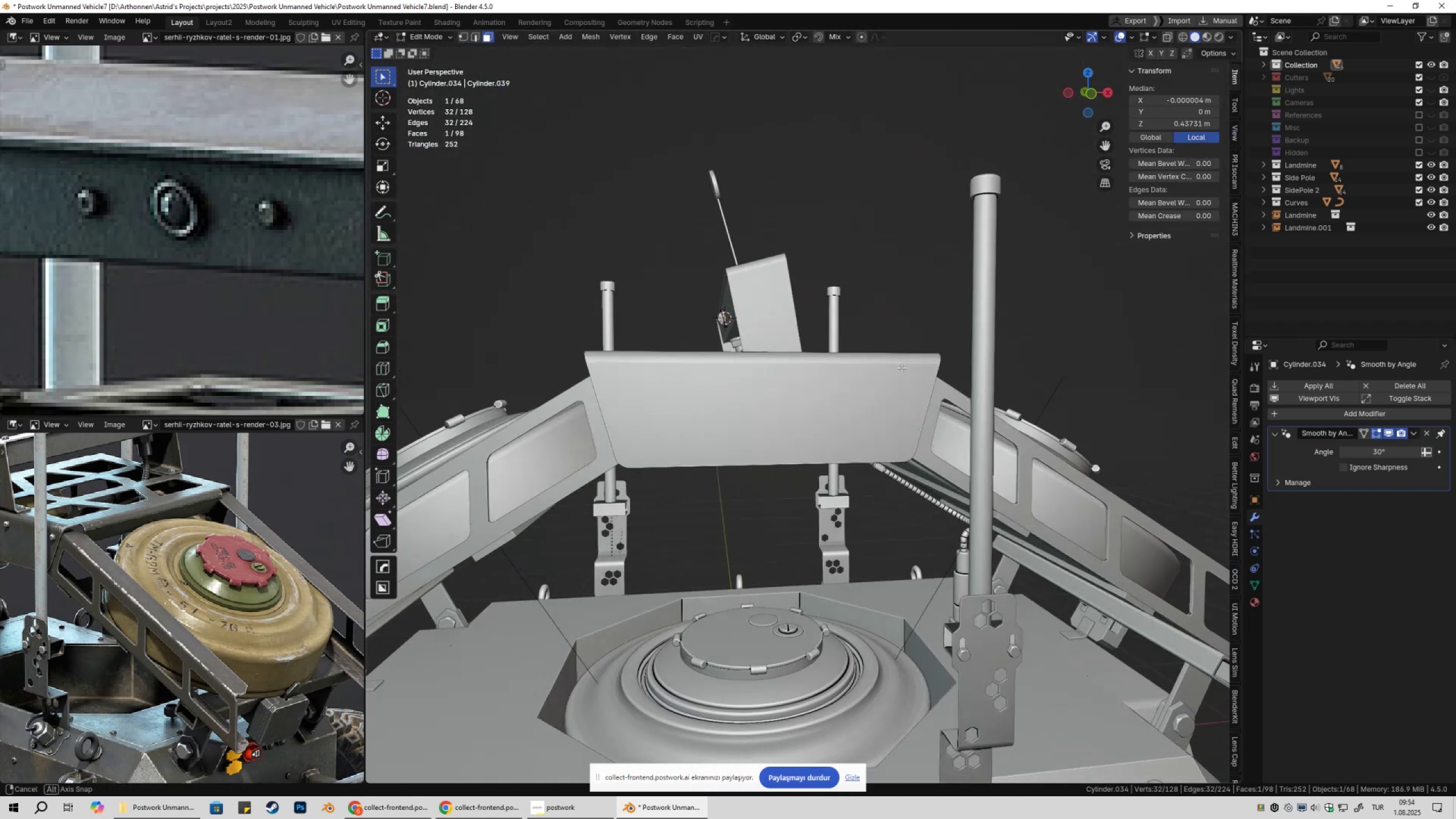 
key(Shift+ShiftLeft)
 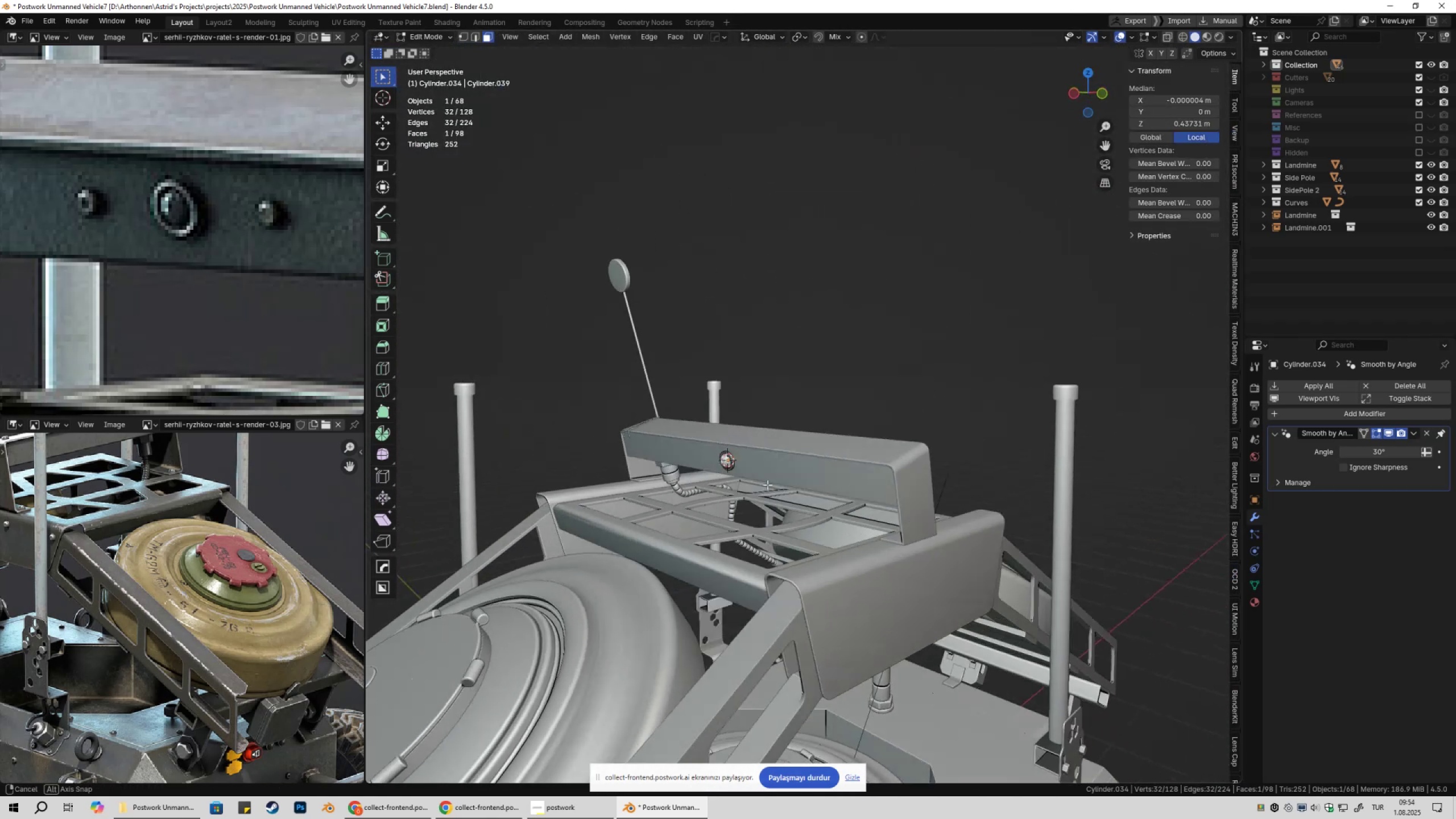 
scroll: coordinate [793, 486], scroll_direction: up, amount: 5.0
 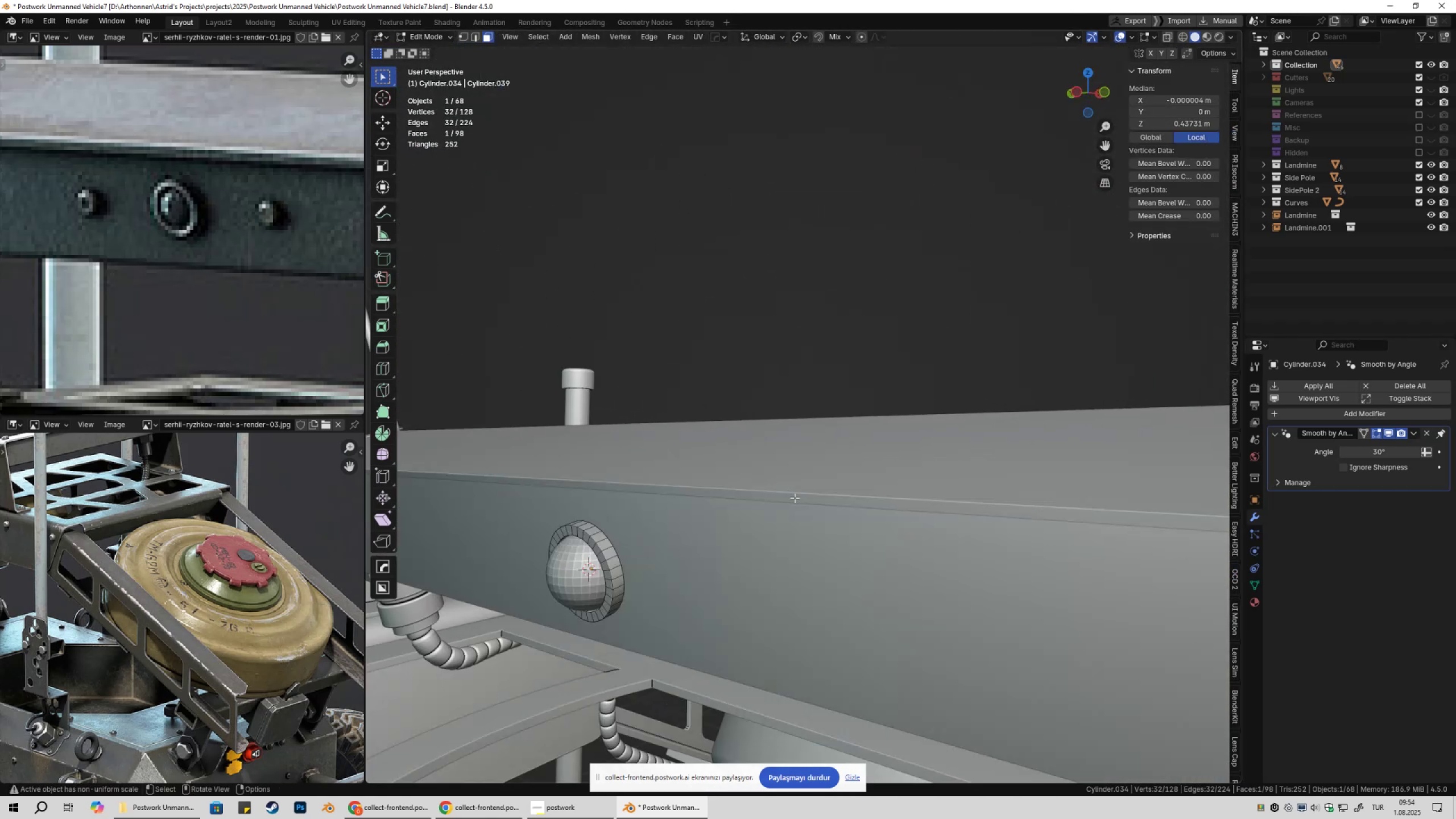 
hold_key(key=ShiftLeft, duration=0.31)
 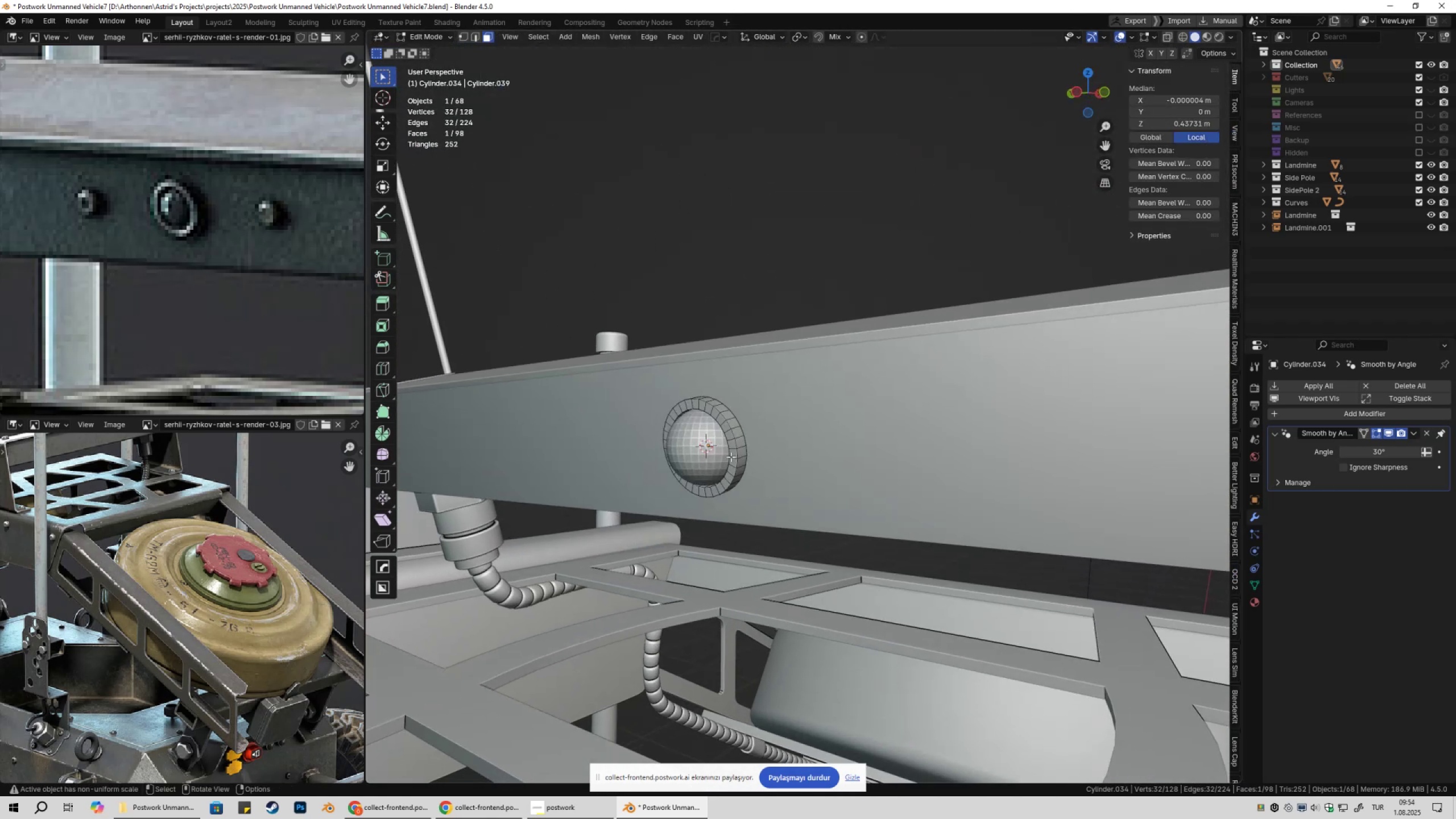 
key(Tab)
 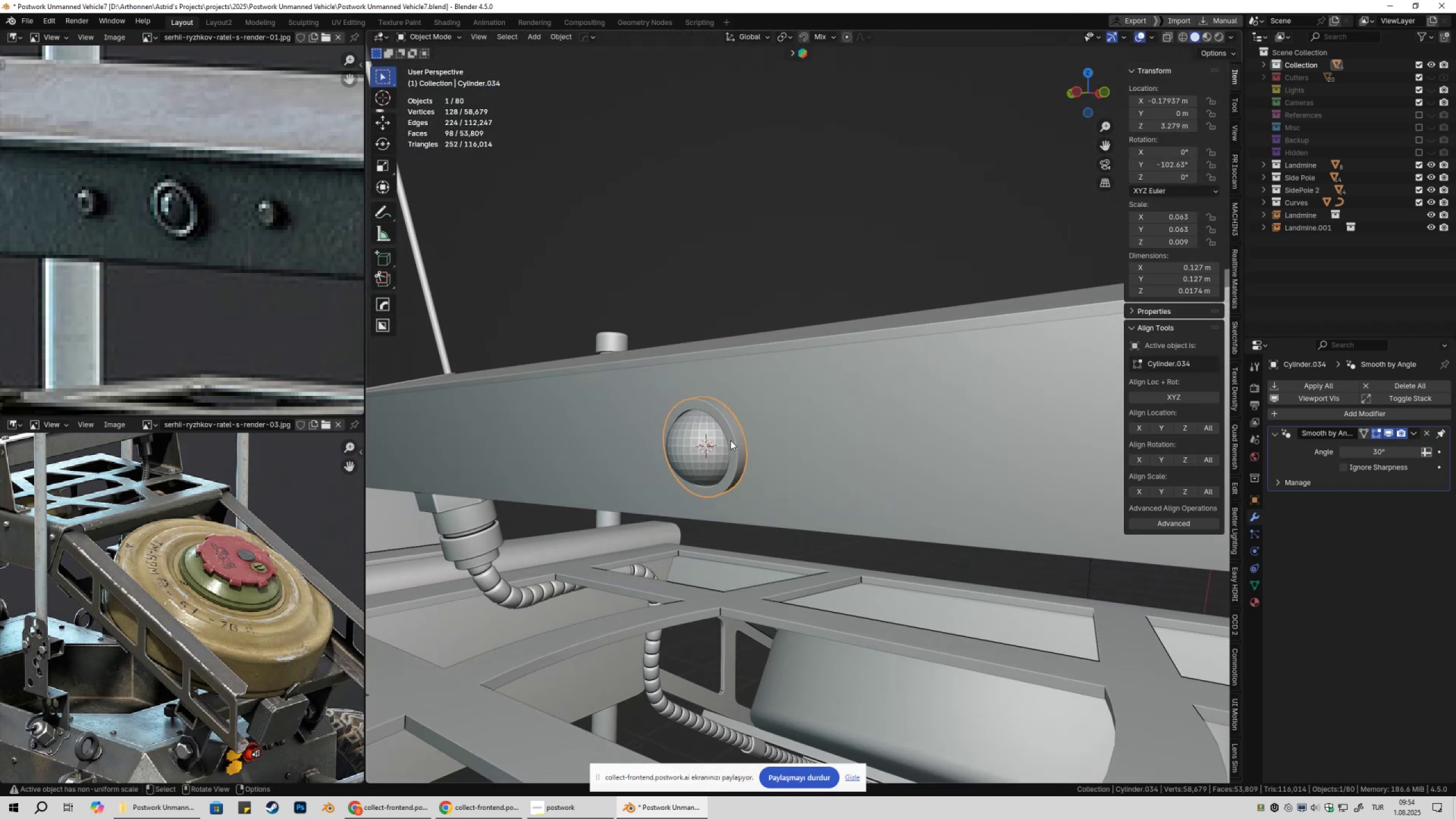 
key(Tab)
 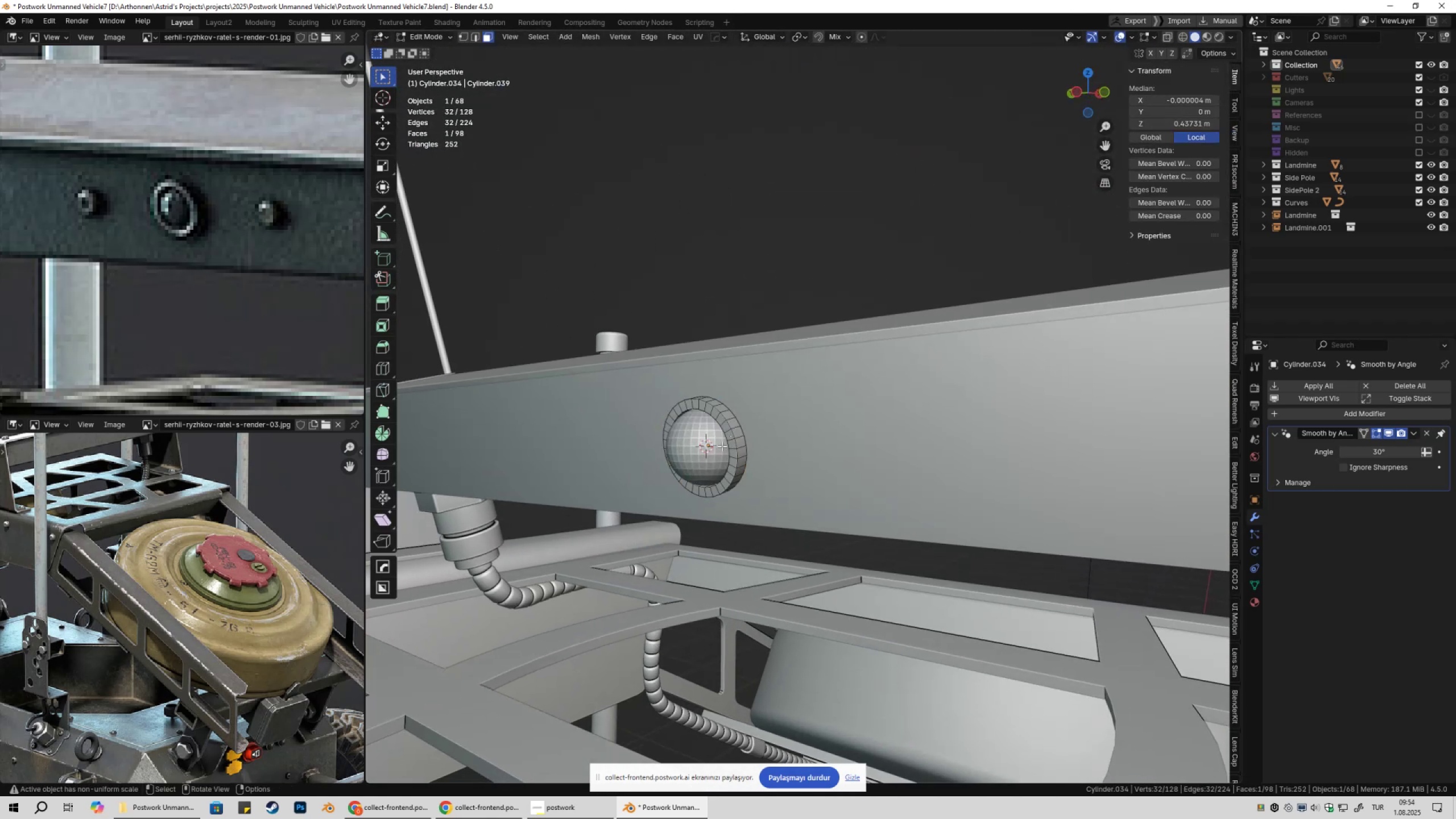 
key(3)
 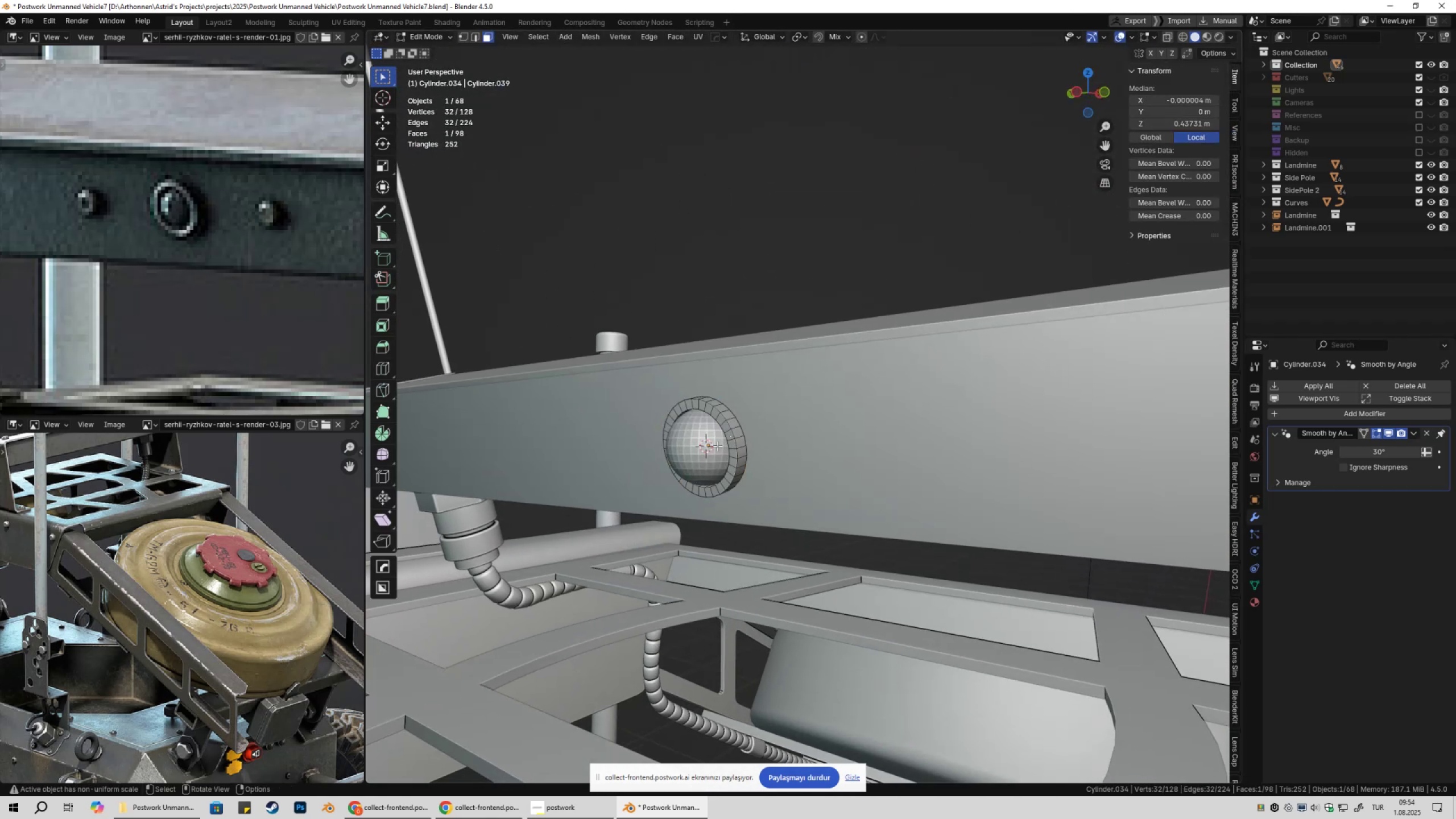 
left_click([717, 446])
 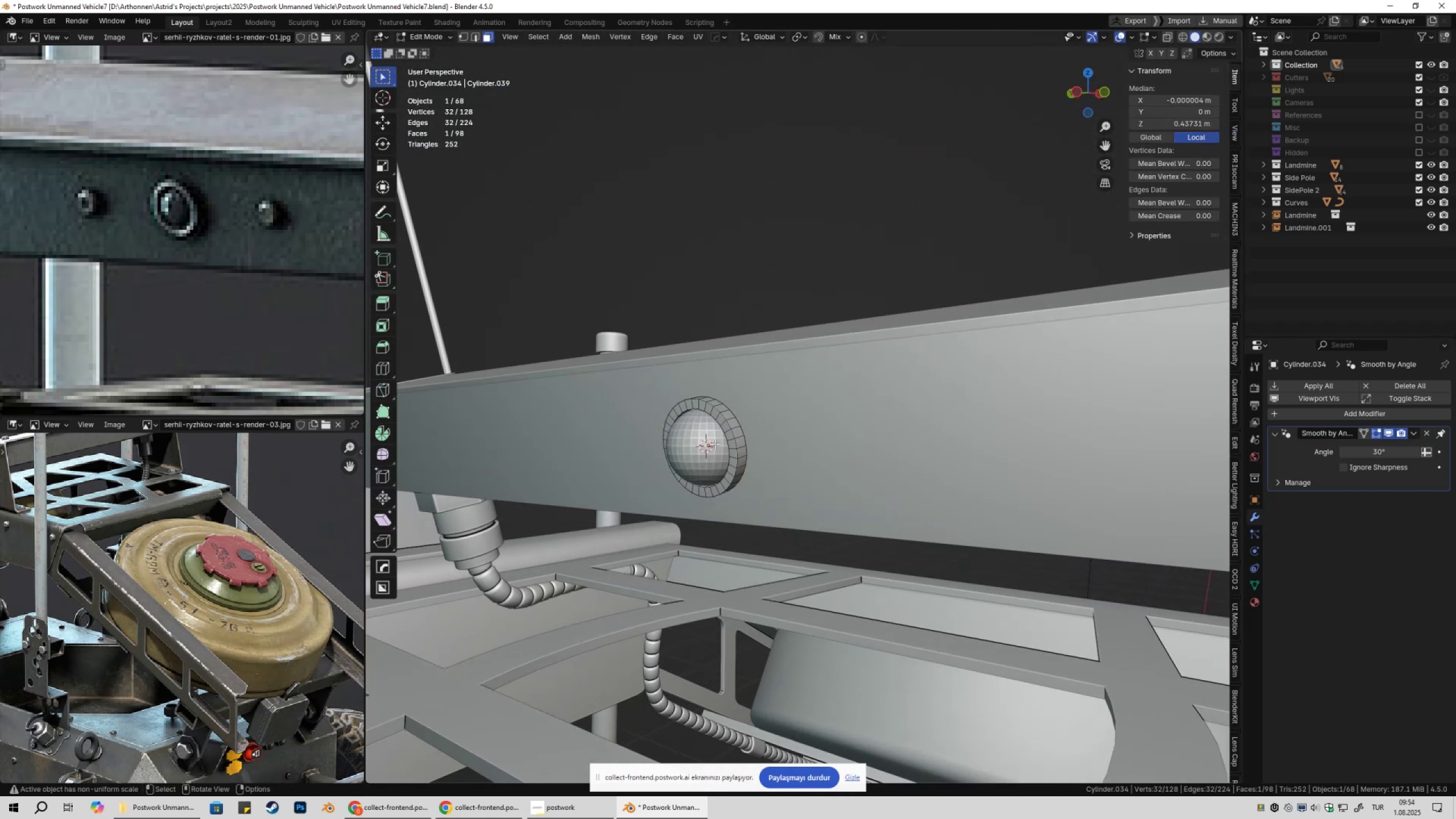 
type([F3]al'gn)
 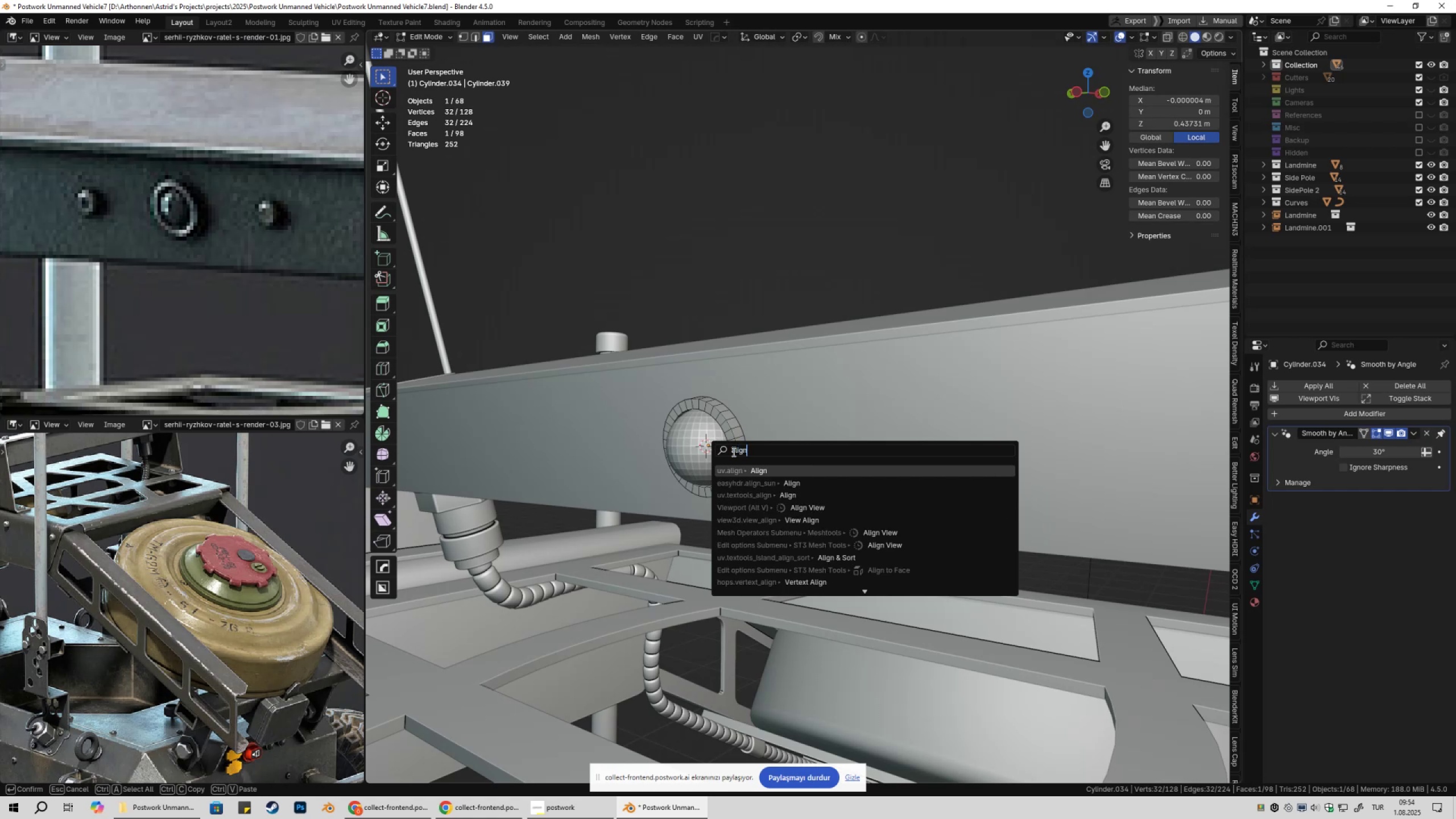 
left_click([816, 509])
 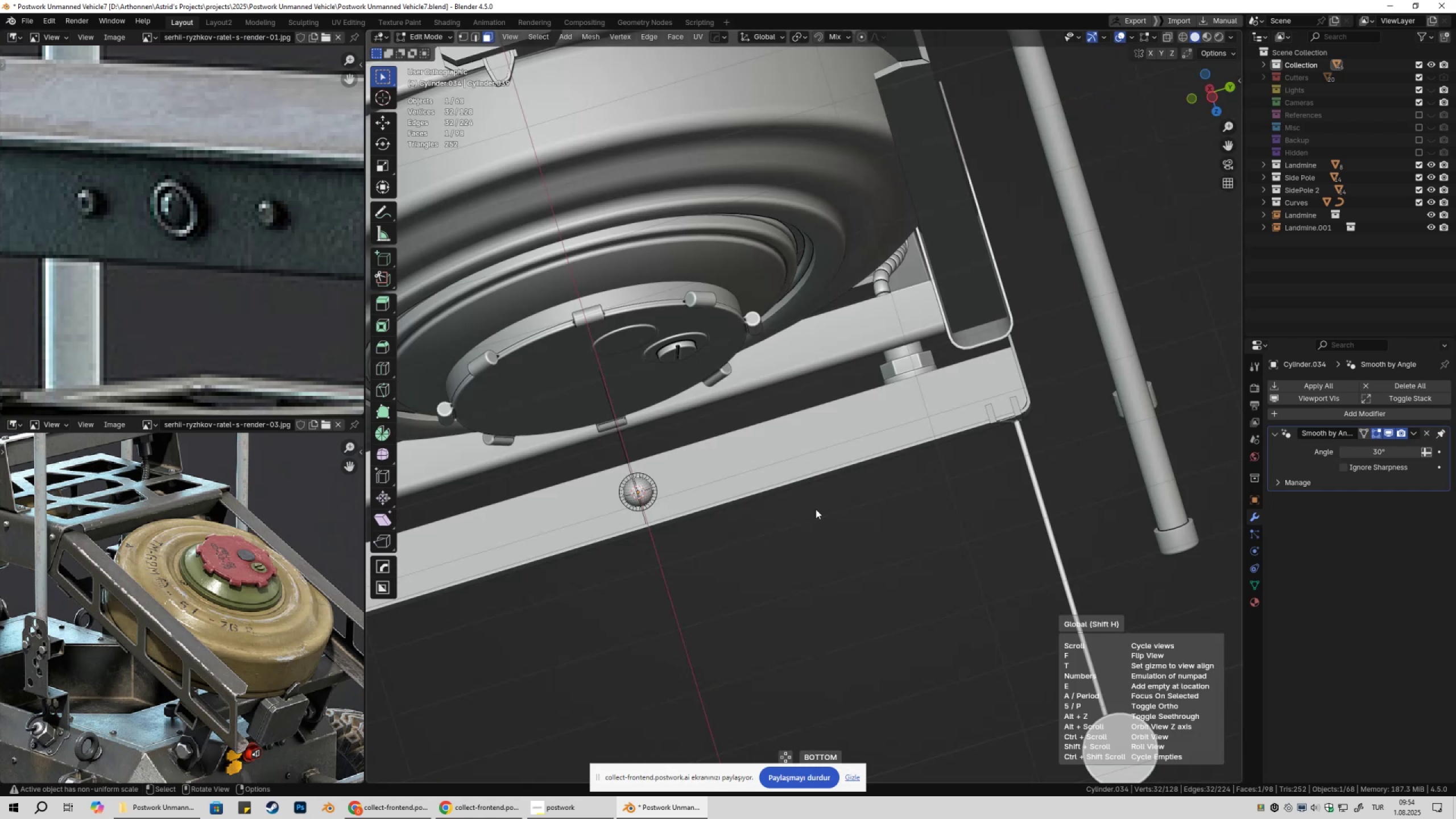 
scroll: coordinate [816, 508], scroll_direction: down, amount: 2.0
 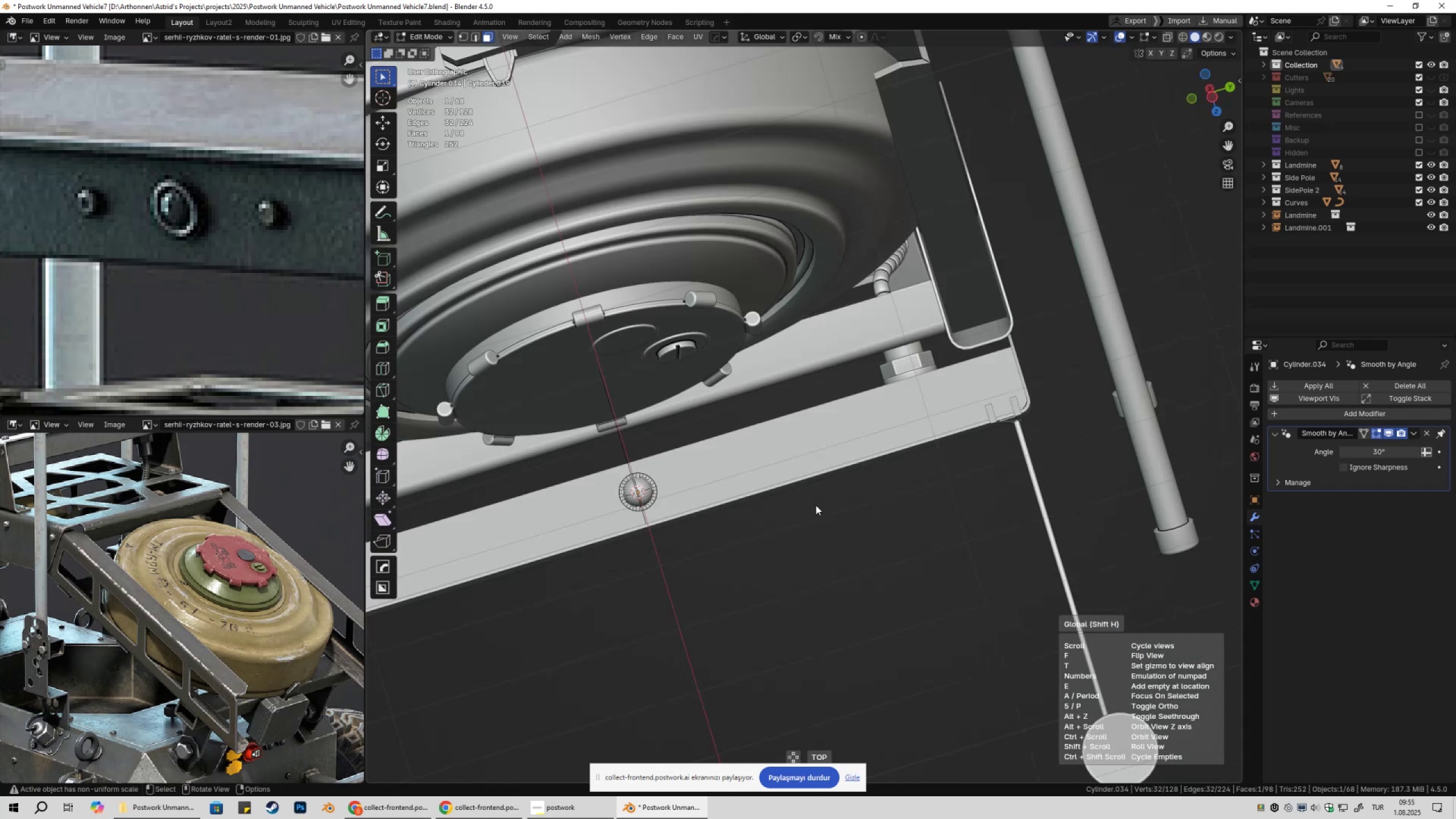 
scroll: coordinate [816, 502], scroll_direction: up, amount: 2.0
 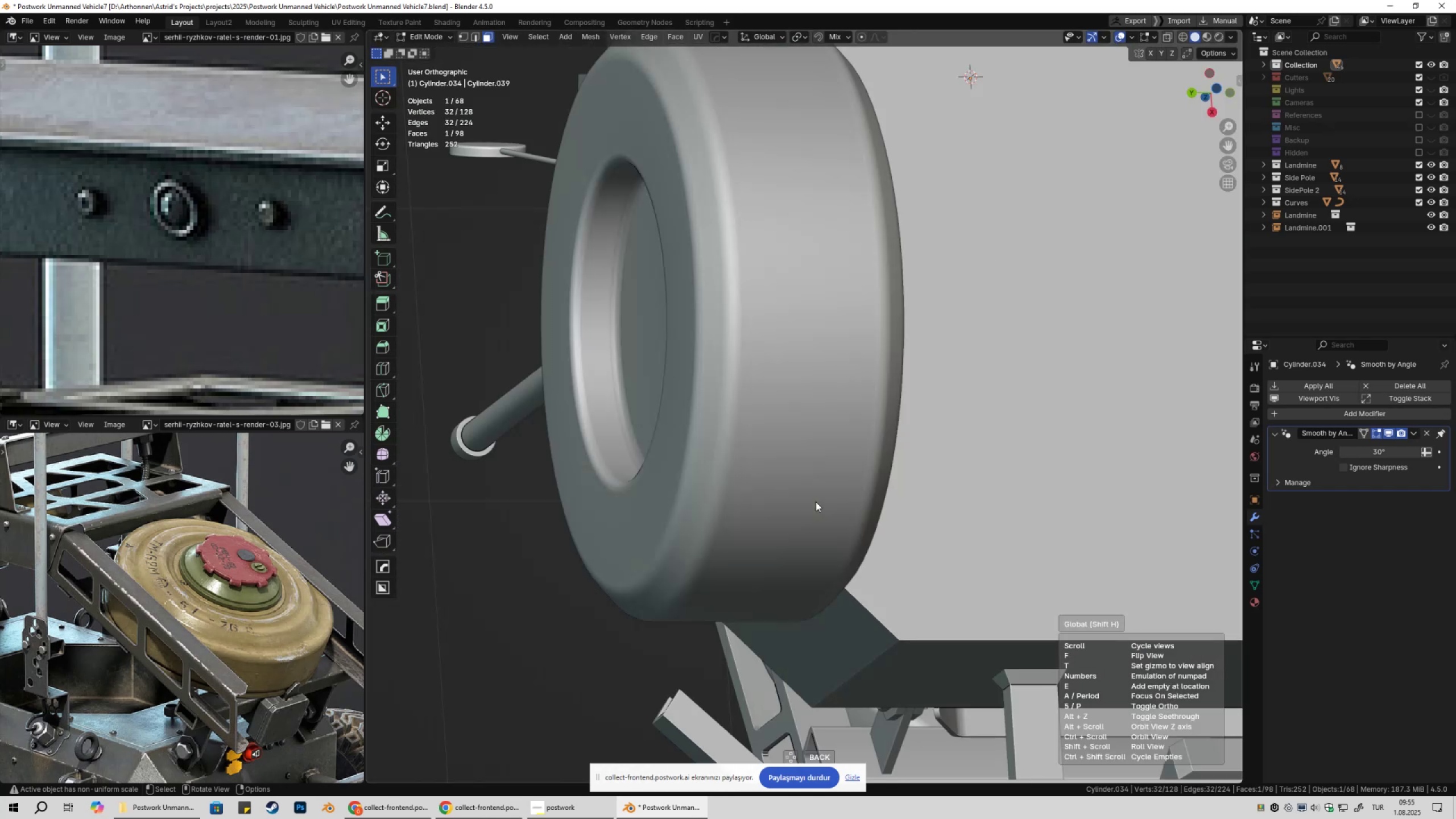 
key(Escape)
type(1[F3]al'gn)
 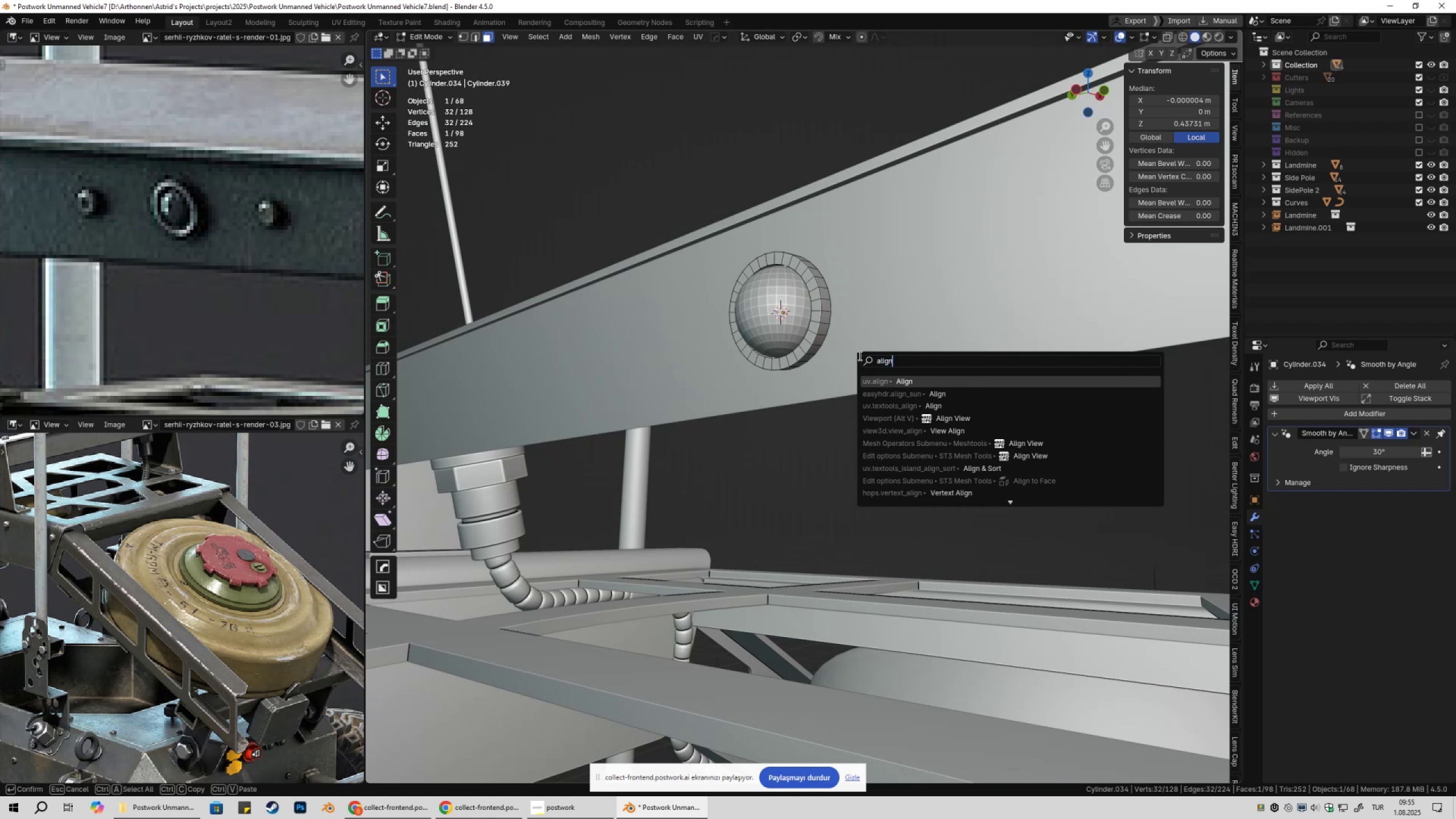 
scroll: coordinate [814, 510], scroll_direction: down, amount: 3.0
 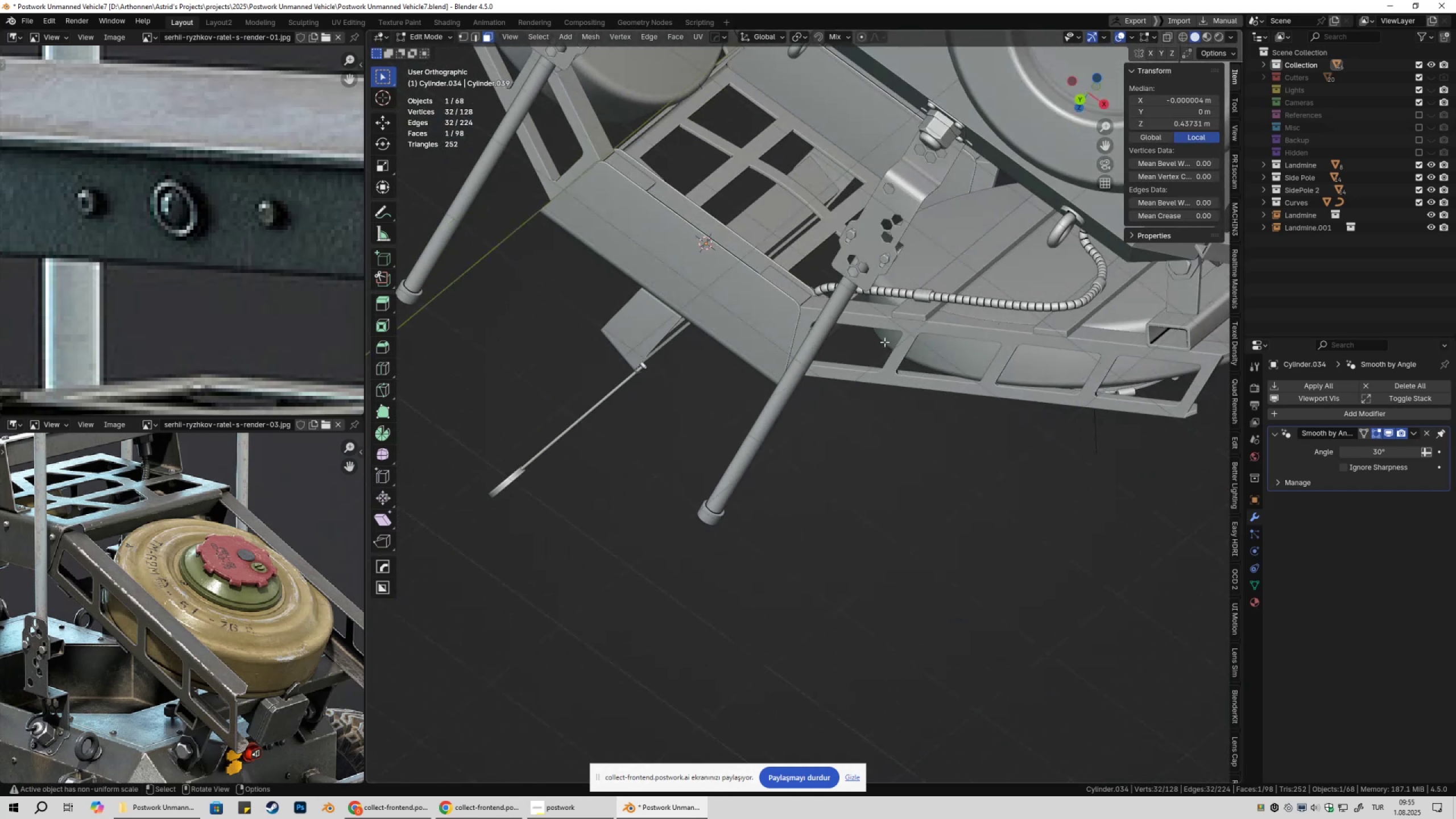 
scroll: coordinate [862, 354], scroll_direction: up, amount: 4.0
 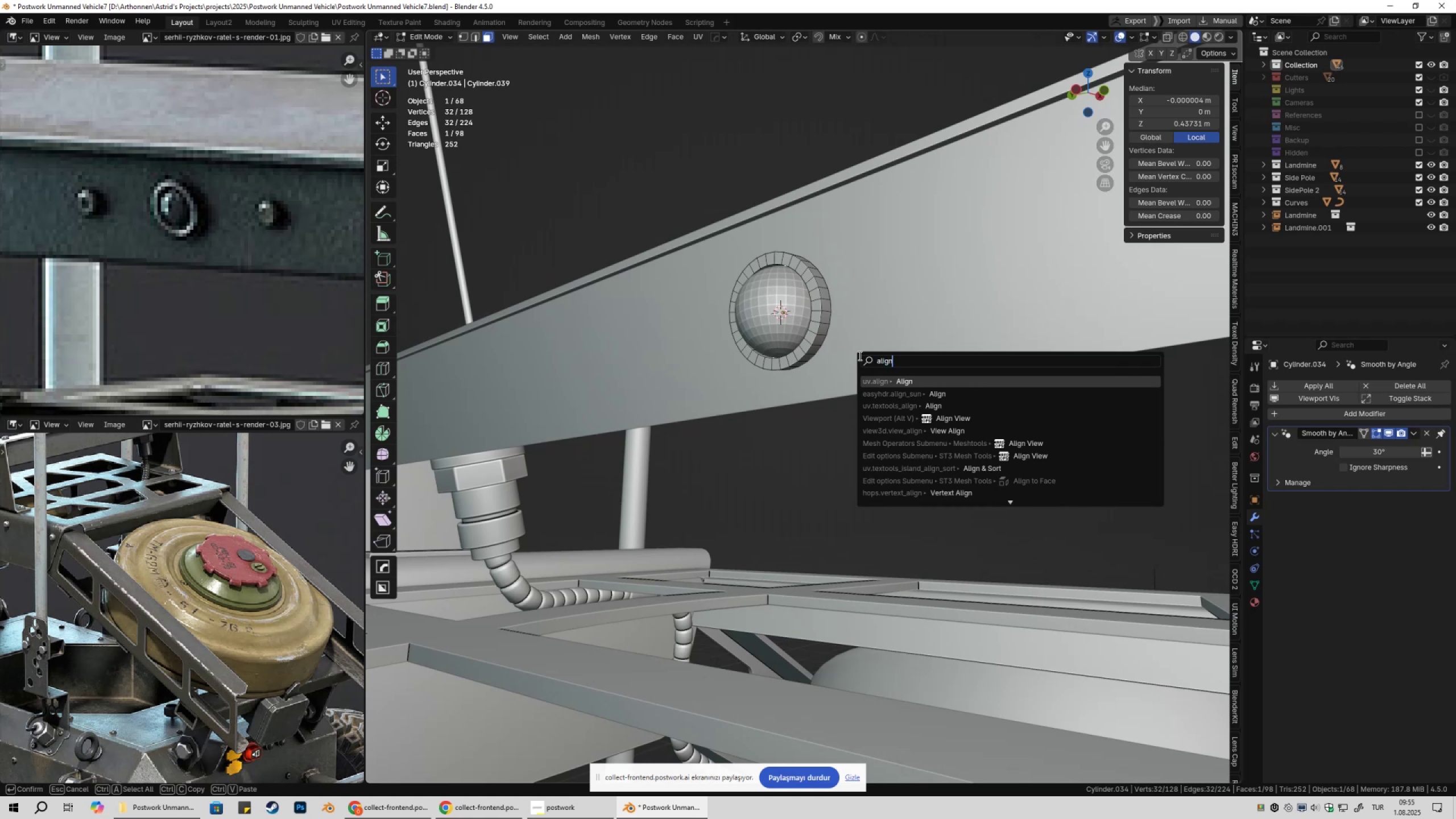 
key(ArrowDown)
 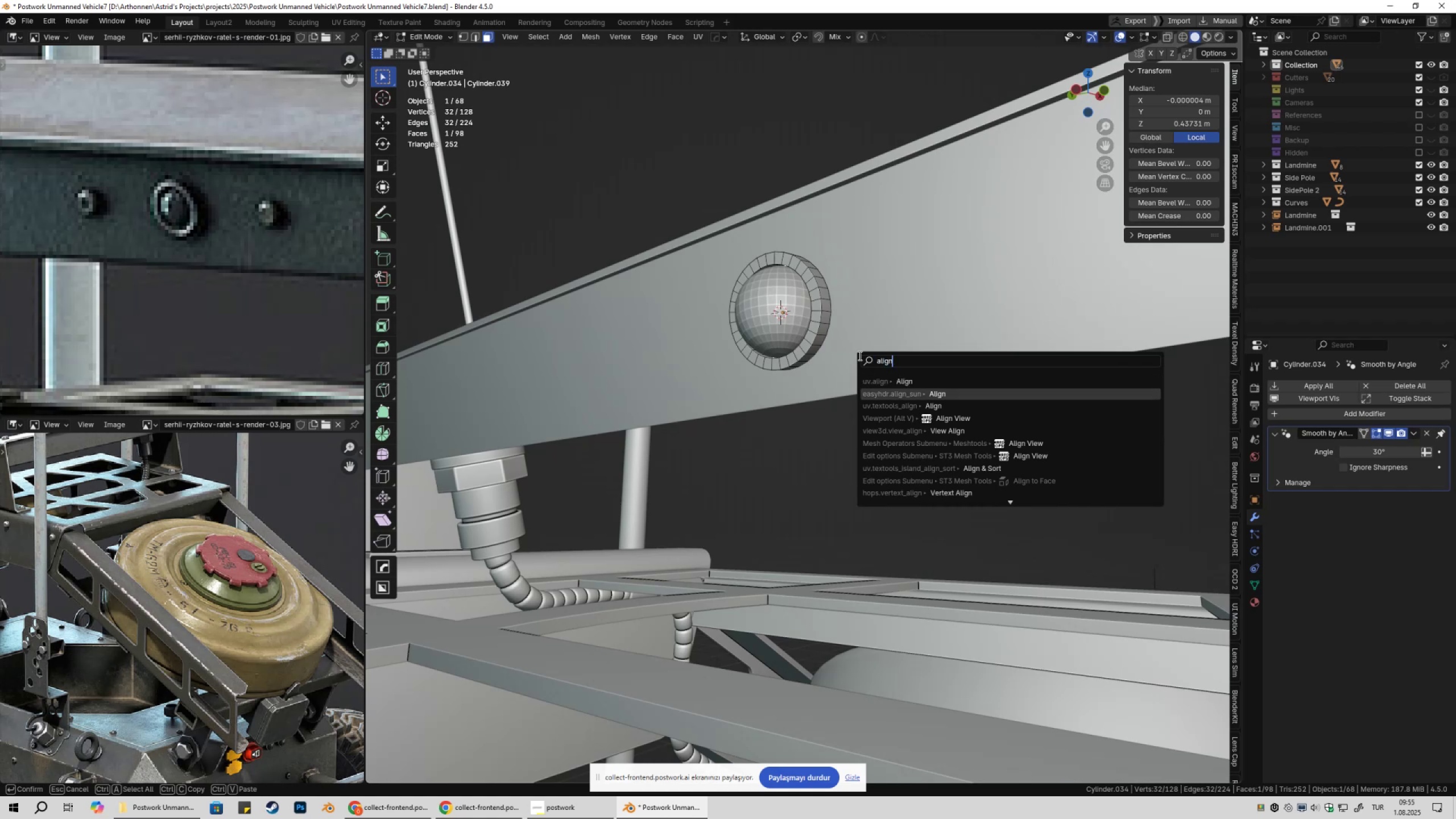 
key(ArrowDown)
 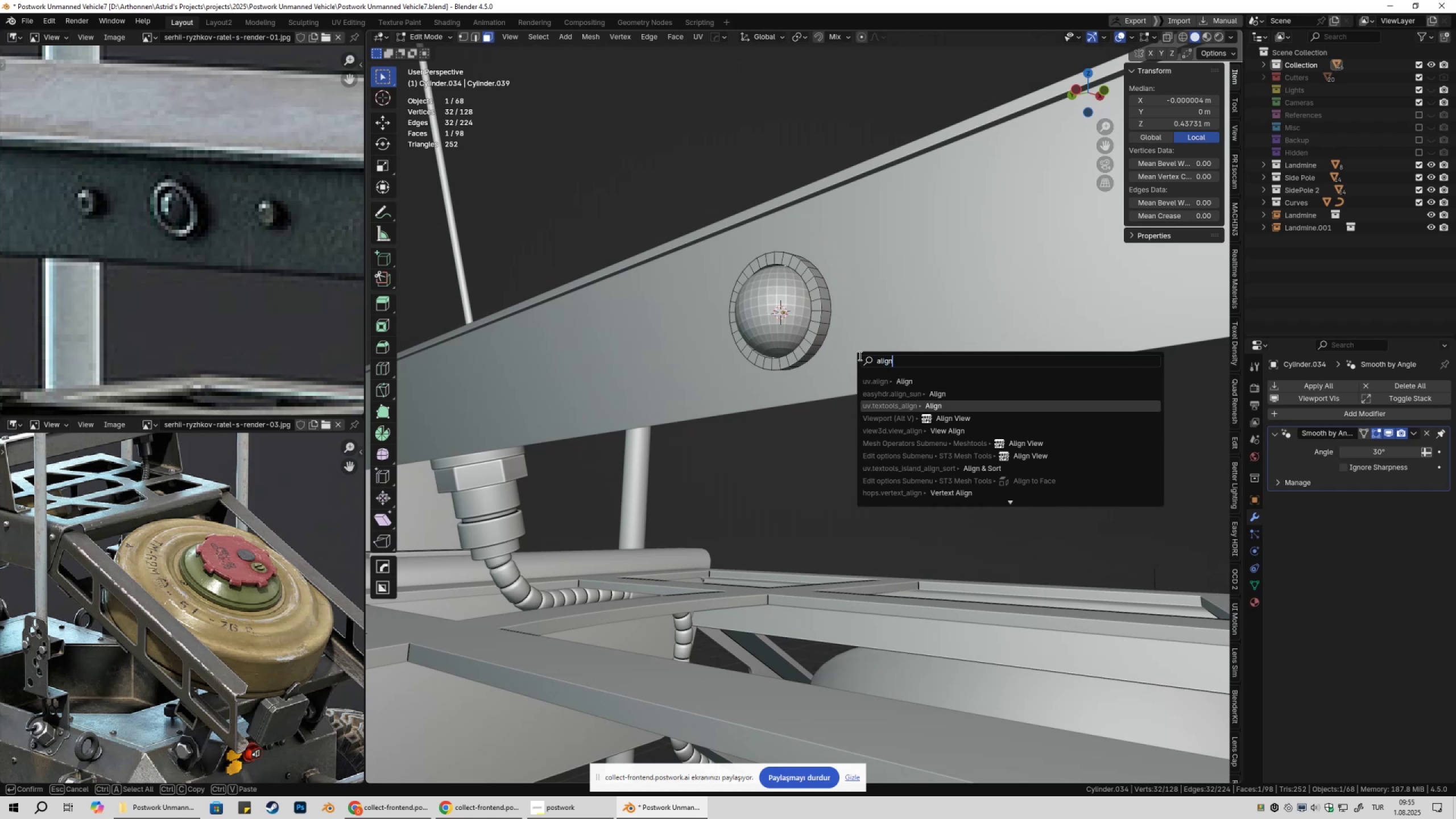 
key(ArrowDown)
 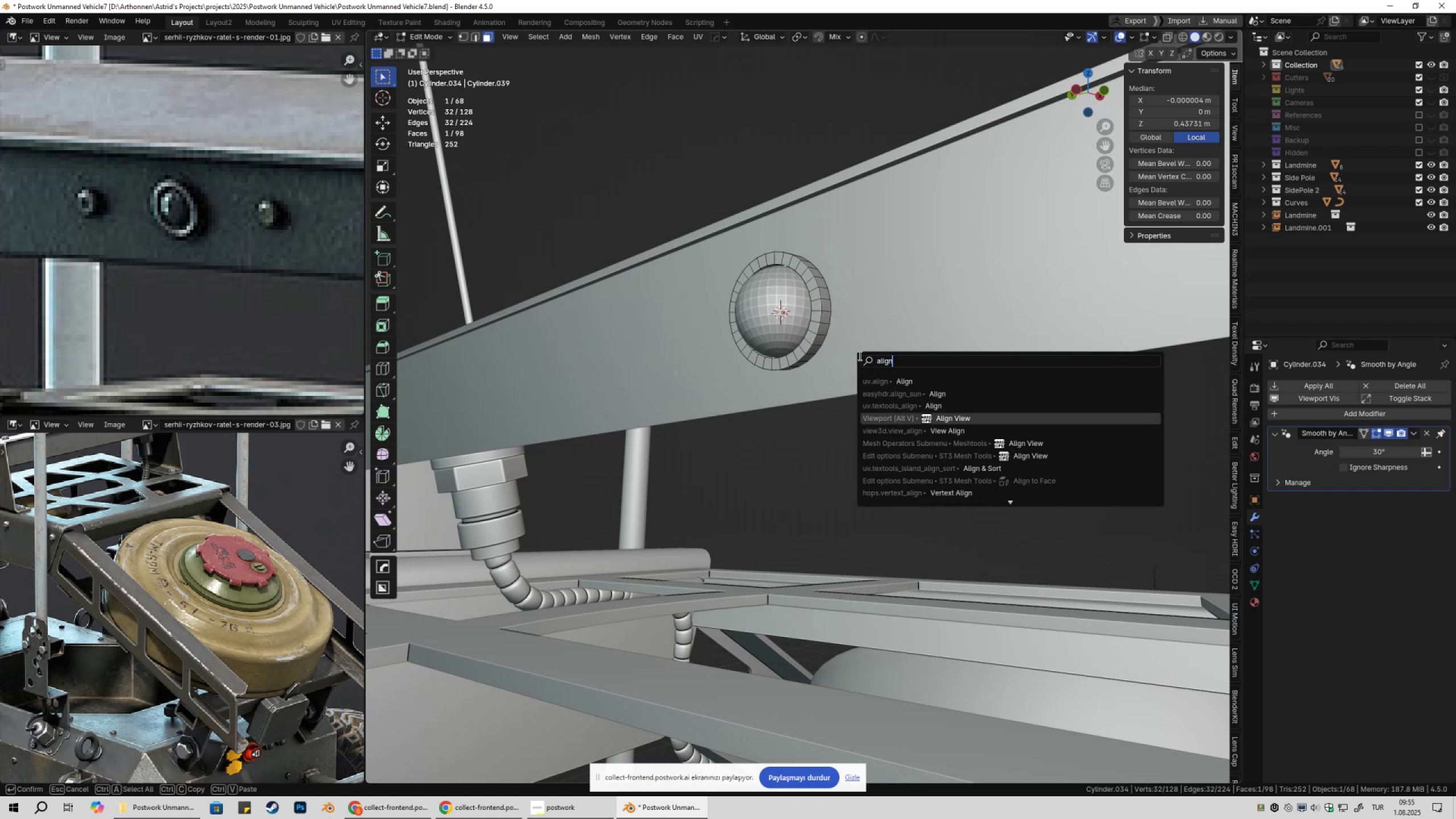 
key(ArrowDown)
 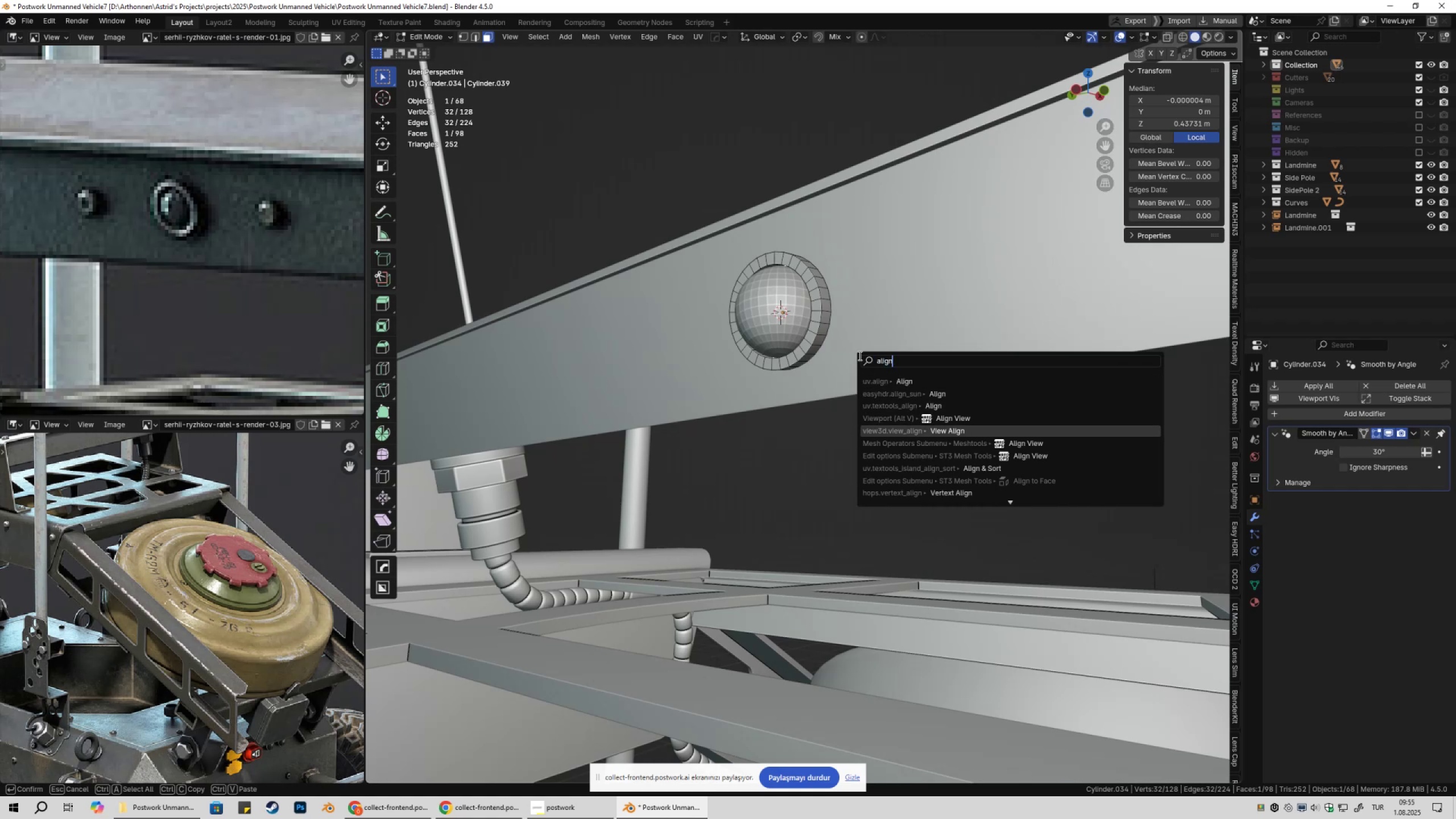 
key(Enter)
 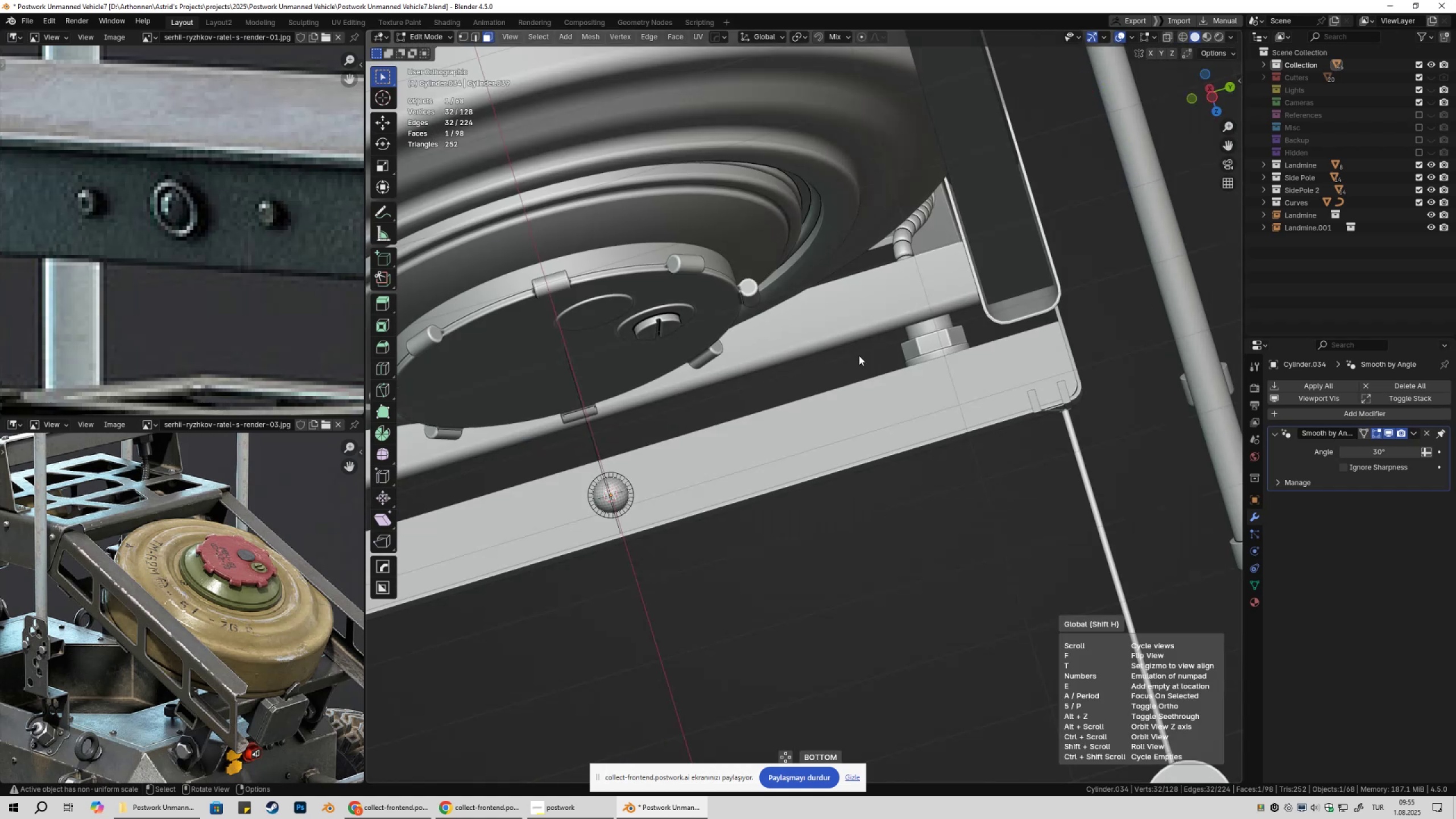 
type(ff)
 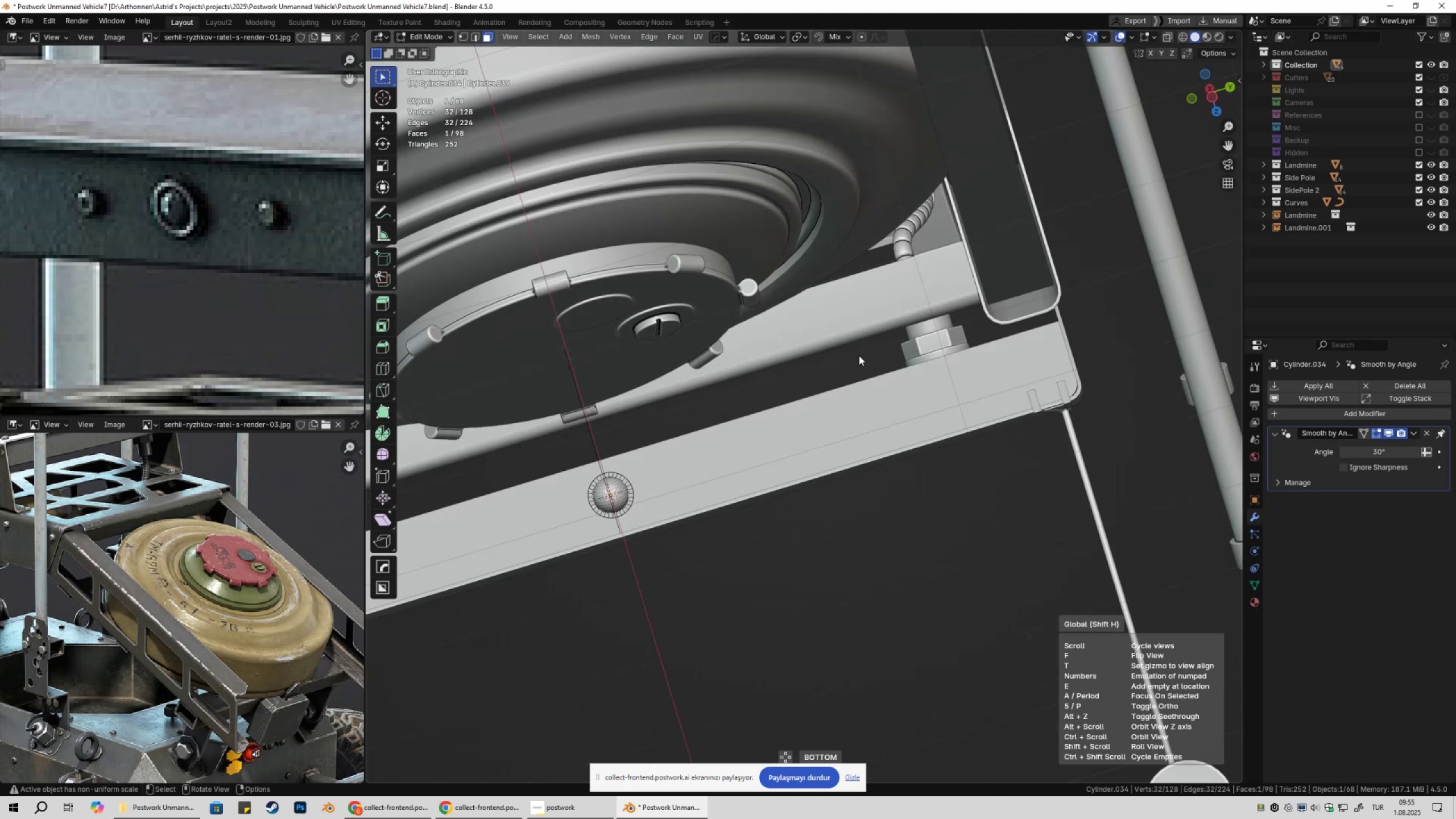 
wait(5.92)
 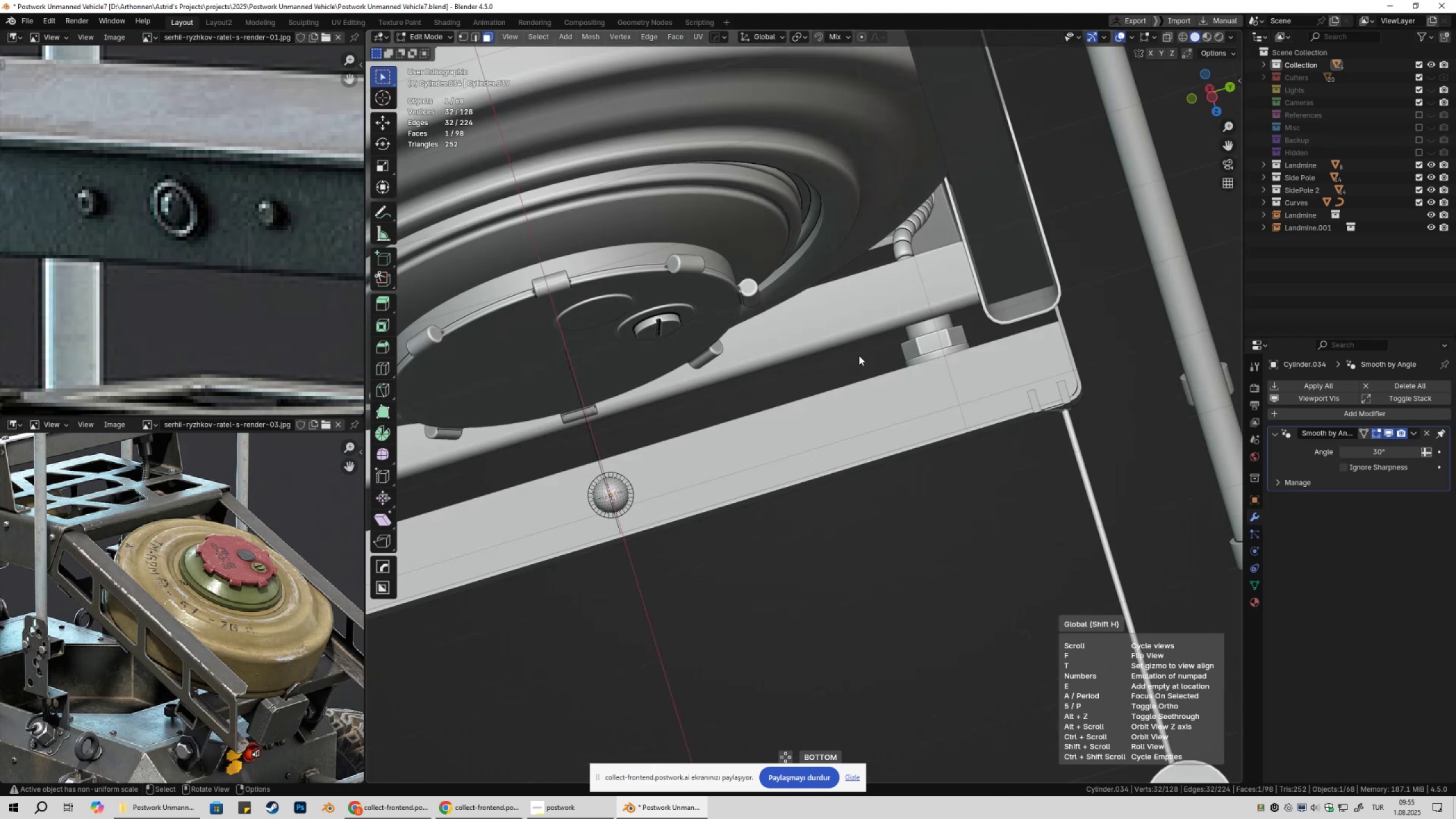 
key(A)
 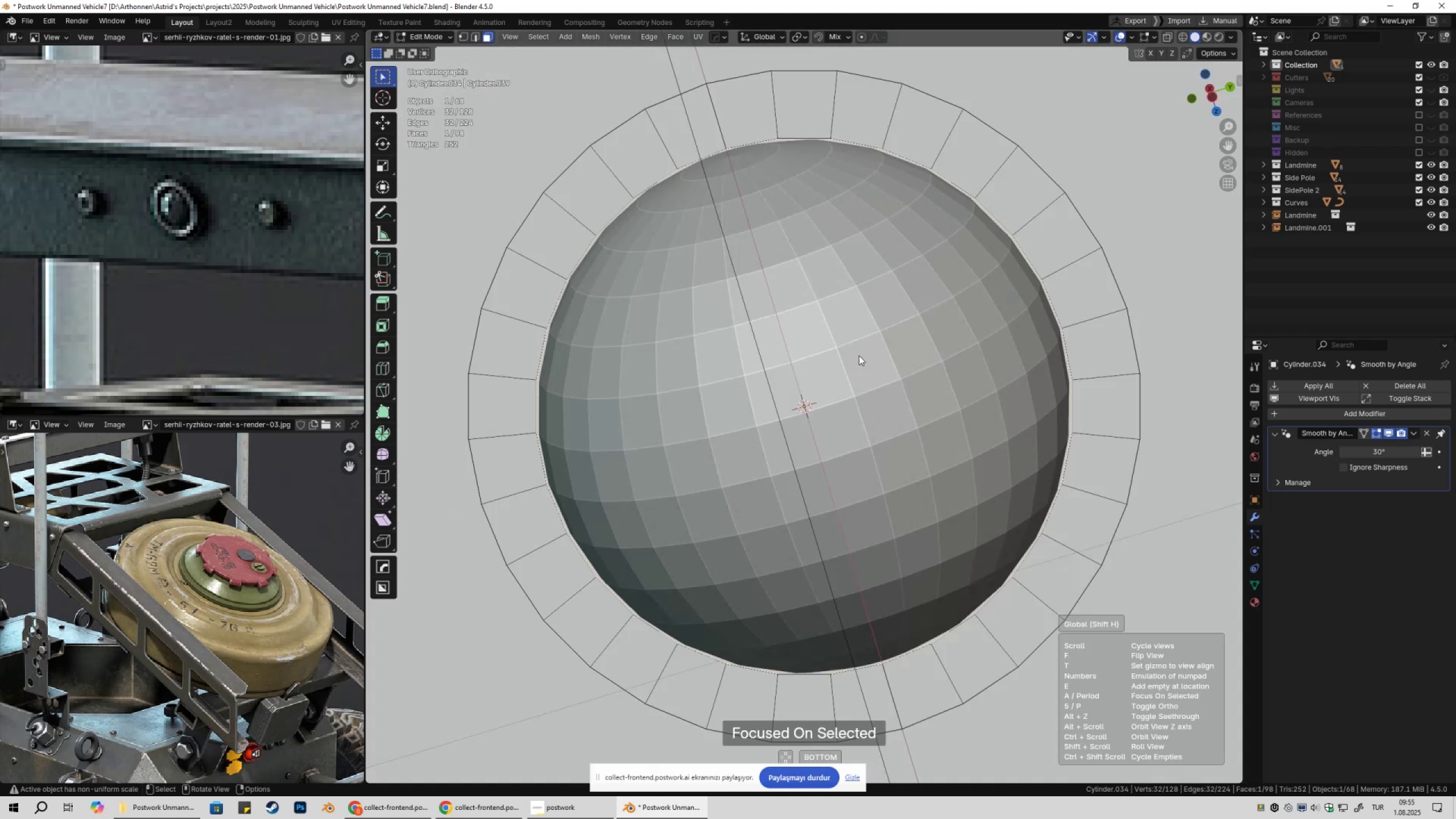 
scroll: coordinate [856, 355], scroll_direction: down, amount: 2.0
 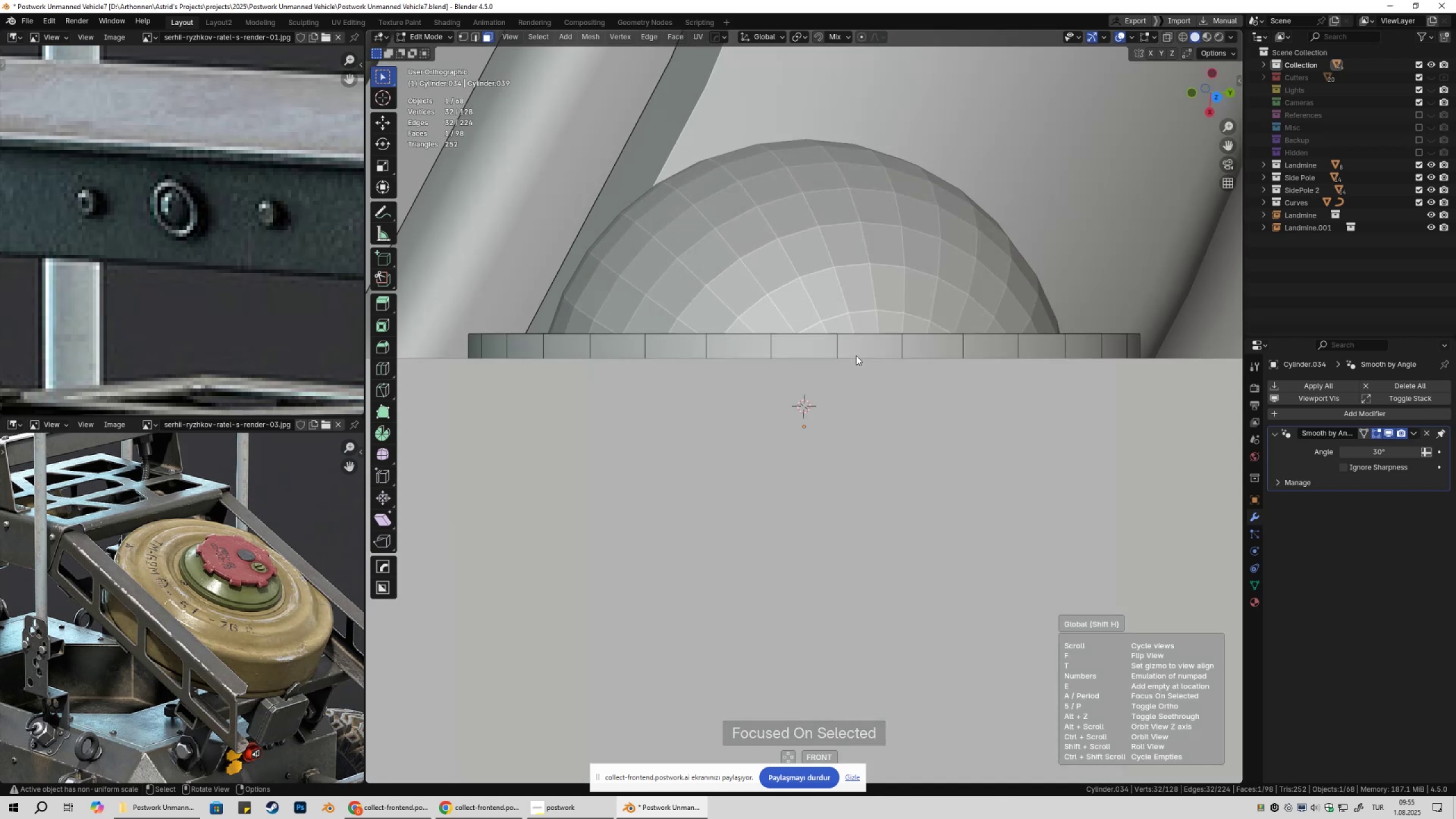 
scroll: coordinate [856, 356], scroll_direction: up, amount: 3.0
 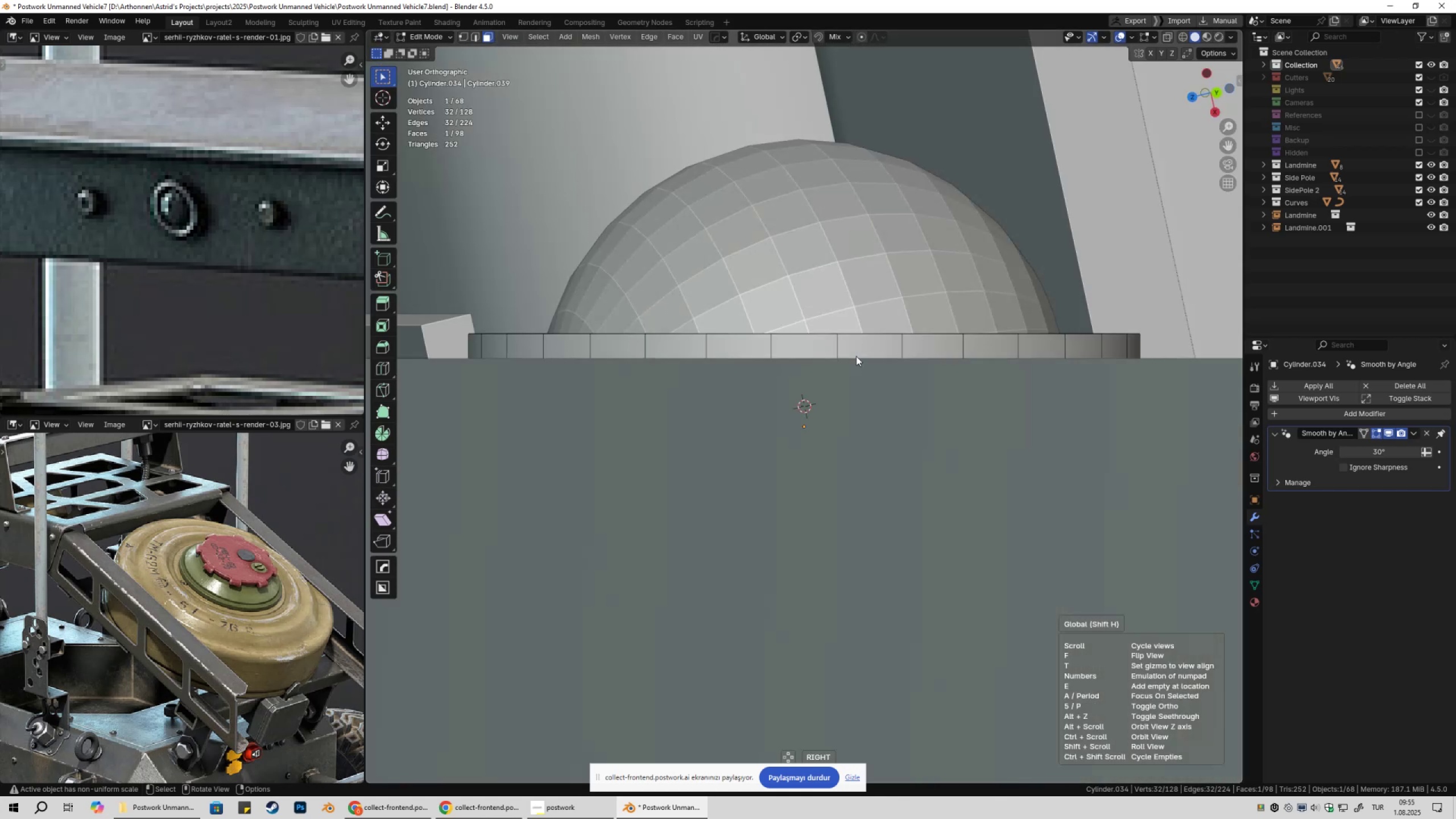 
key(A)
 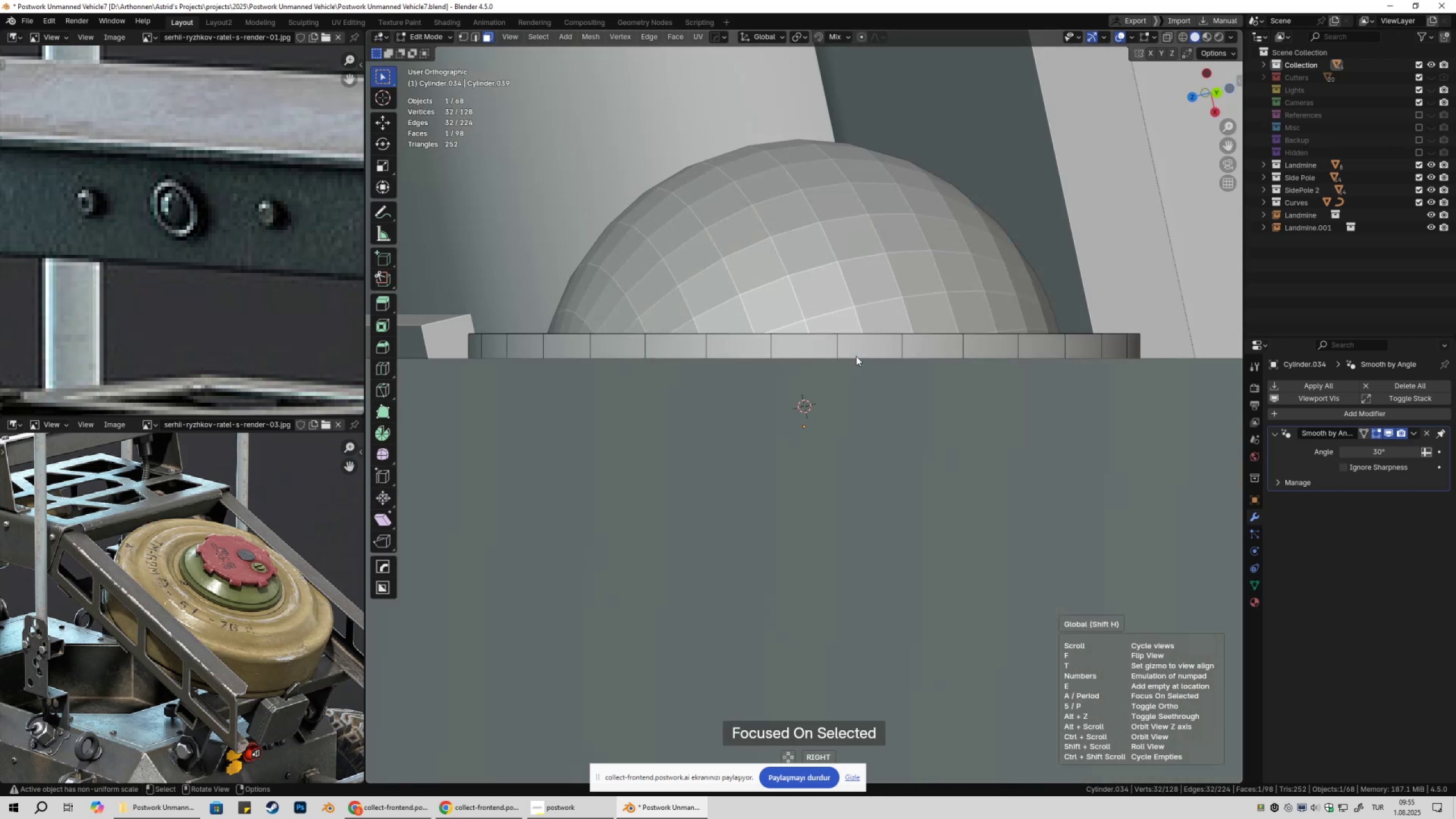 
scroll: coordinate [856, 356], scroll_direction: down, amount: 2.0
 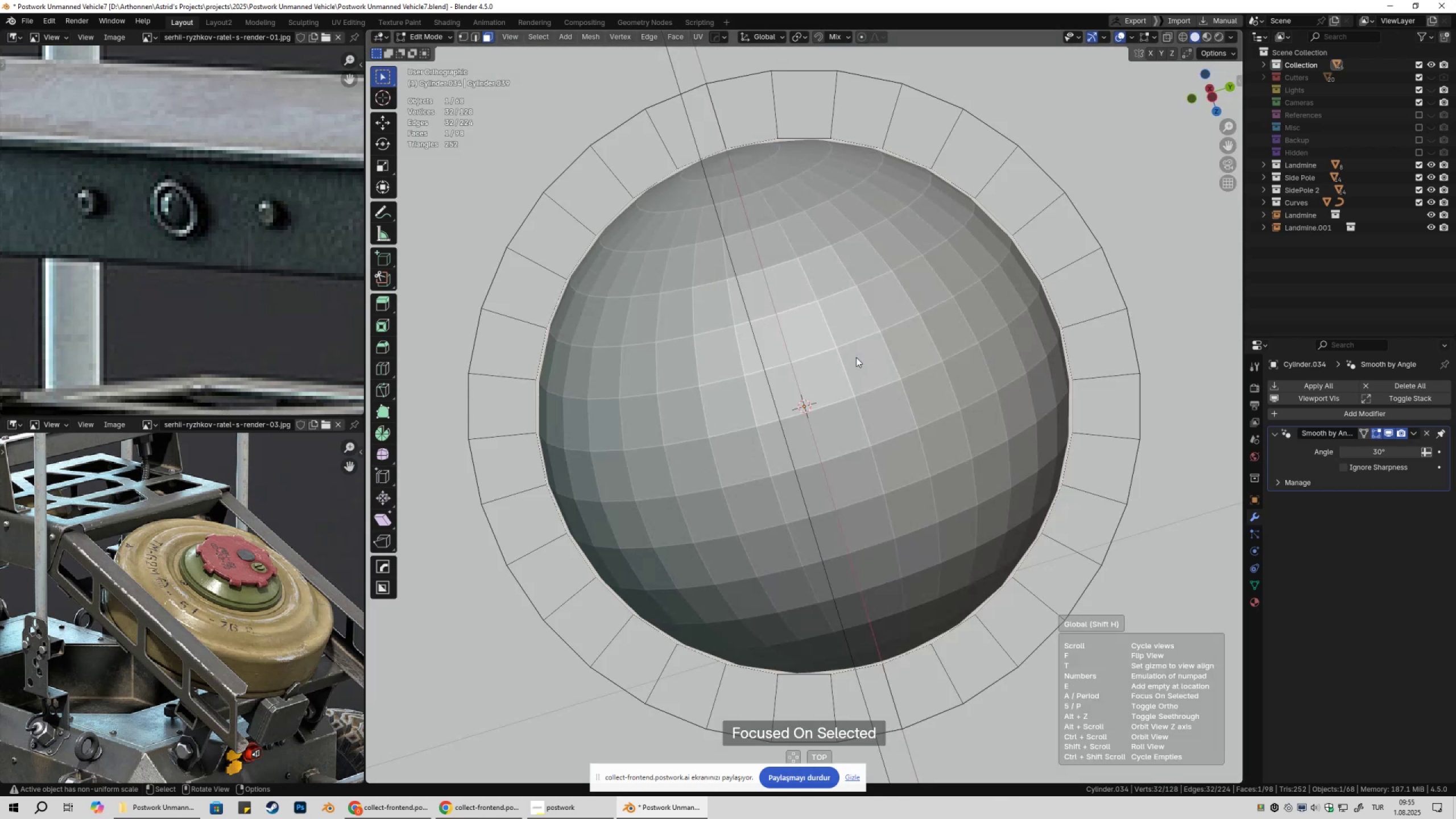 
left_click([856, 357])
 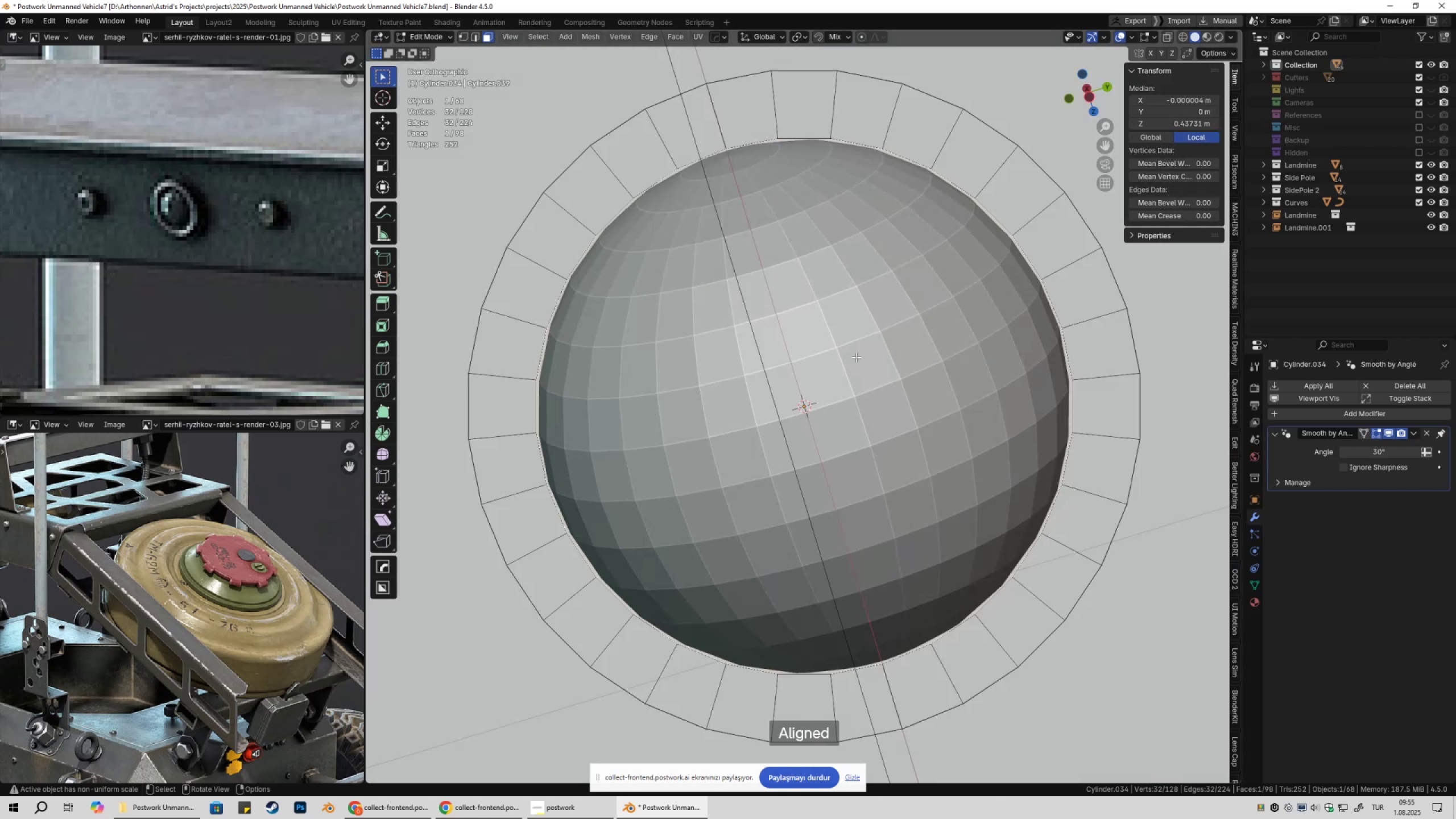 
key(Tab)
 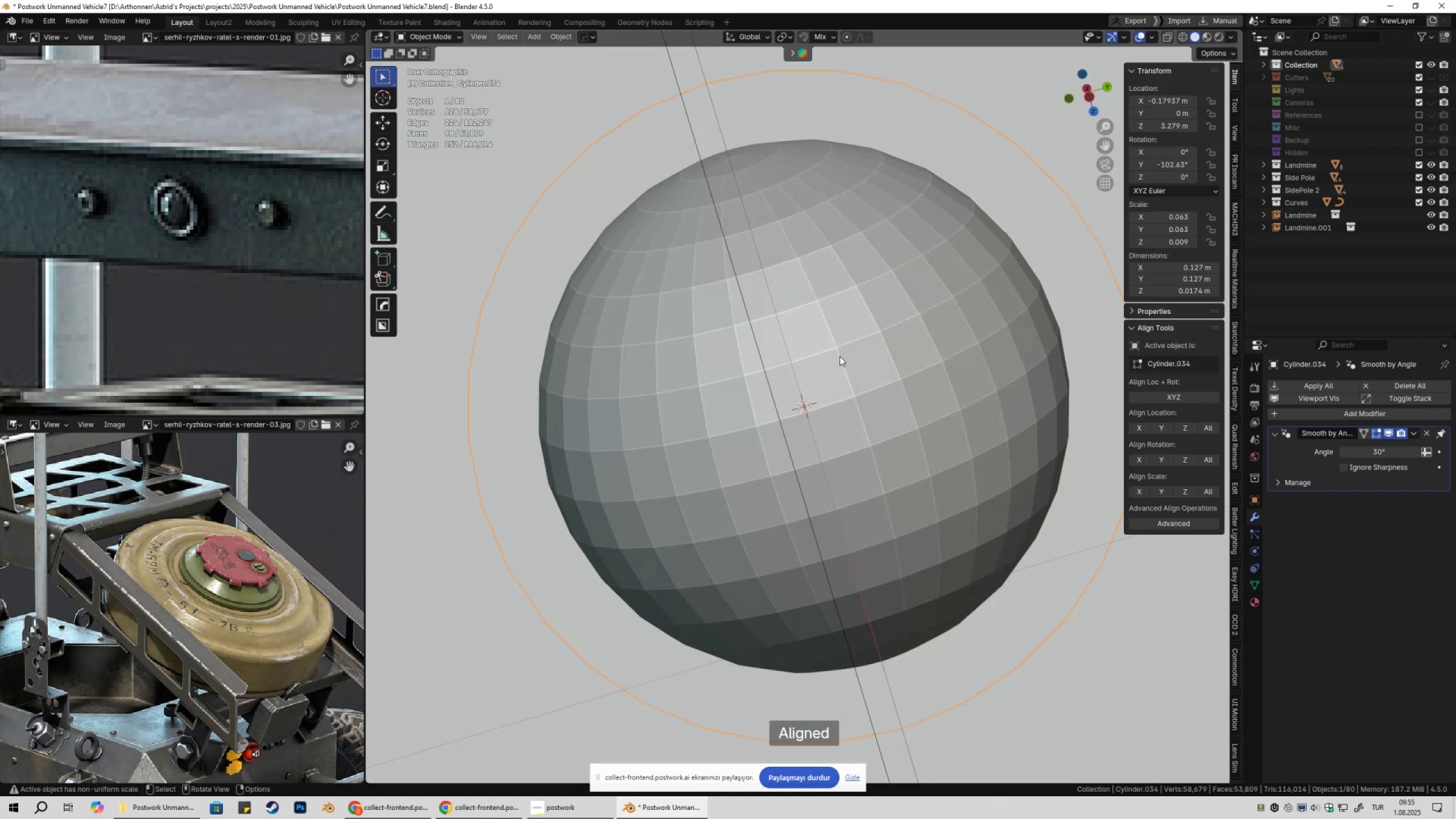 
left_click([839, 356])
 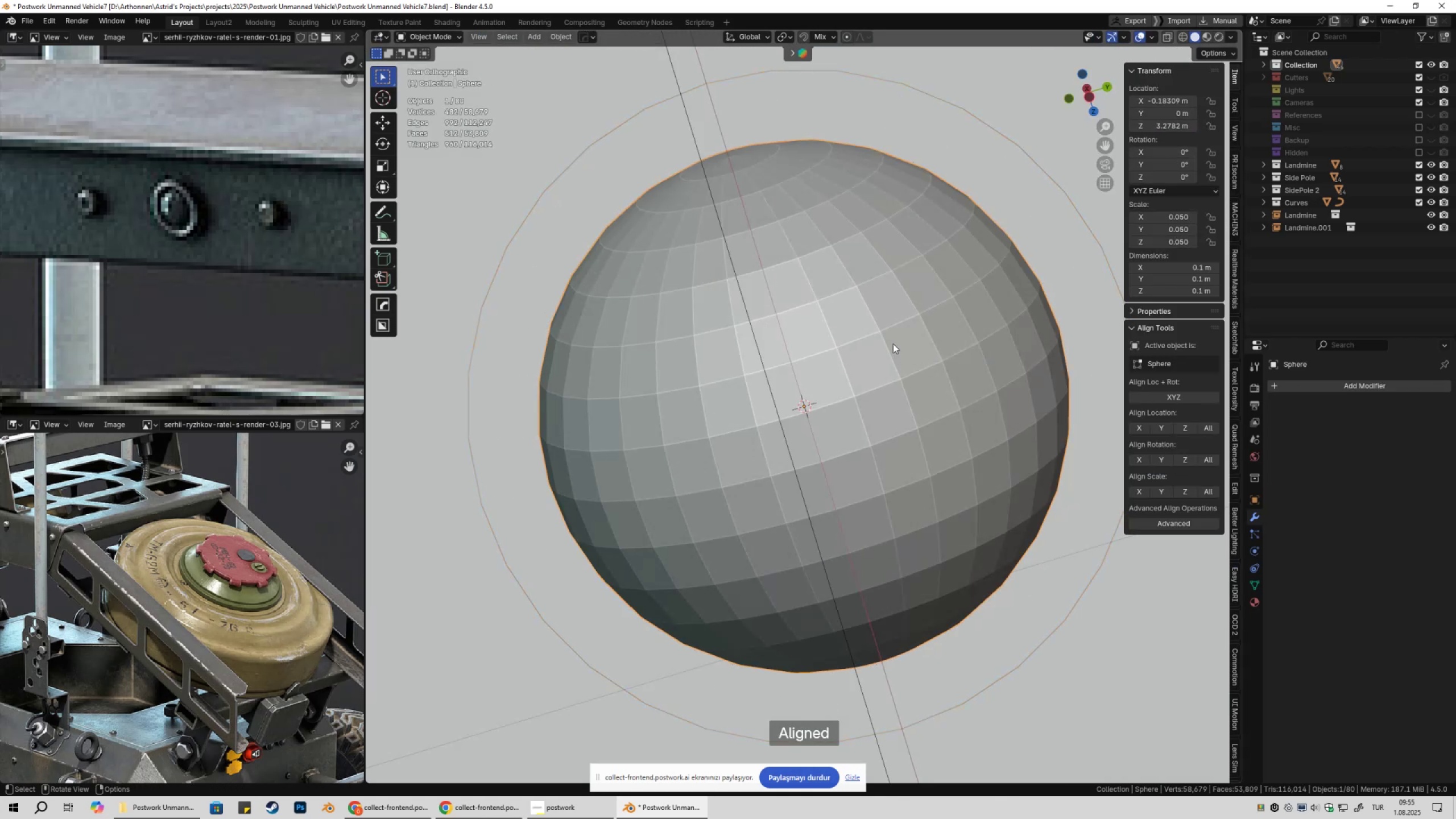 
scroll: coordinate [890, 355], scroll_direction: down, amount: 18.0
 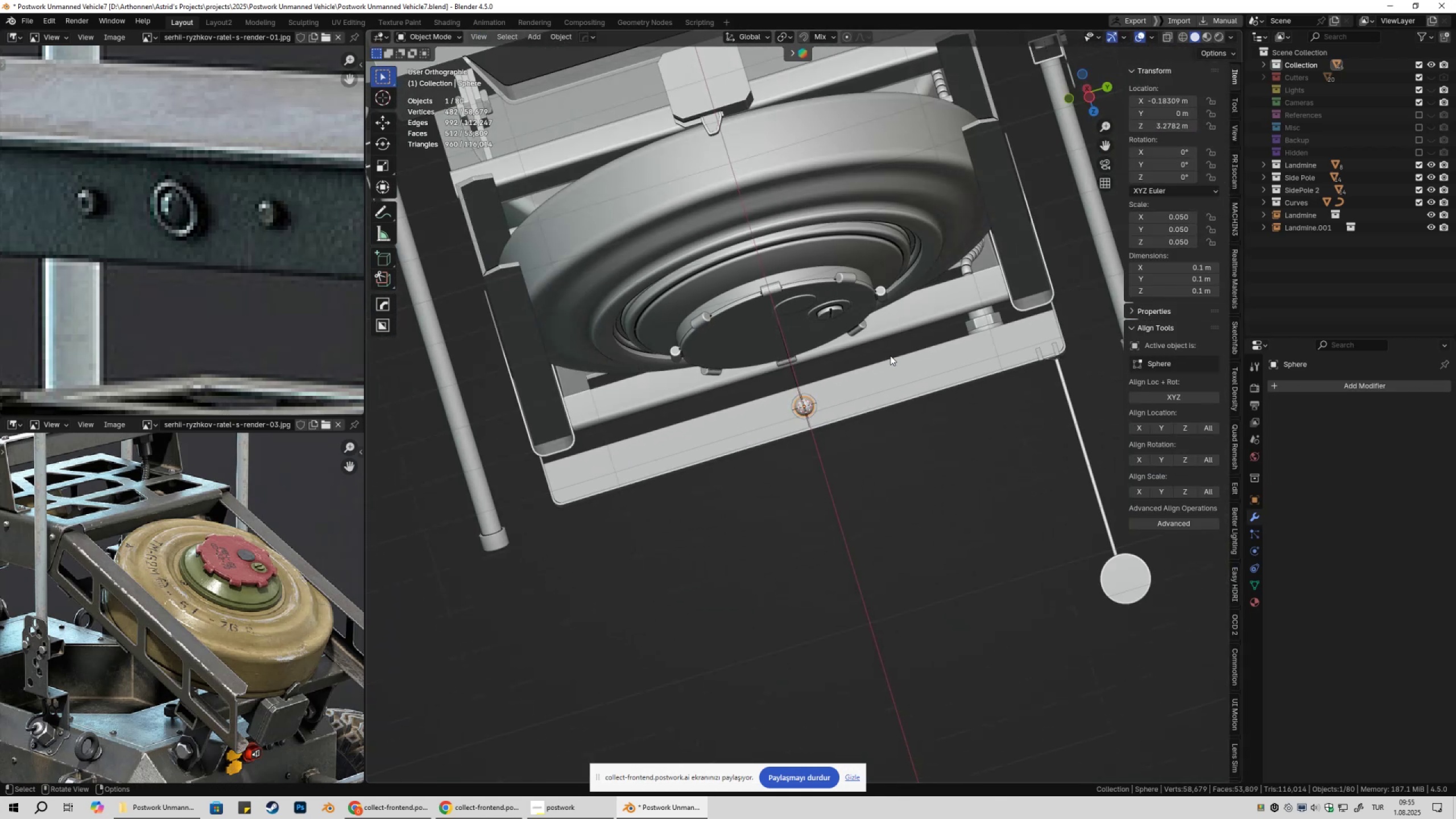 
scroll: coordinate [890, 356], scroll_direction: up, amount: 14.0
 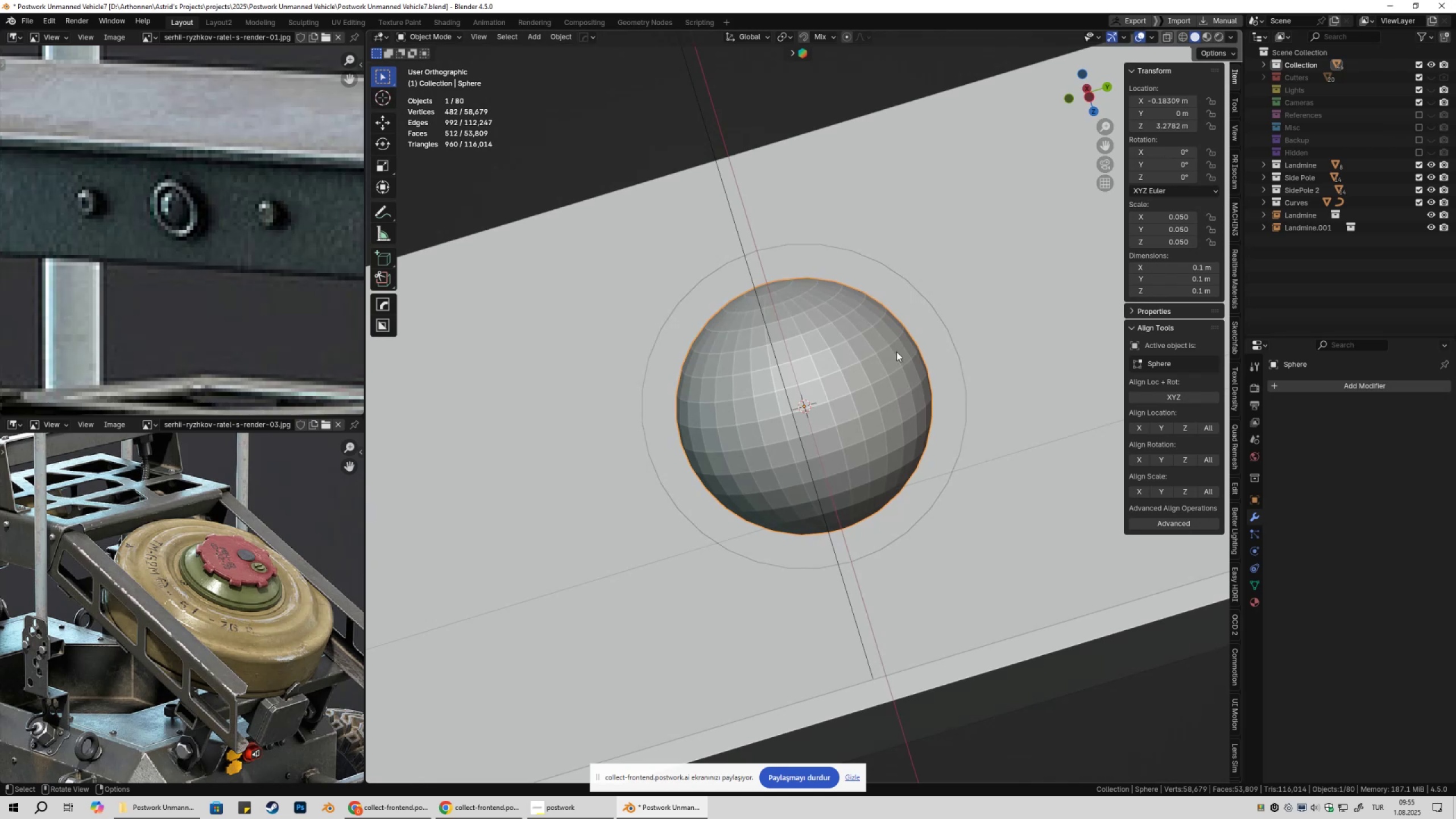 
type(ry)
 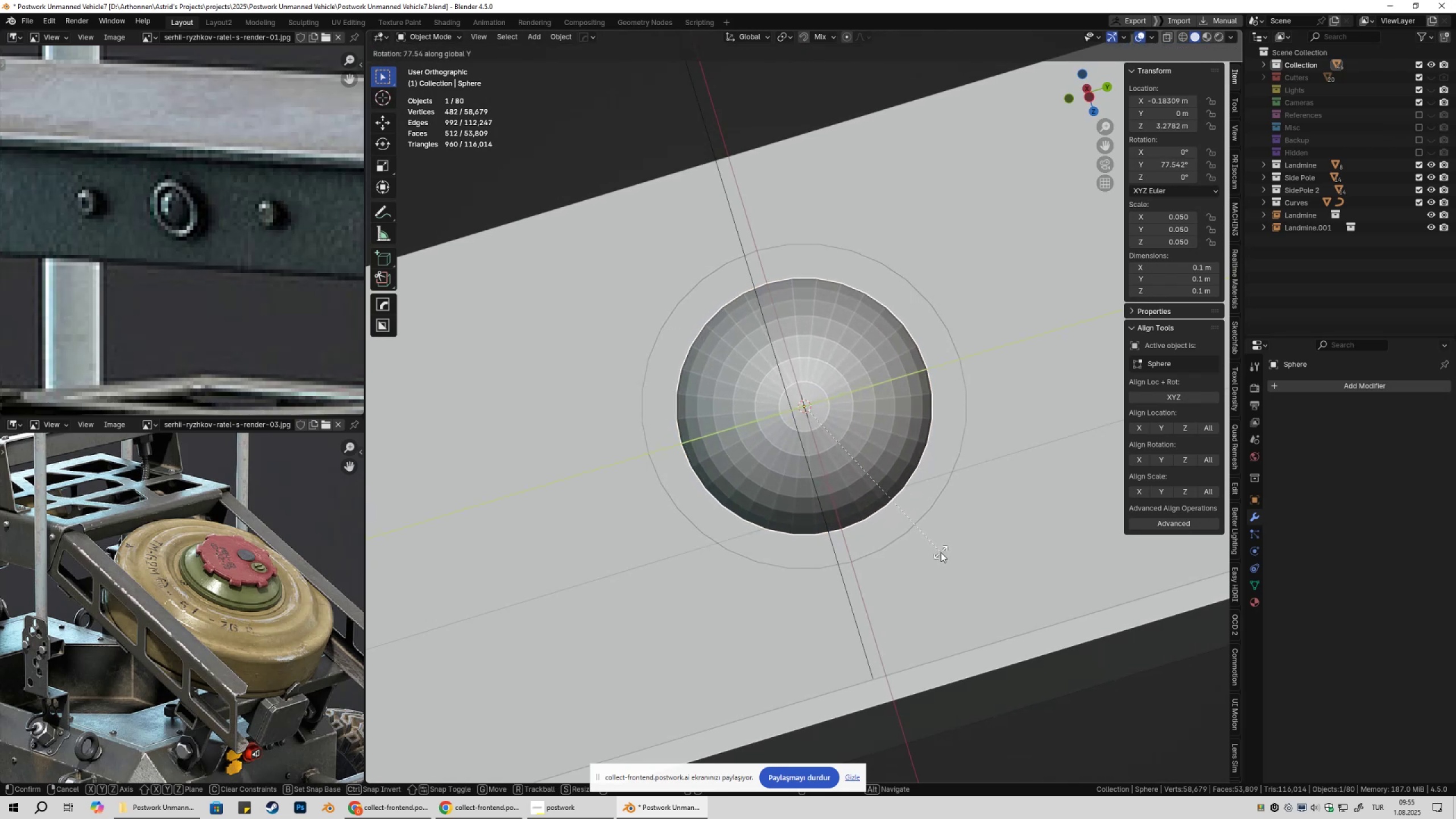 
wait(5.74)
 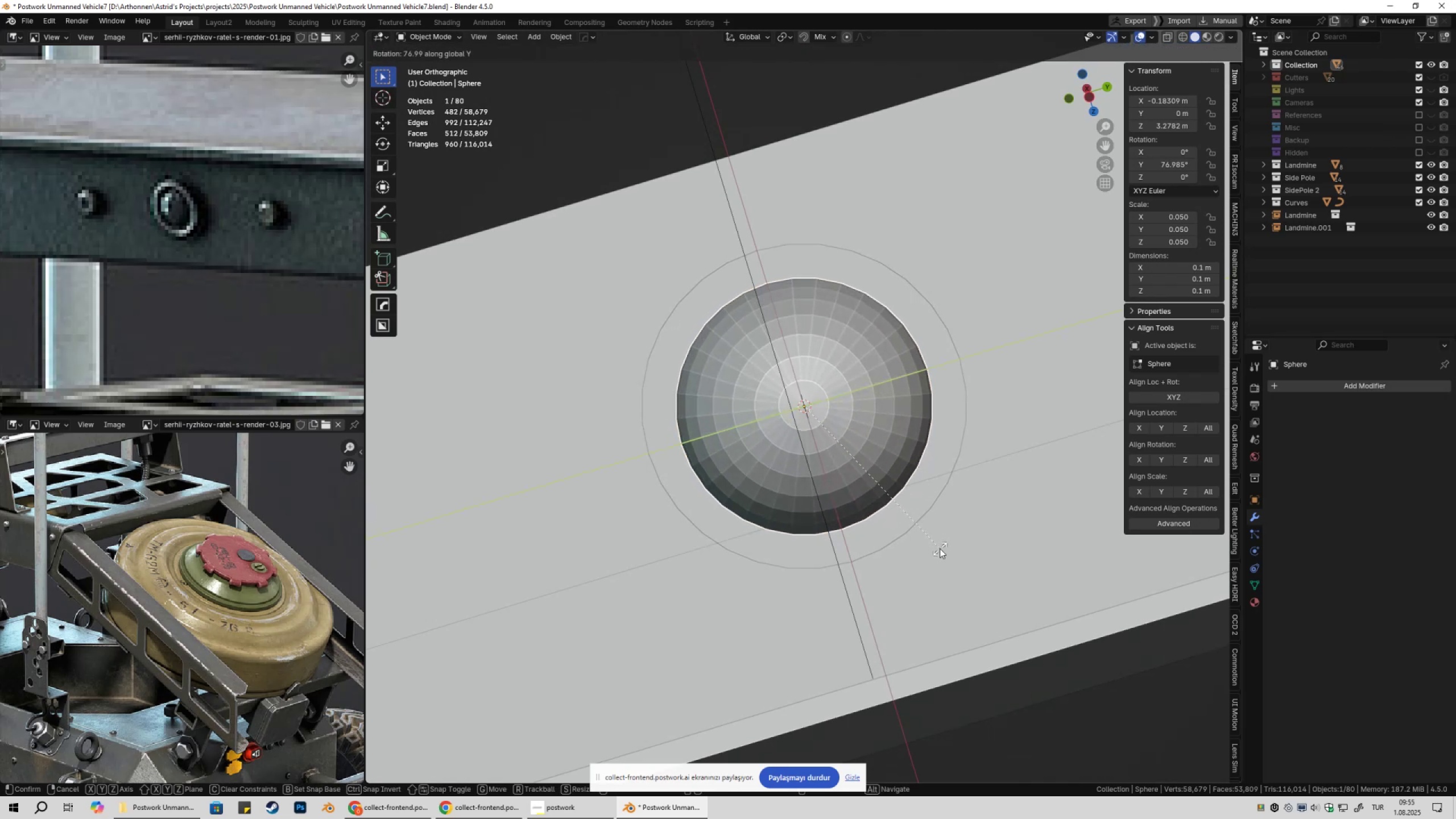 
left_click([941, 553])
 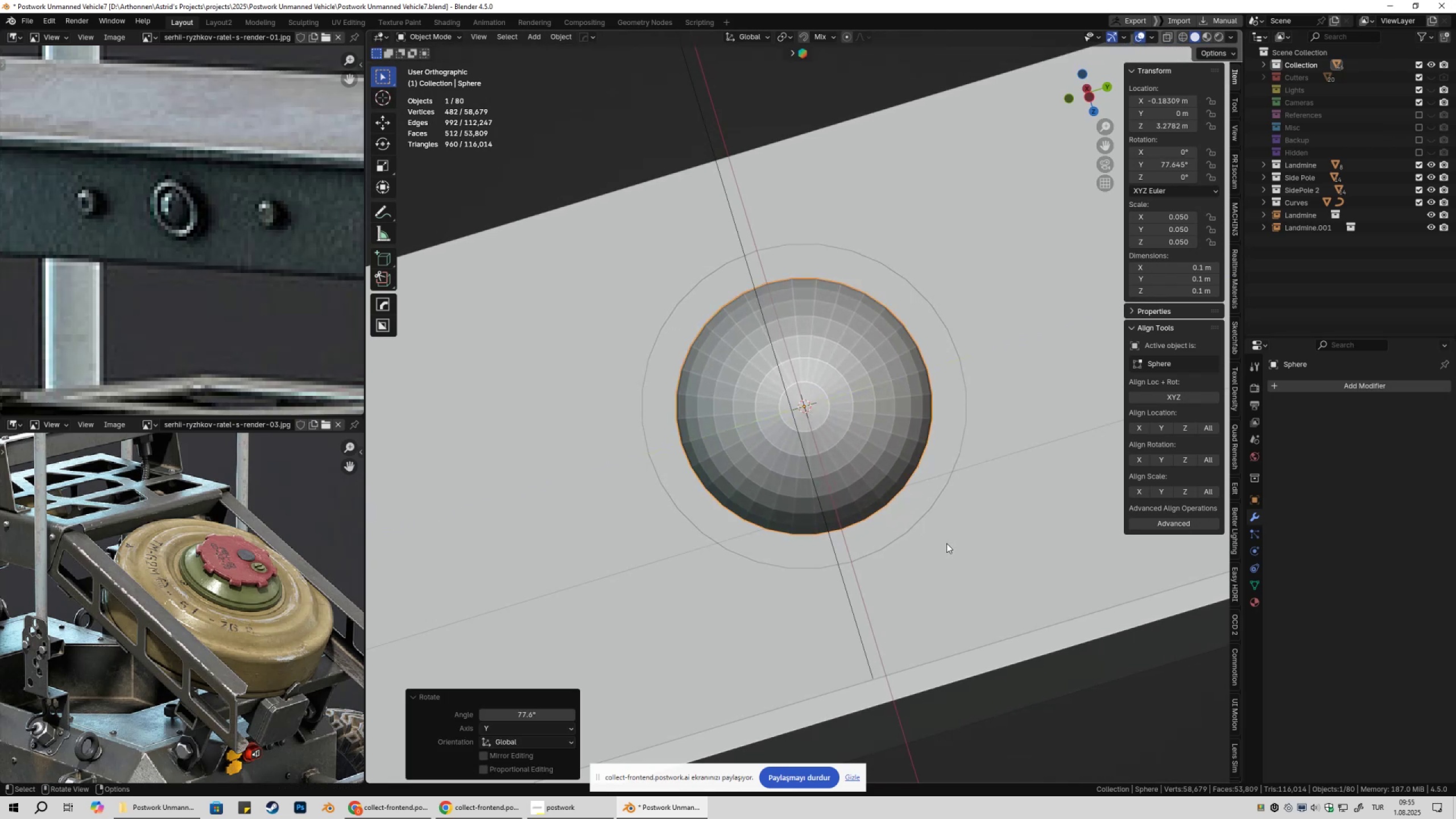 
scroll: coordinate [936, 519], scroll_direction: up, amount: 9.0
 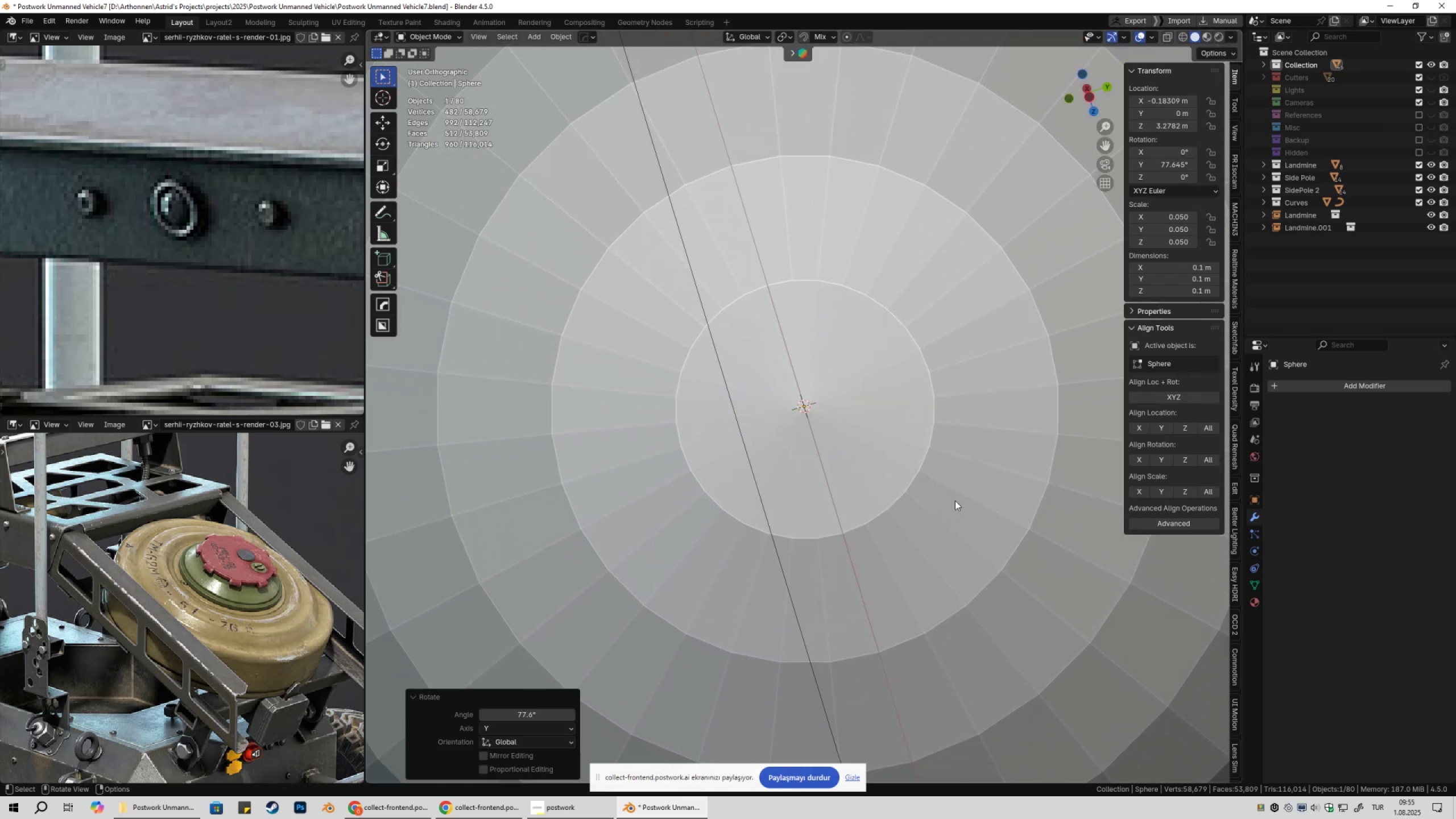 
type(ry)
key(Escape)
type(ry)
key(Escape)
type(ry)
 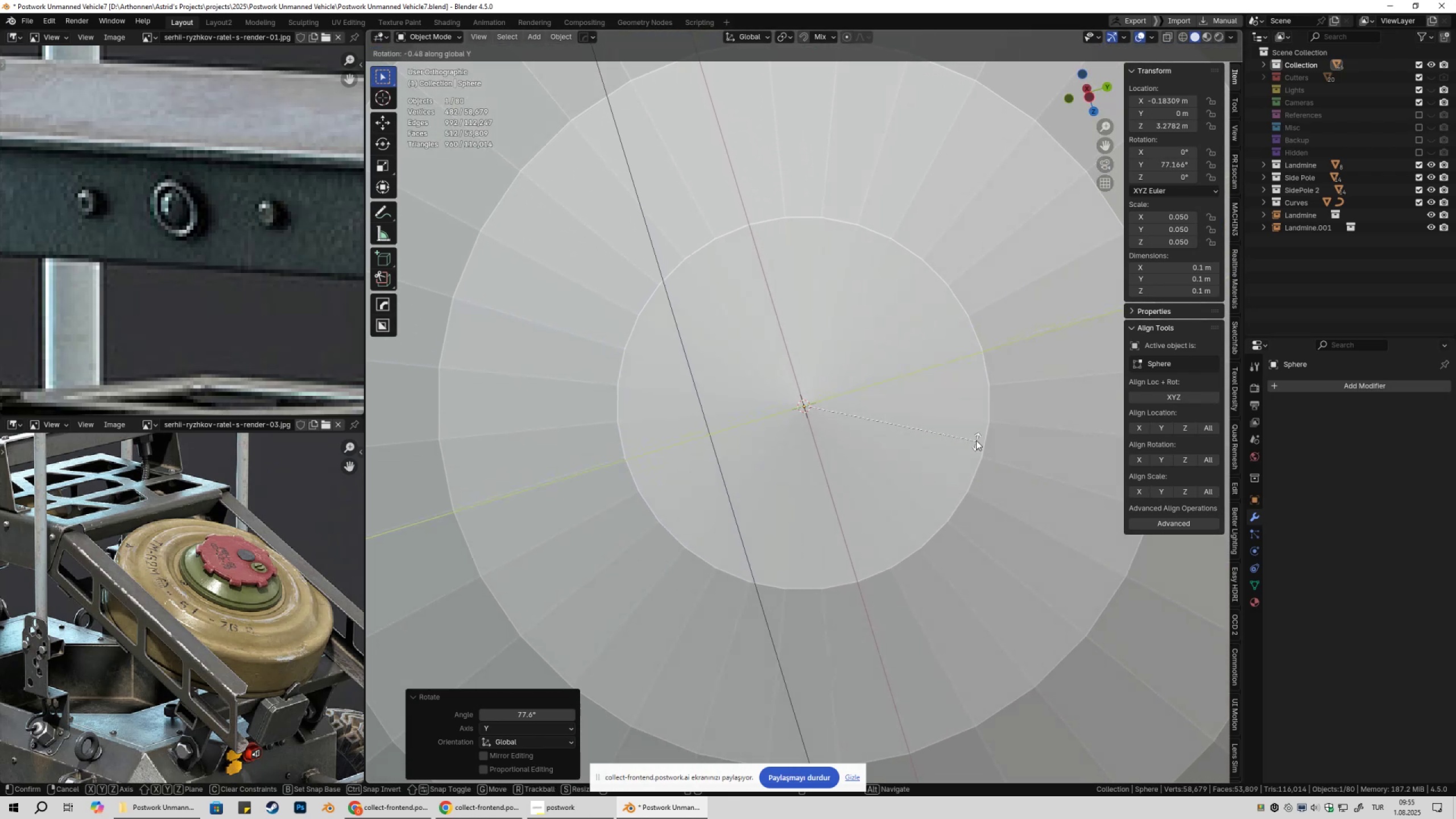 
scroll: coordinate [970, 446], scroll_direction: down, amount: 8.0
 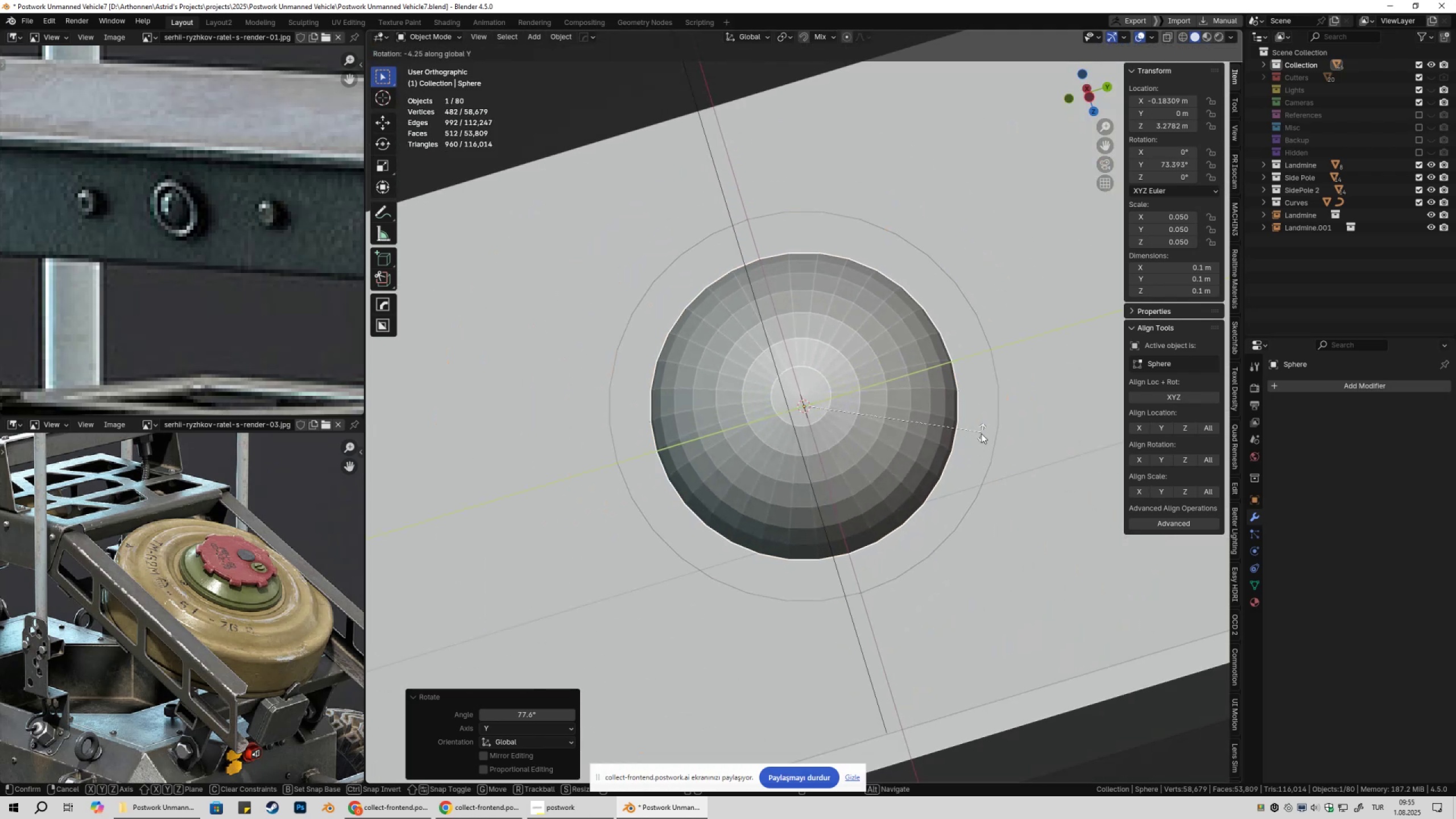 
scroll: coordinate [975, 442], scroll_direction: up, amount: 10.0
 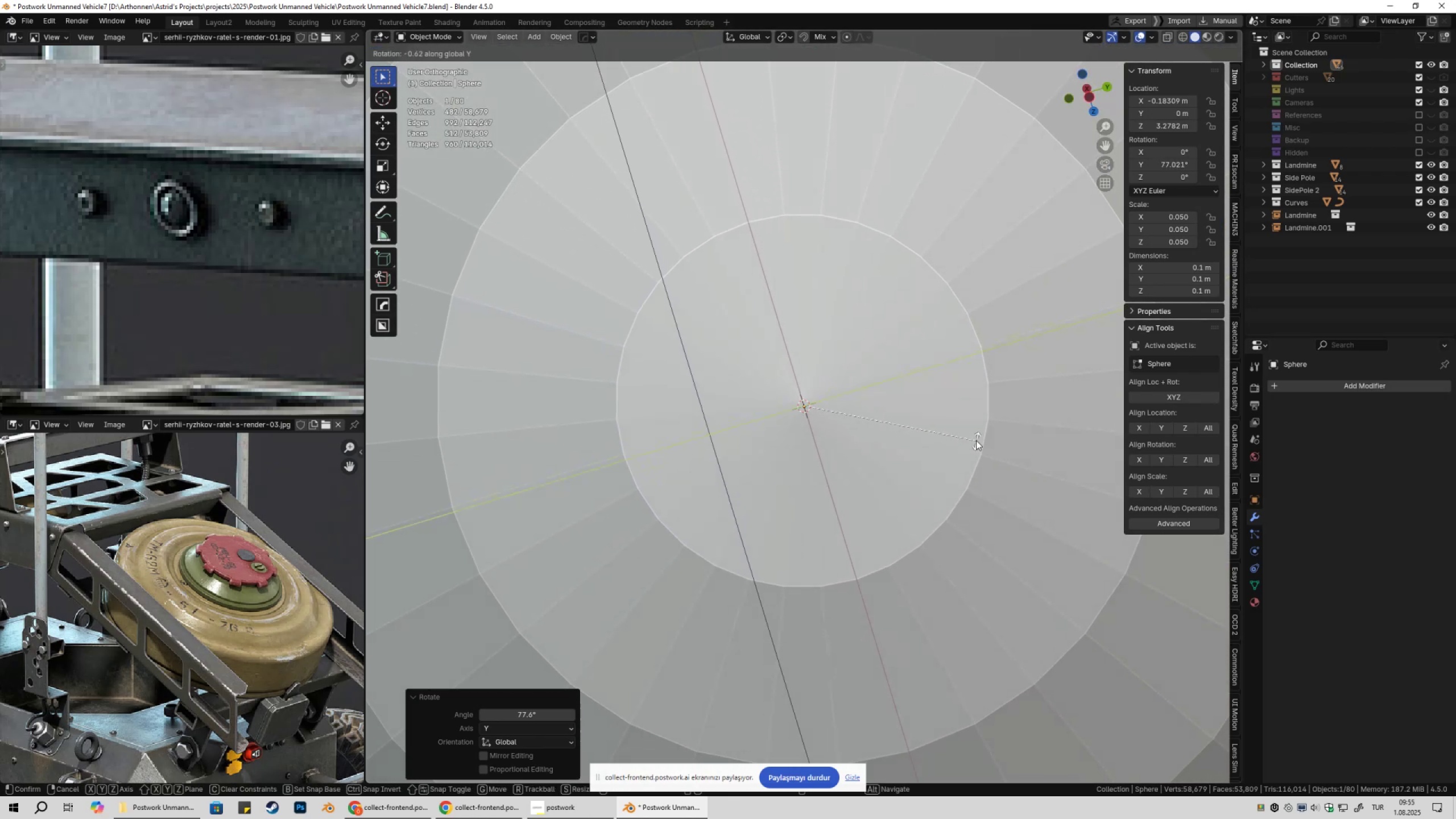 
hold_key(key=ShiftLeft, duration=1.53)
 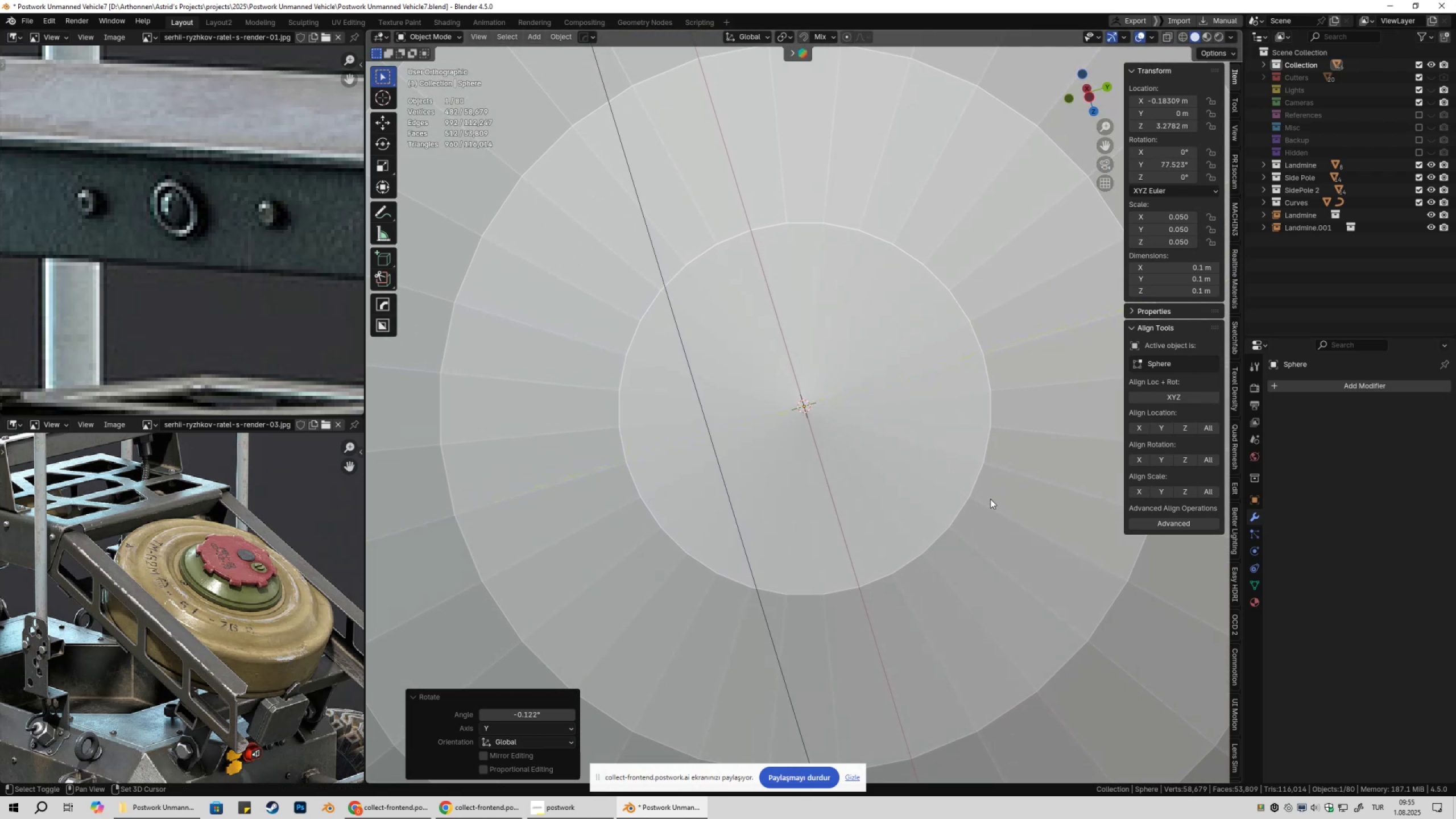 
hold_key(key=ShiftLeft, duration=0.62)
left_click([990, 499])
 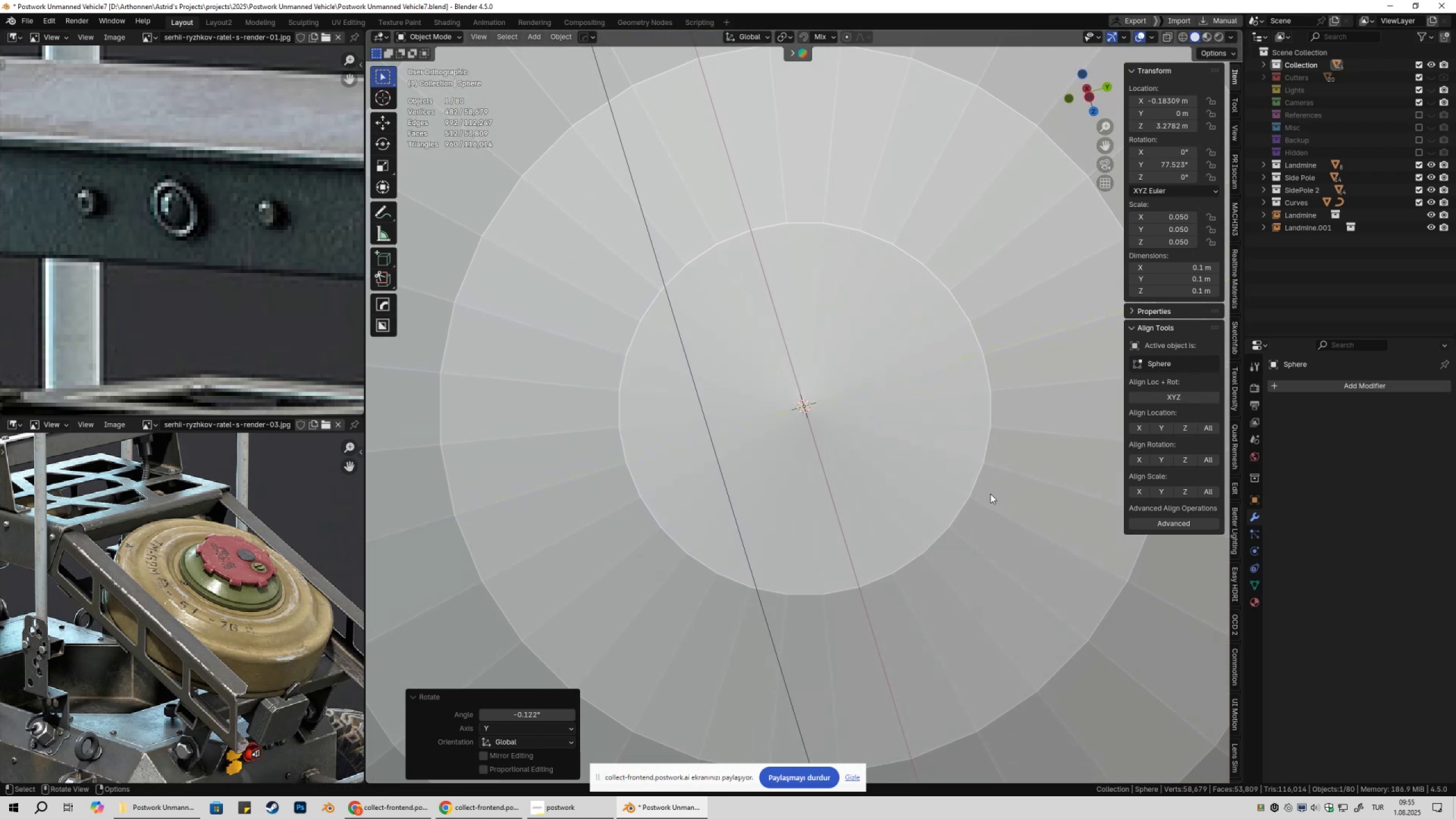 
scroll: coordinate [953, 449], scroll_direction: down, amount: 12.0
 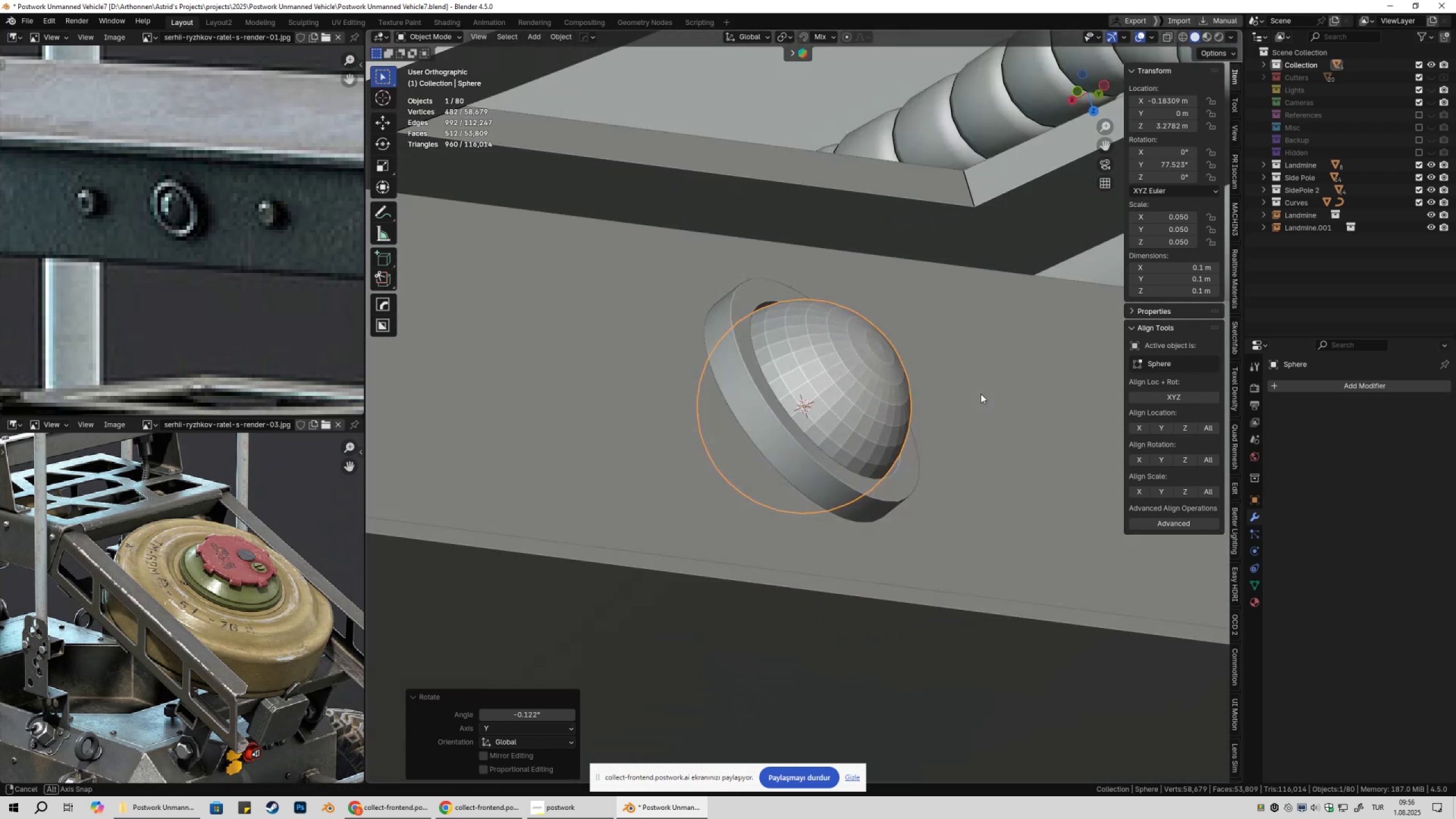 
type(1gyyxx)
key(Escape)
type(gzz)
 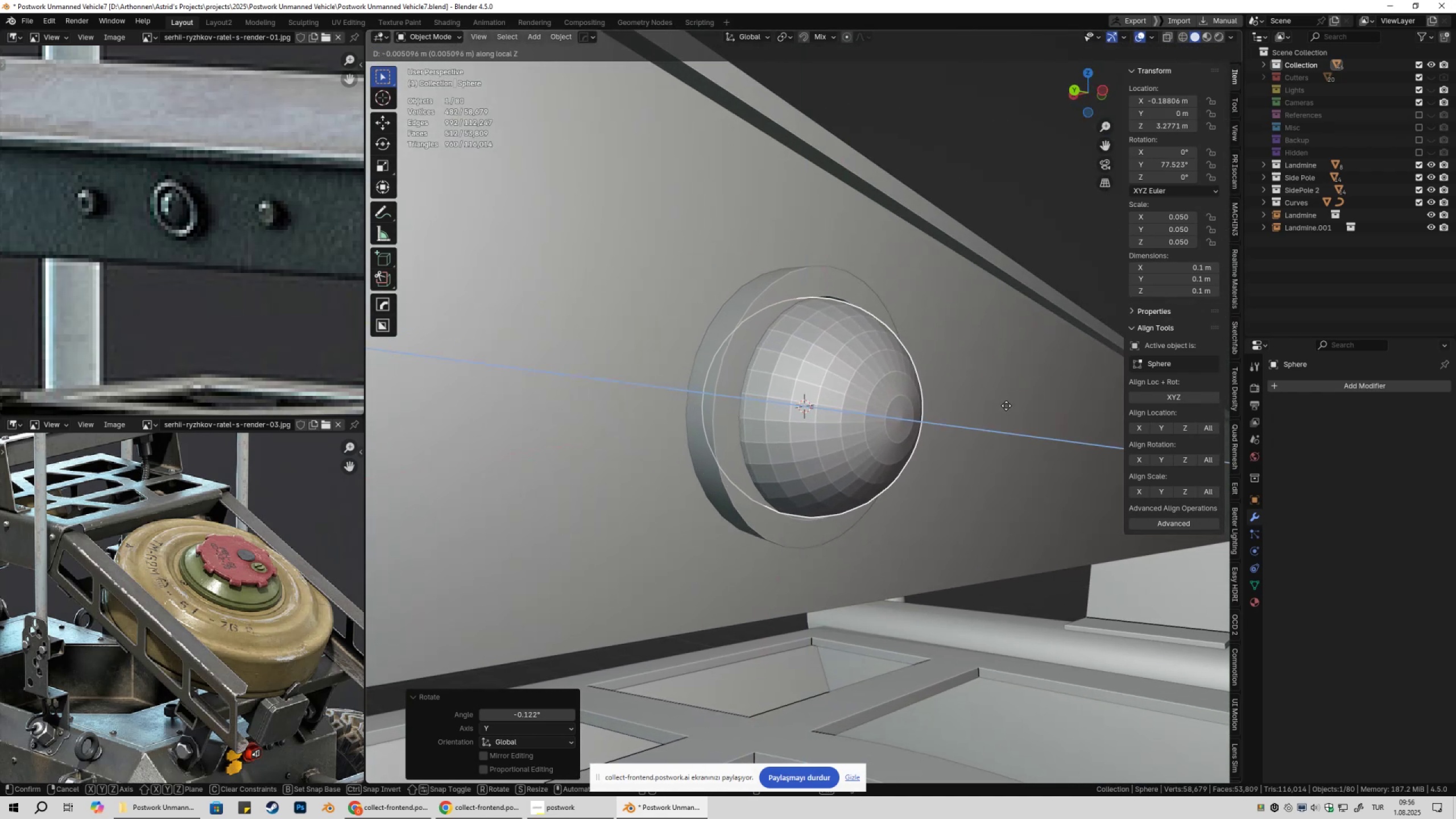 
left_click([1006, 406])
 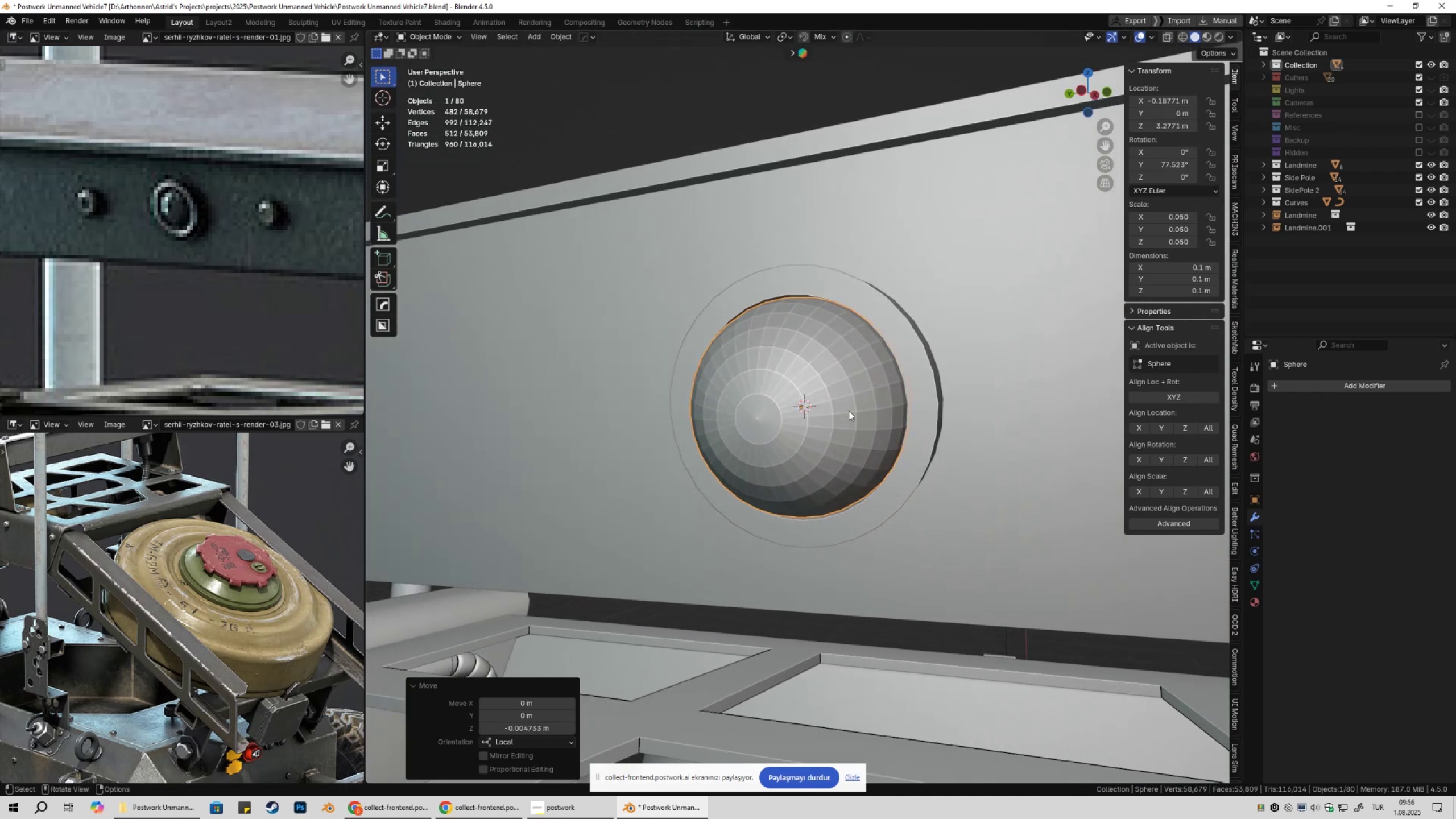 
right_click([936, 399])
 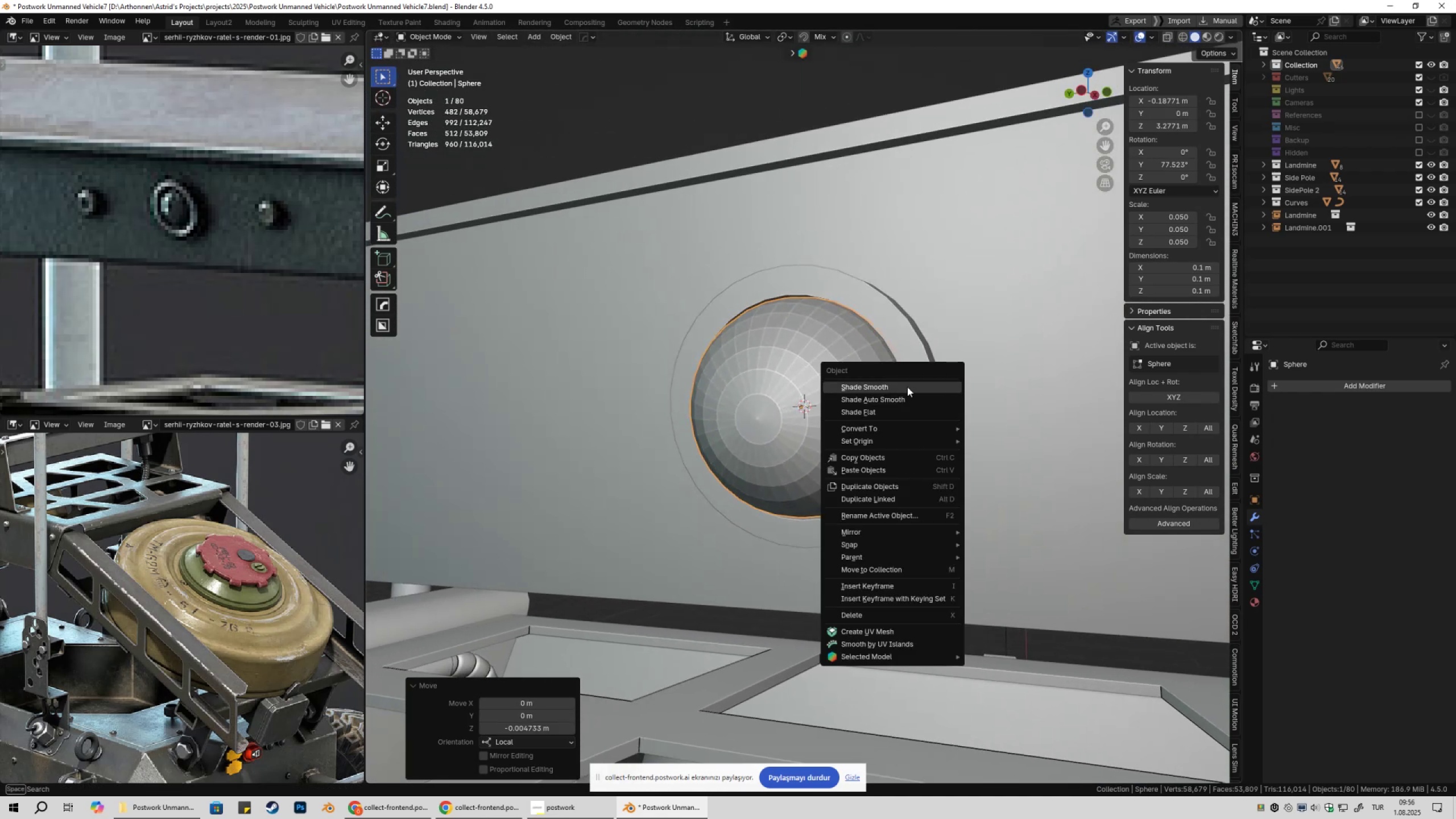 
left_click([907, 387])
 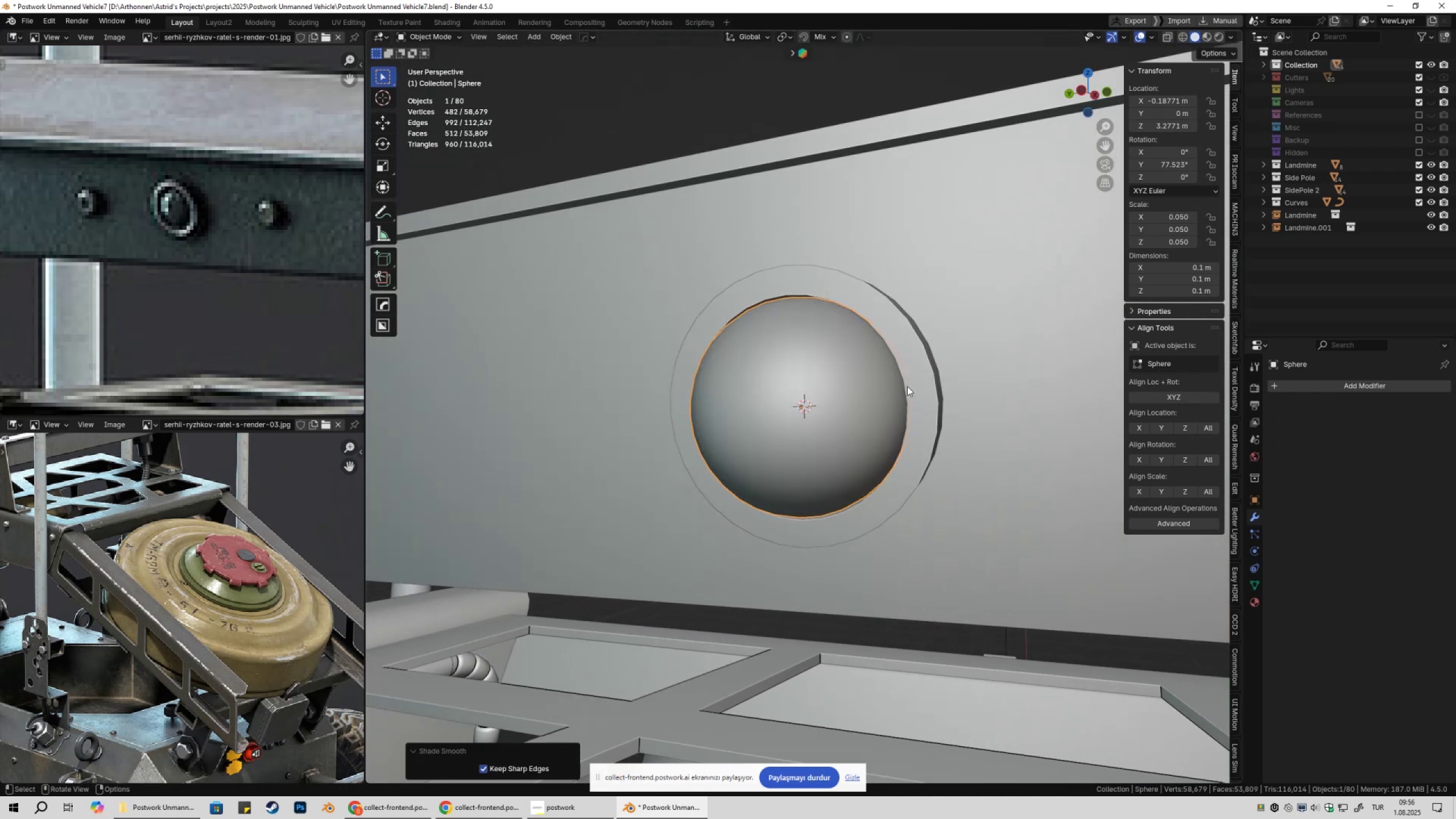 
scroll: coordinate [898, 302], scroll_direction: down, amount: 10.0
 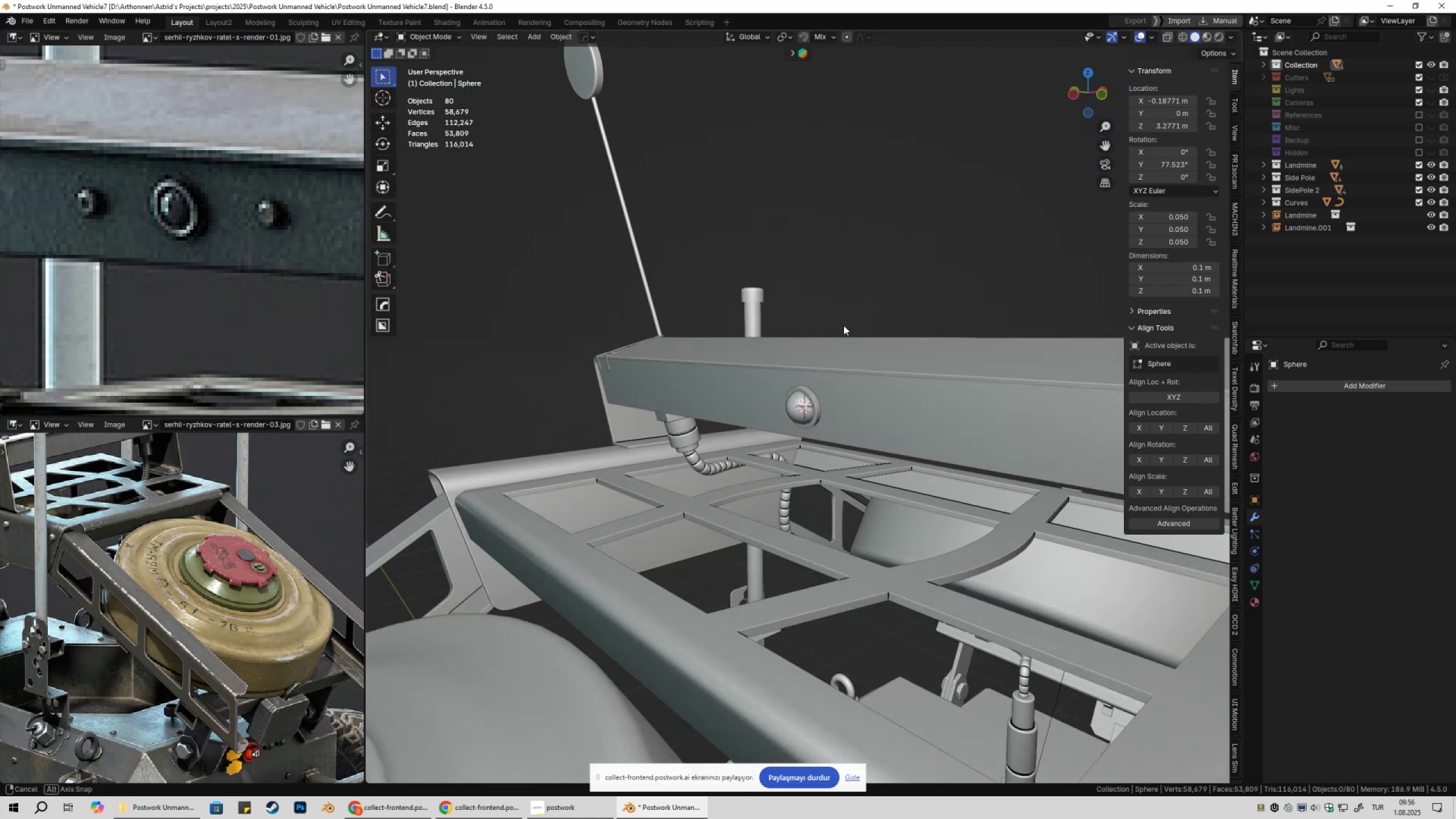 
left_click([870, 275])
 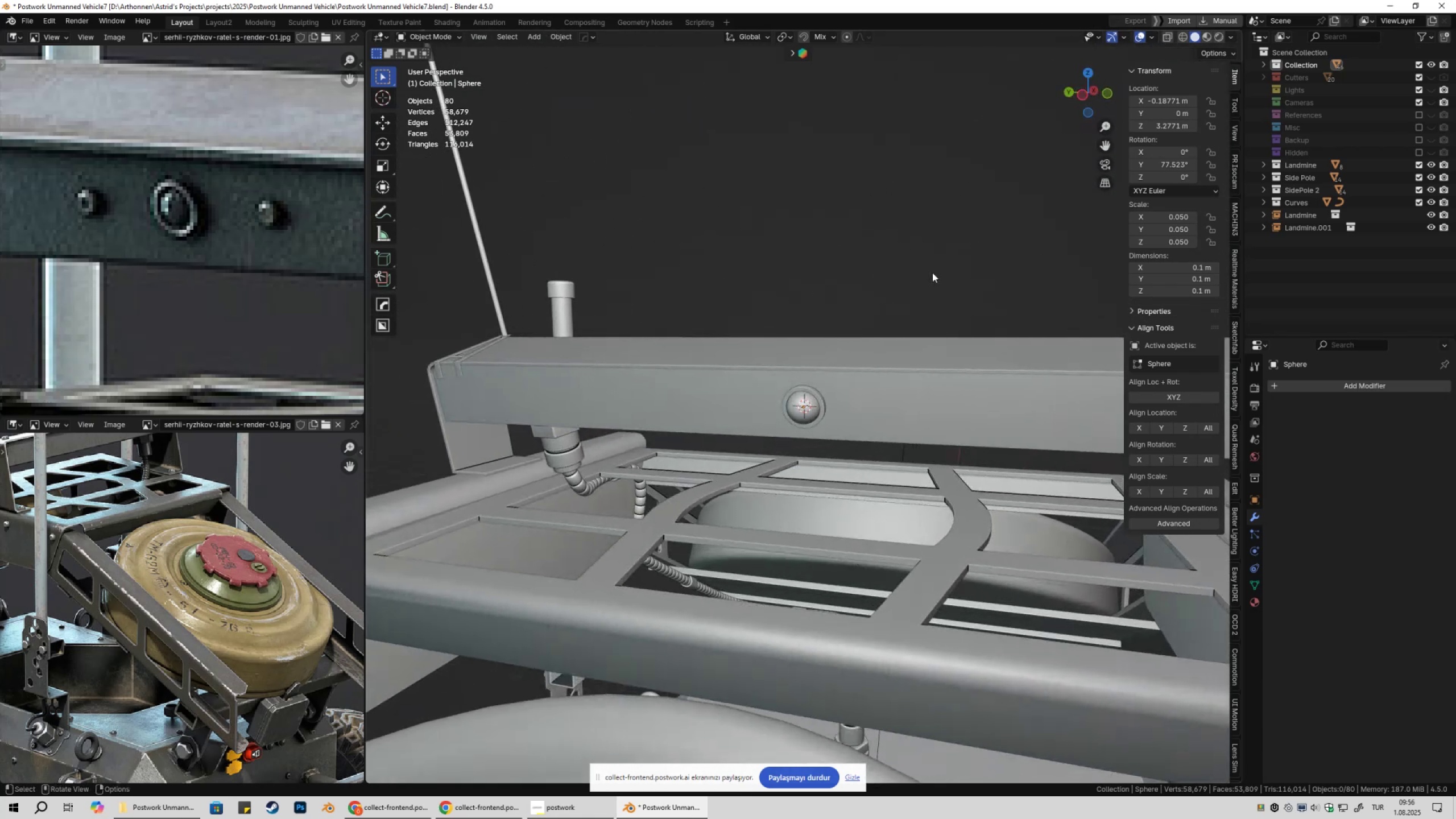 
hold_key(key=ShiftLeft, duration=0.66)
 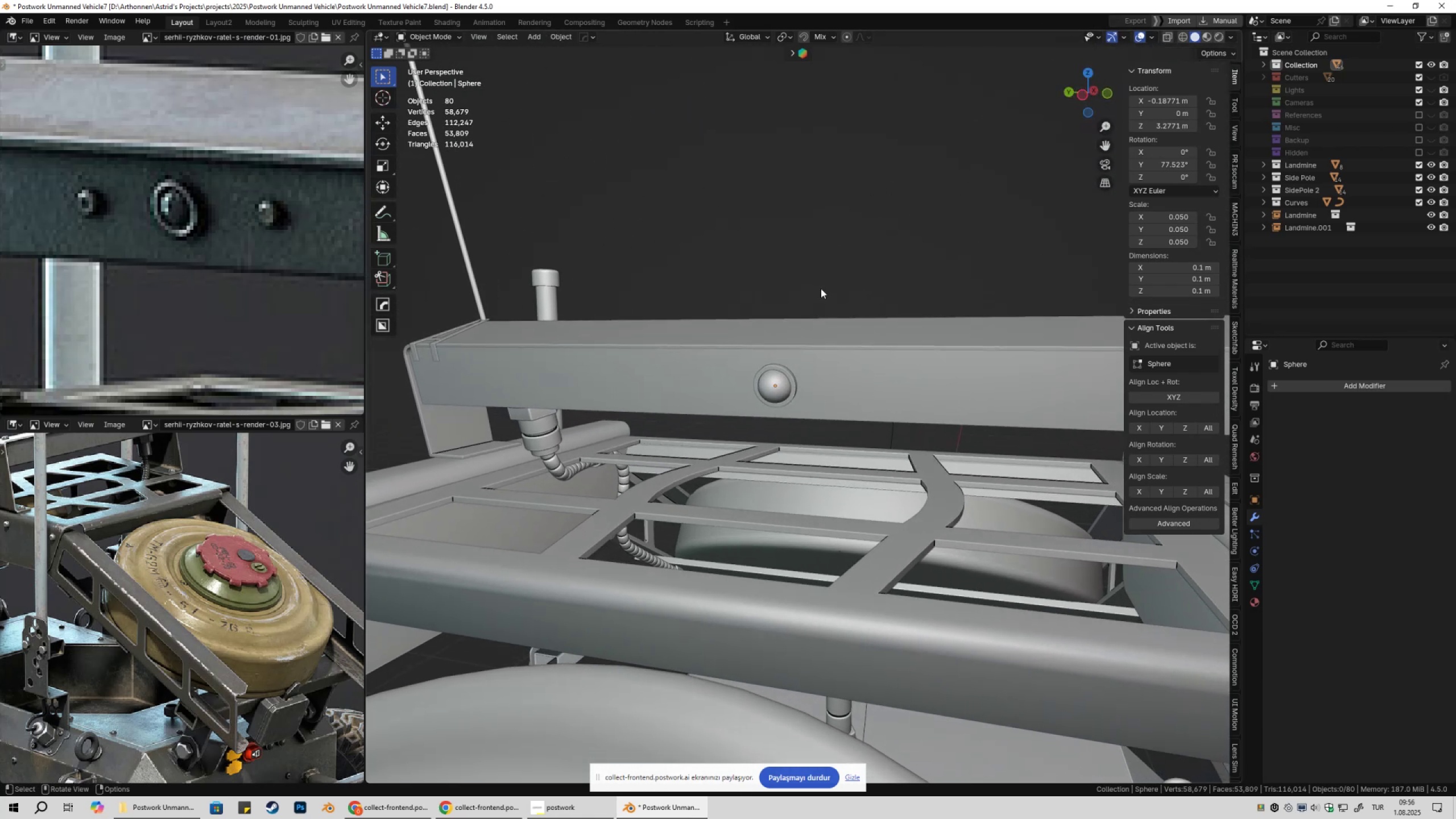 
hold_key(key=S, duration=0.63)
 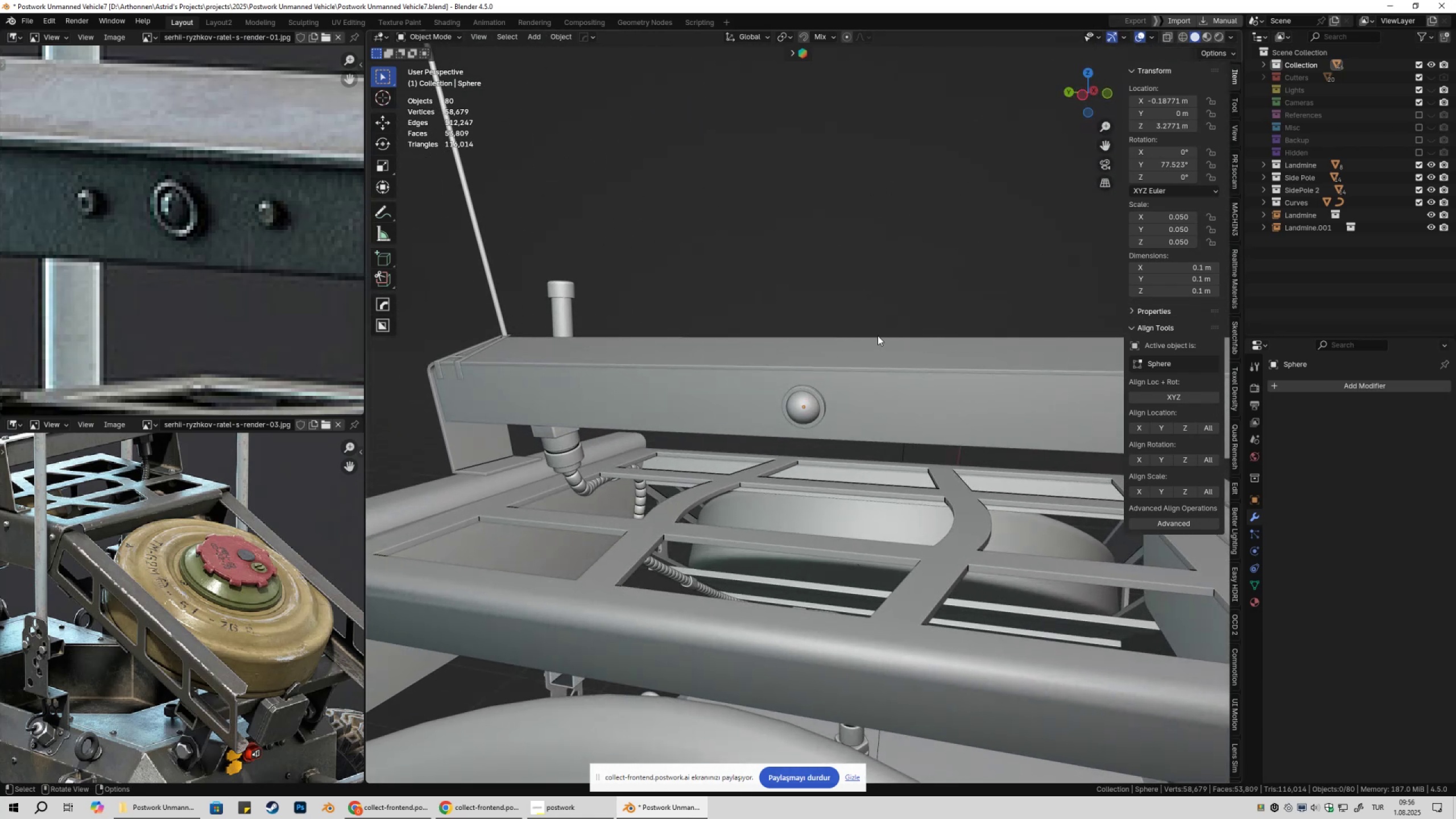 
key(Shift+ShiftLeft)
 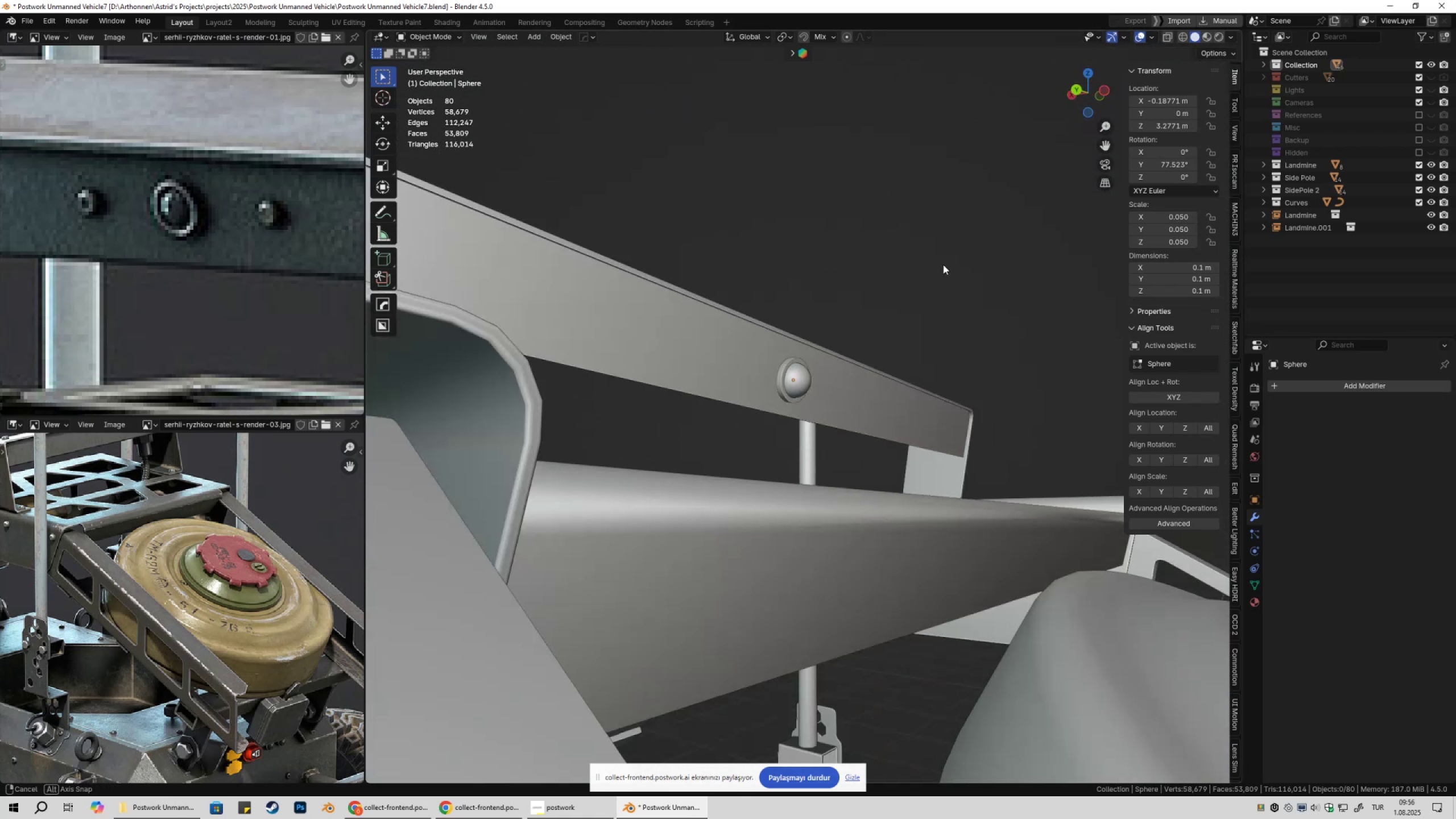 
scroll: coordinate [925, 293], scroll_direction: down, amount: 4.0
 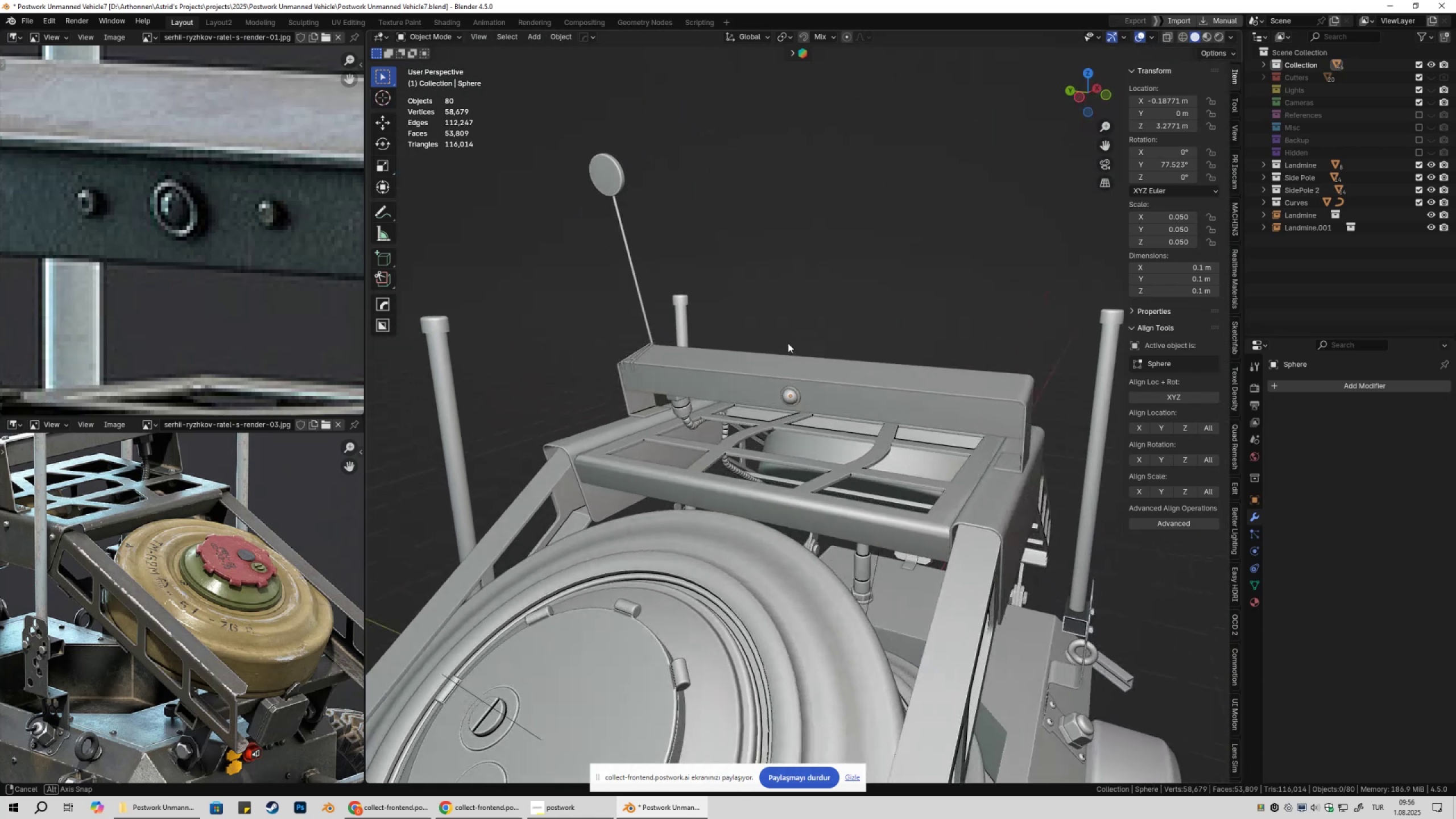 
scroll: coordinate [780, 362], scroll_direction: up, amount: 5.0
 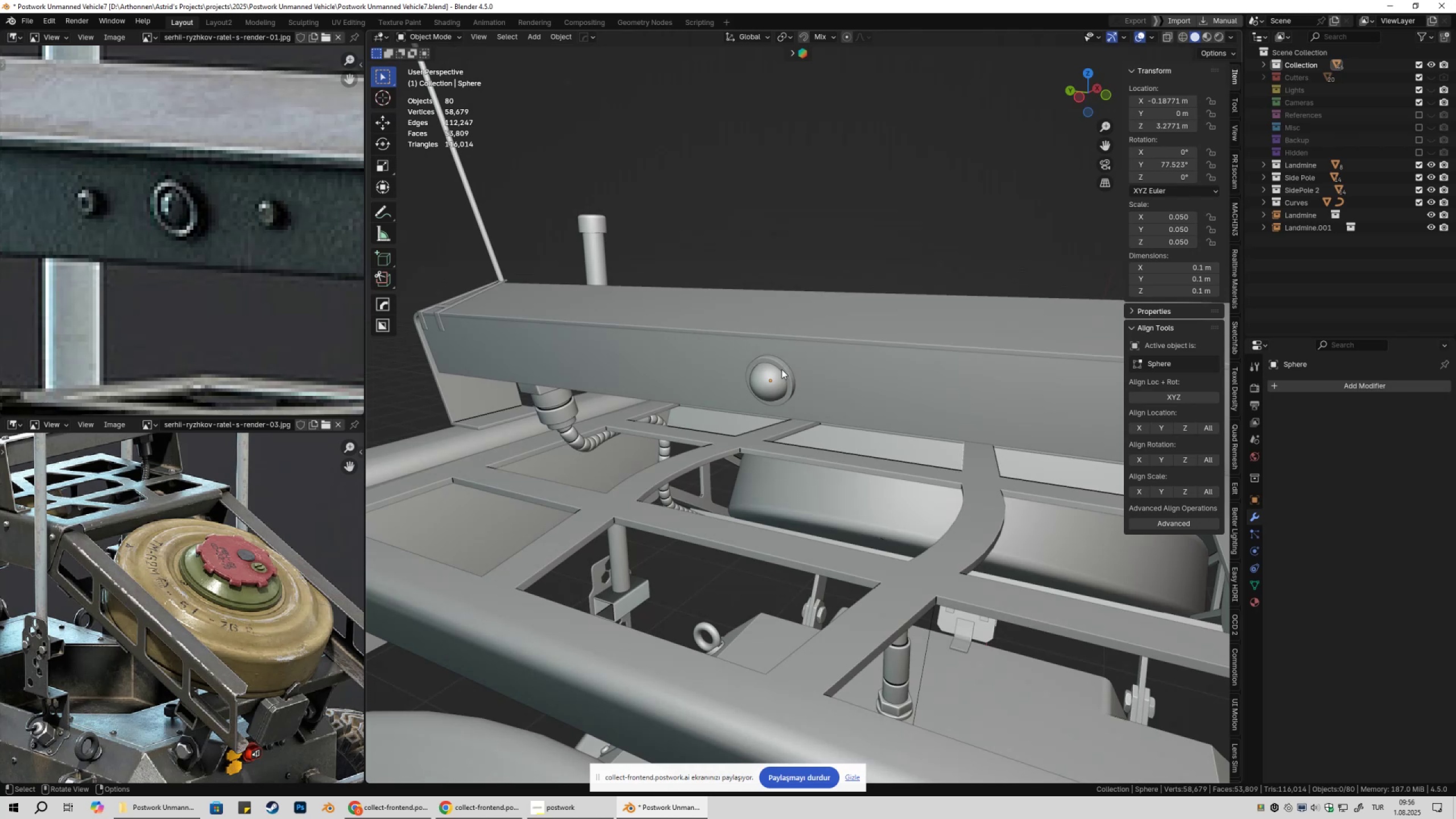 
key(Shift+ShiftLeft)
 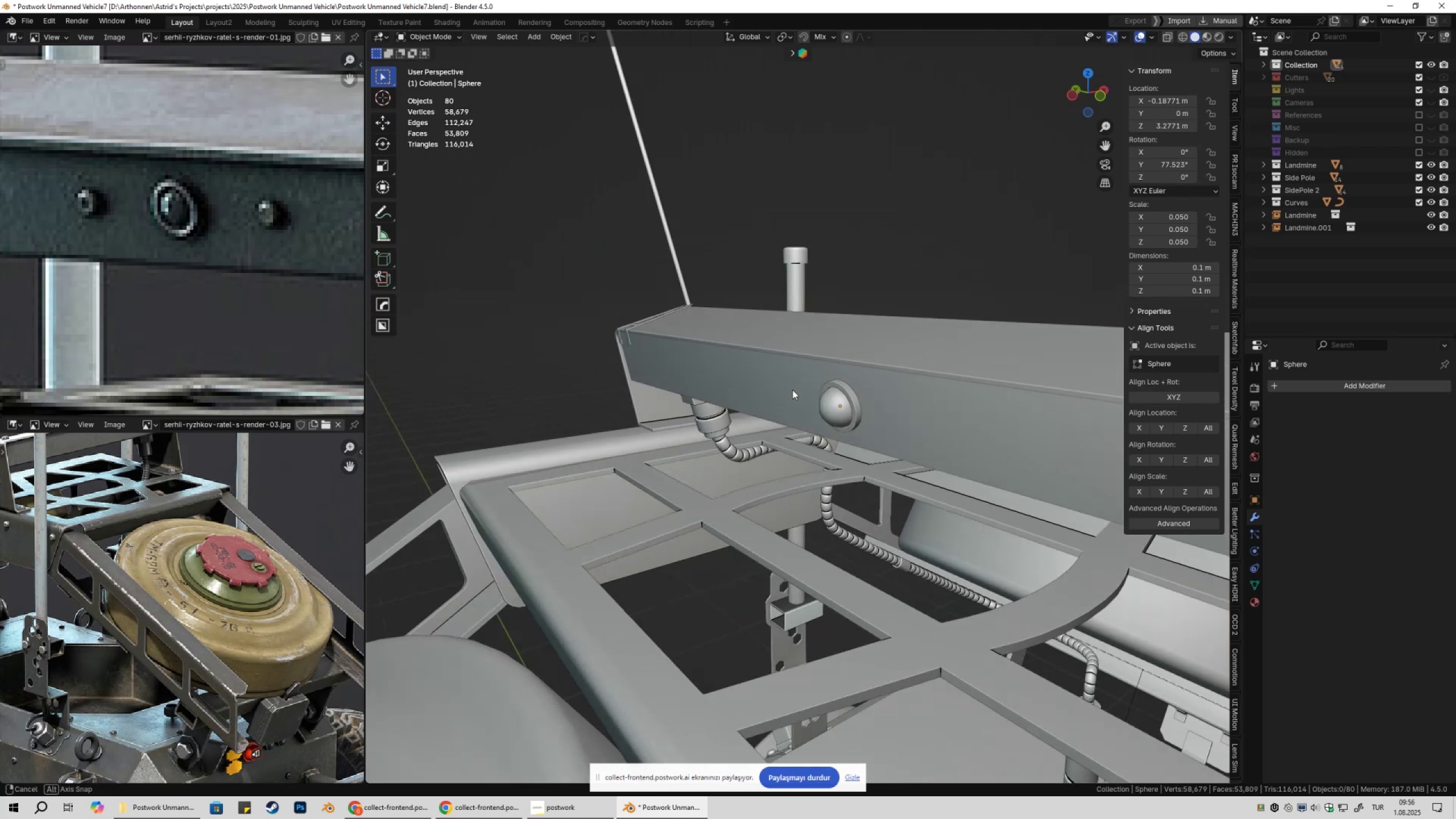 
scroll: coordinate [845, 414], scroll_direction: up, amount: 6.0
 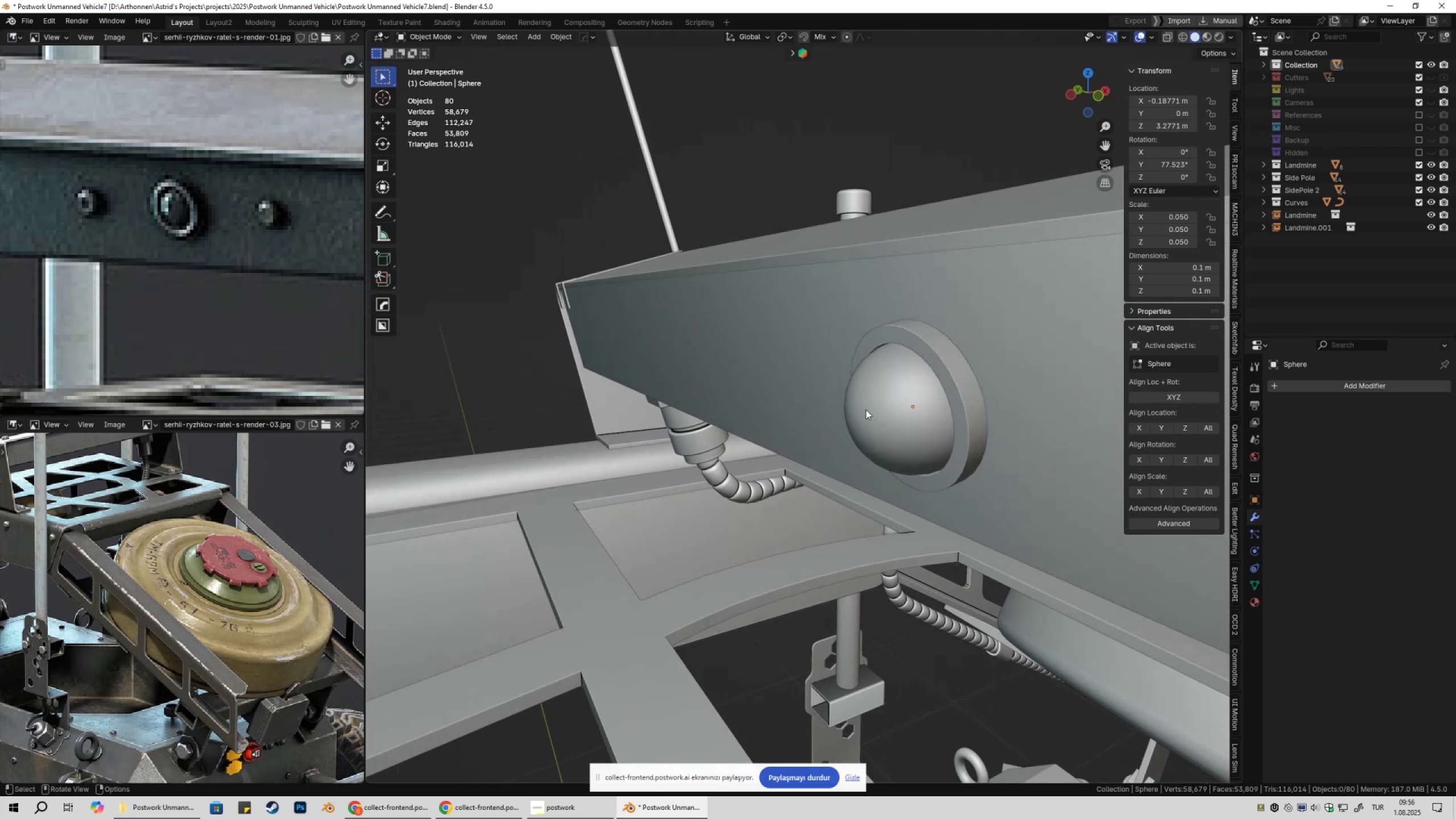 
left_click([866, 410])
 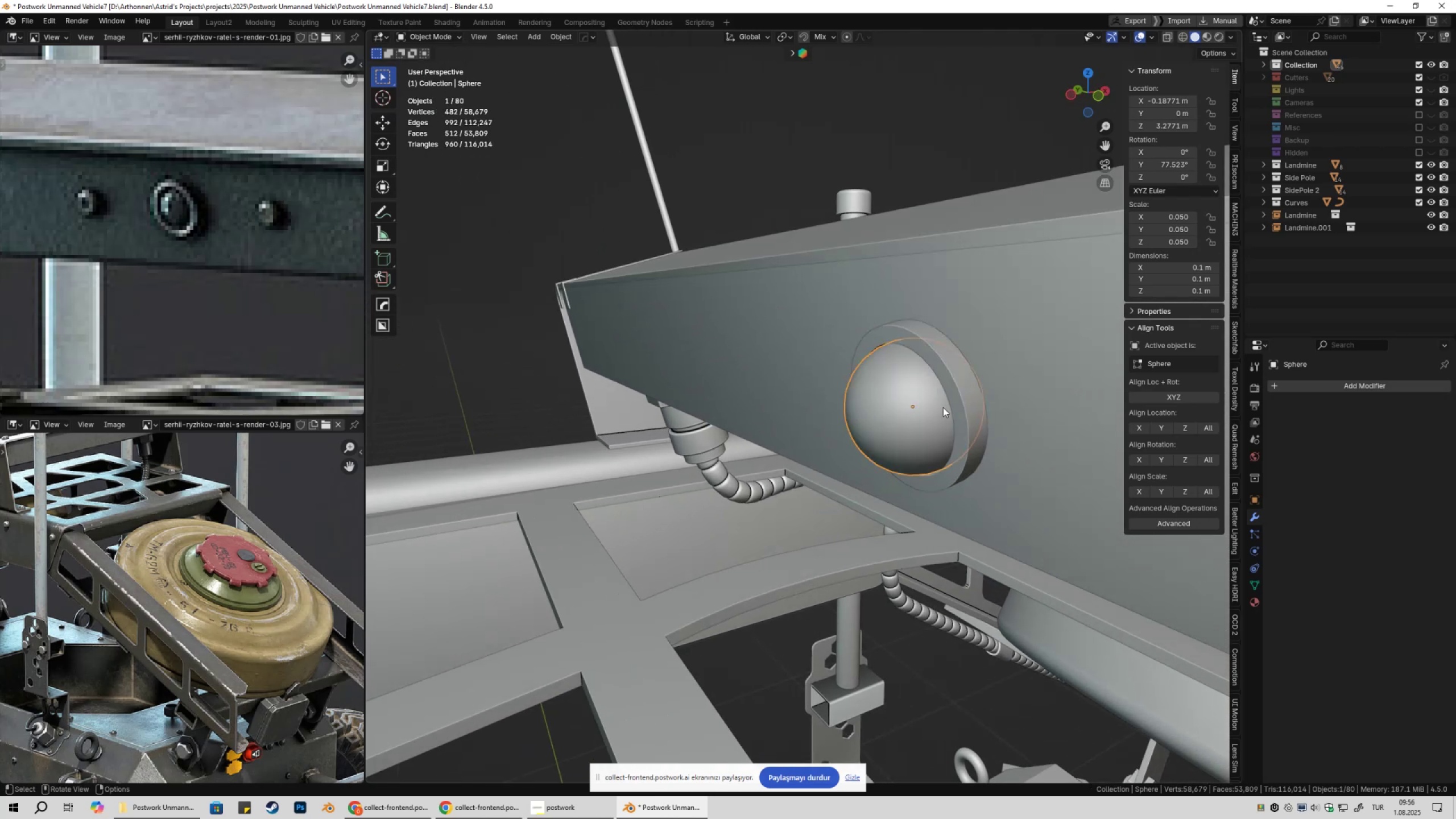 
key(Tab)
key(Tab)
key(Tab)
key(Tab)
type(gzz)
 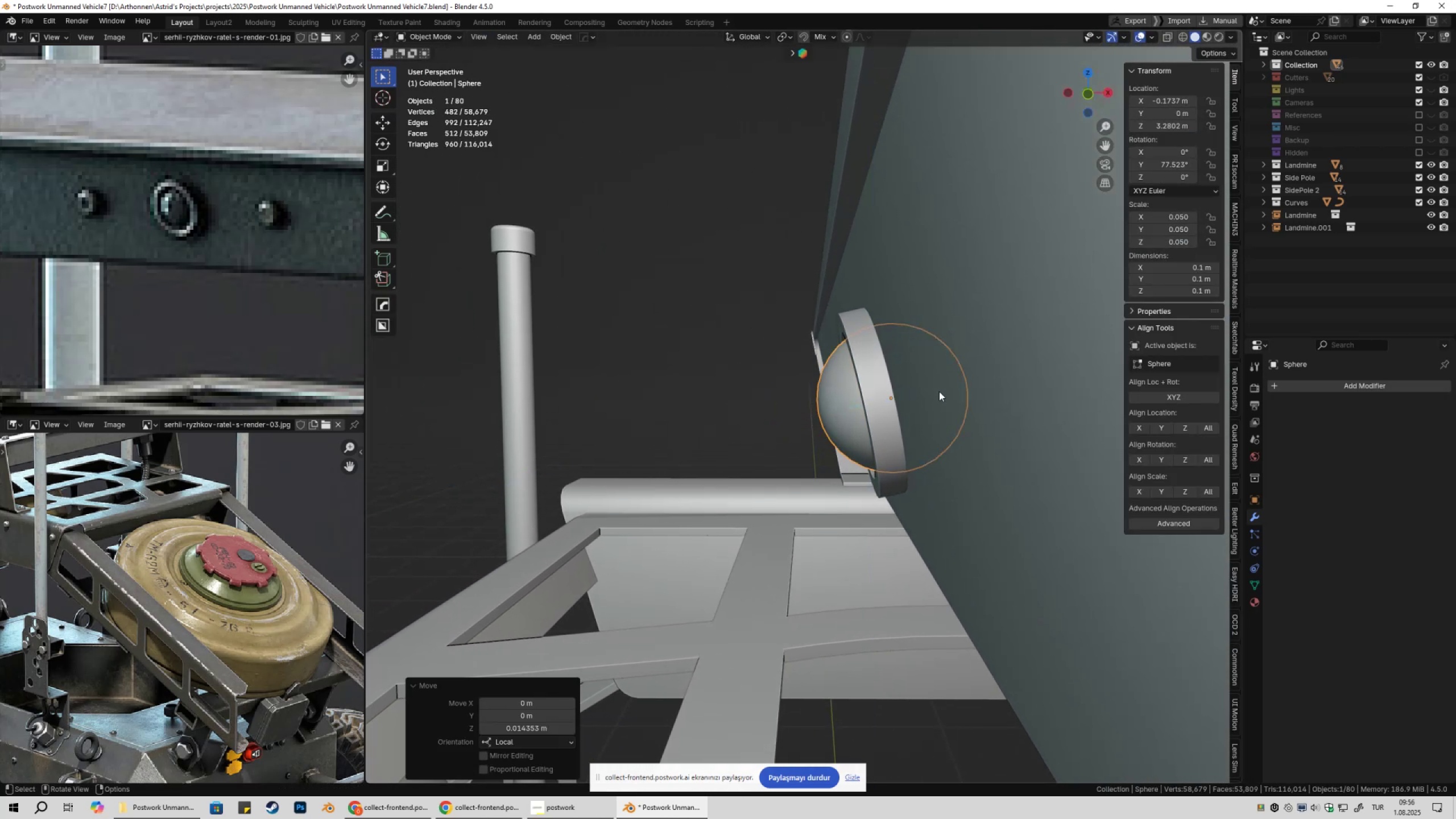 
type(gzz)
 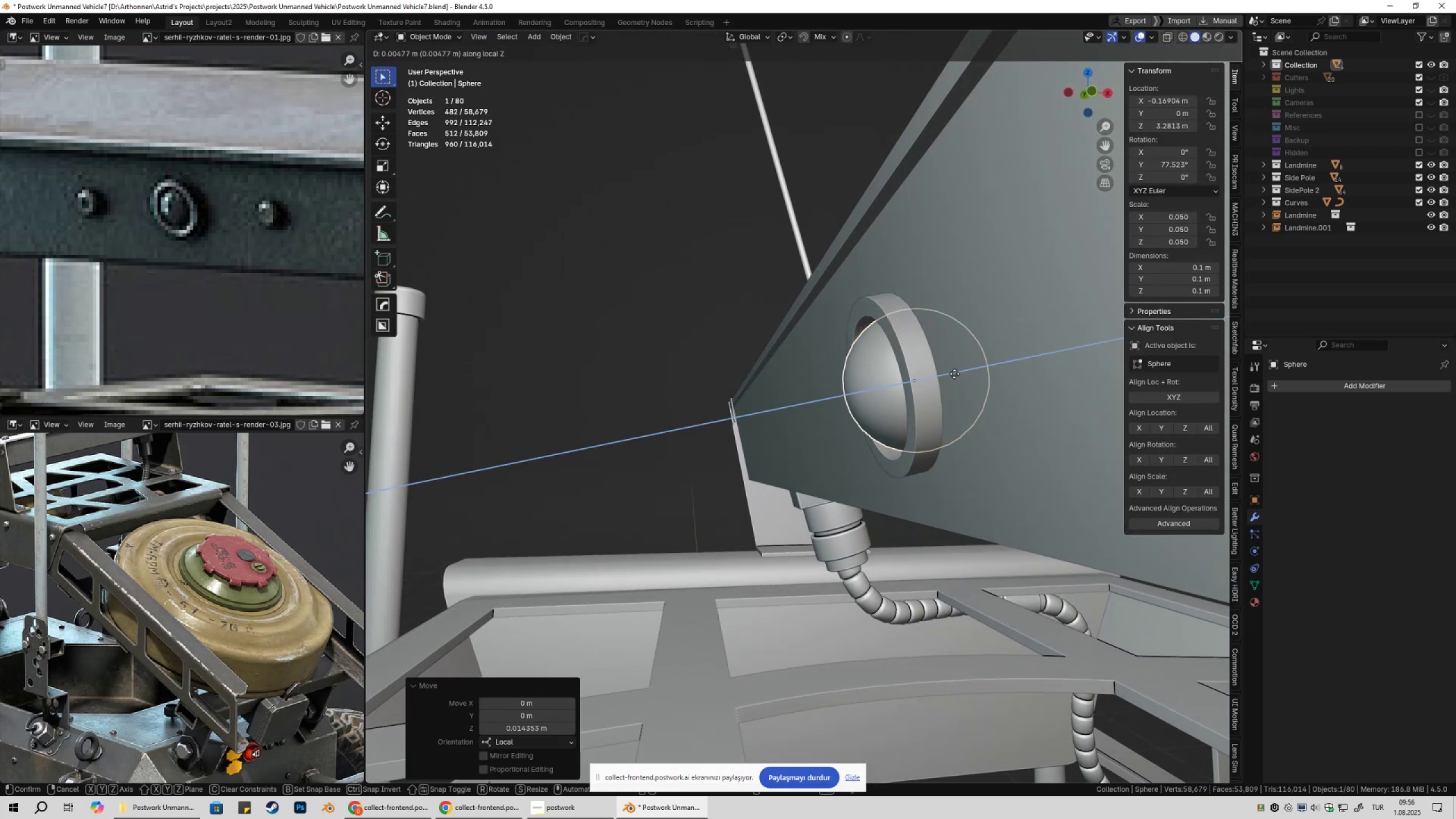 
left_click([954, 374])
 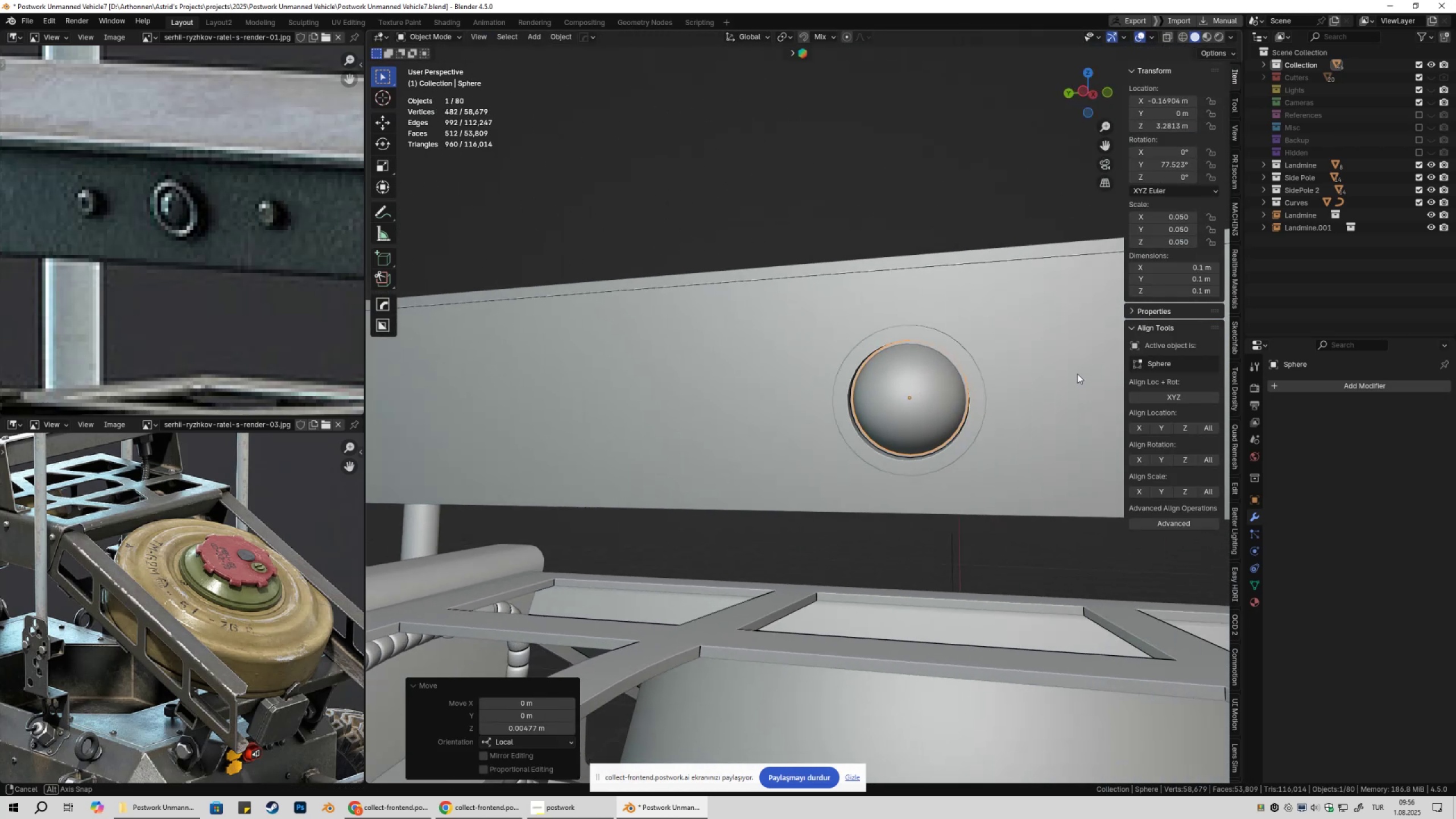 
type(gzz)
 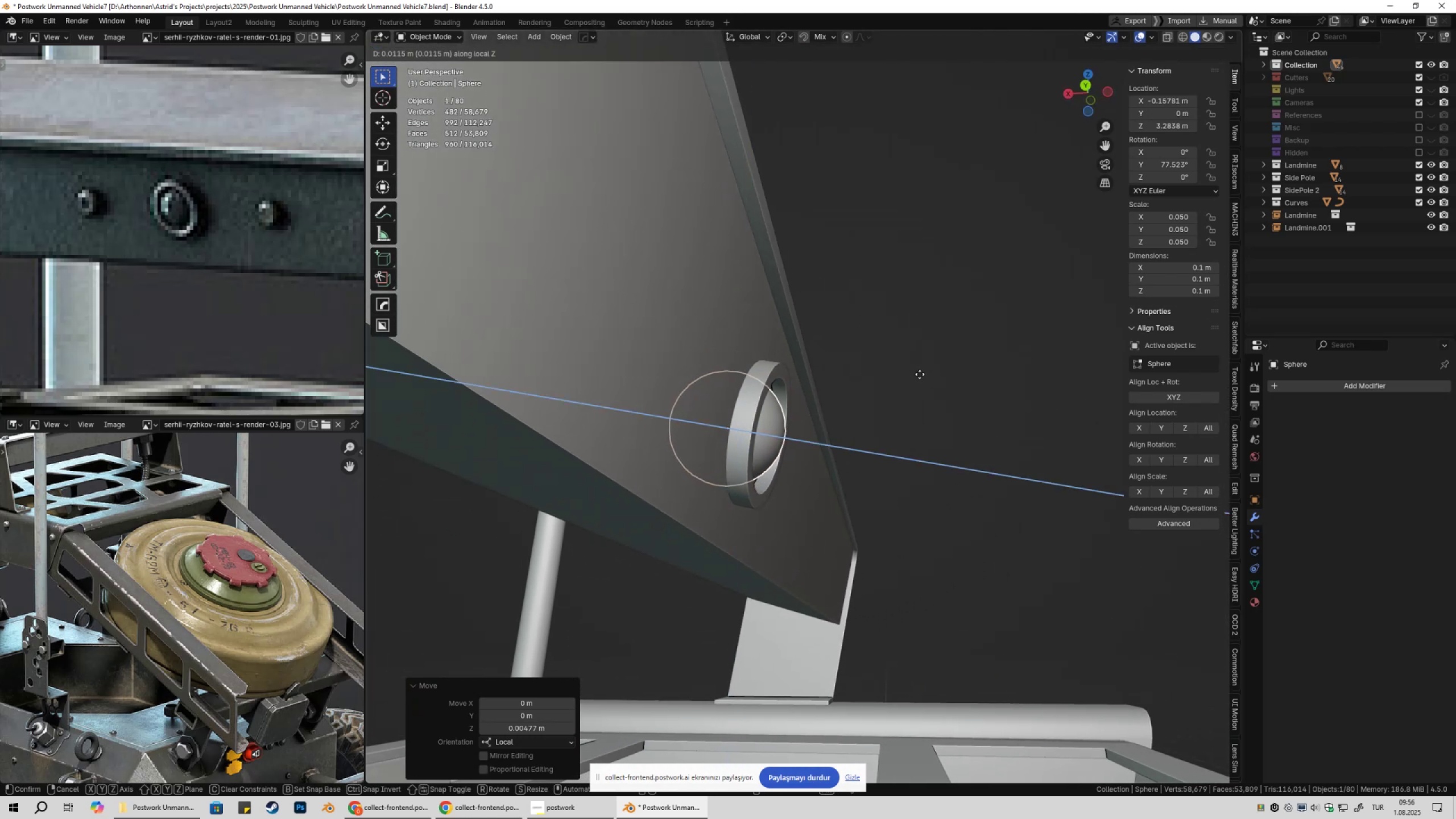 
left_click([920, 374])
 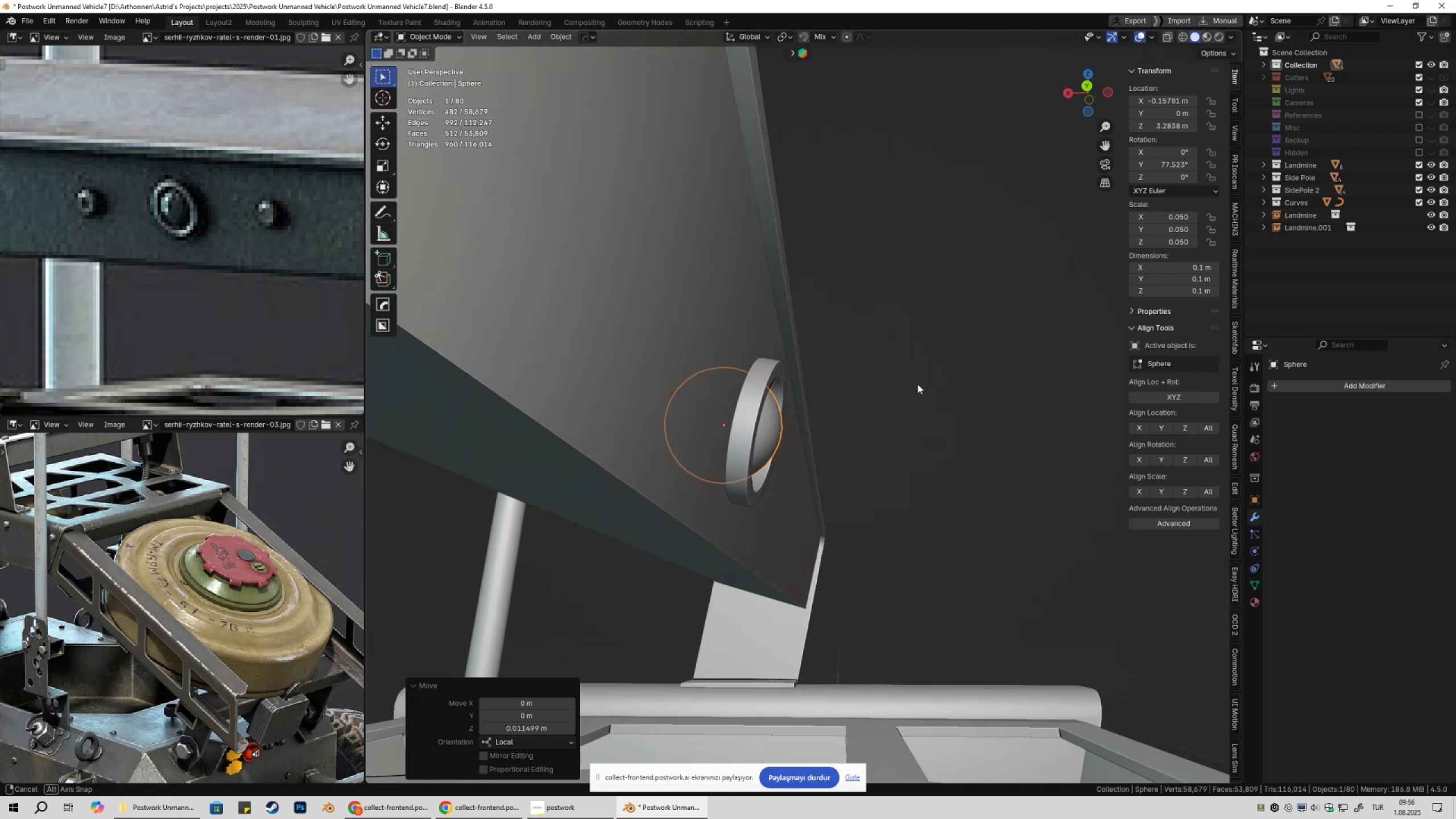 
key(S)
 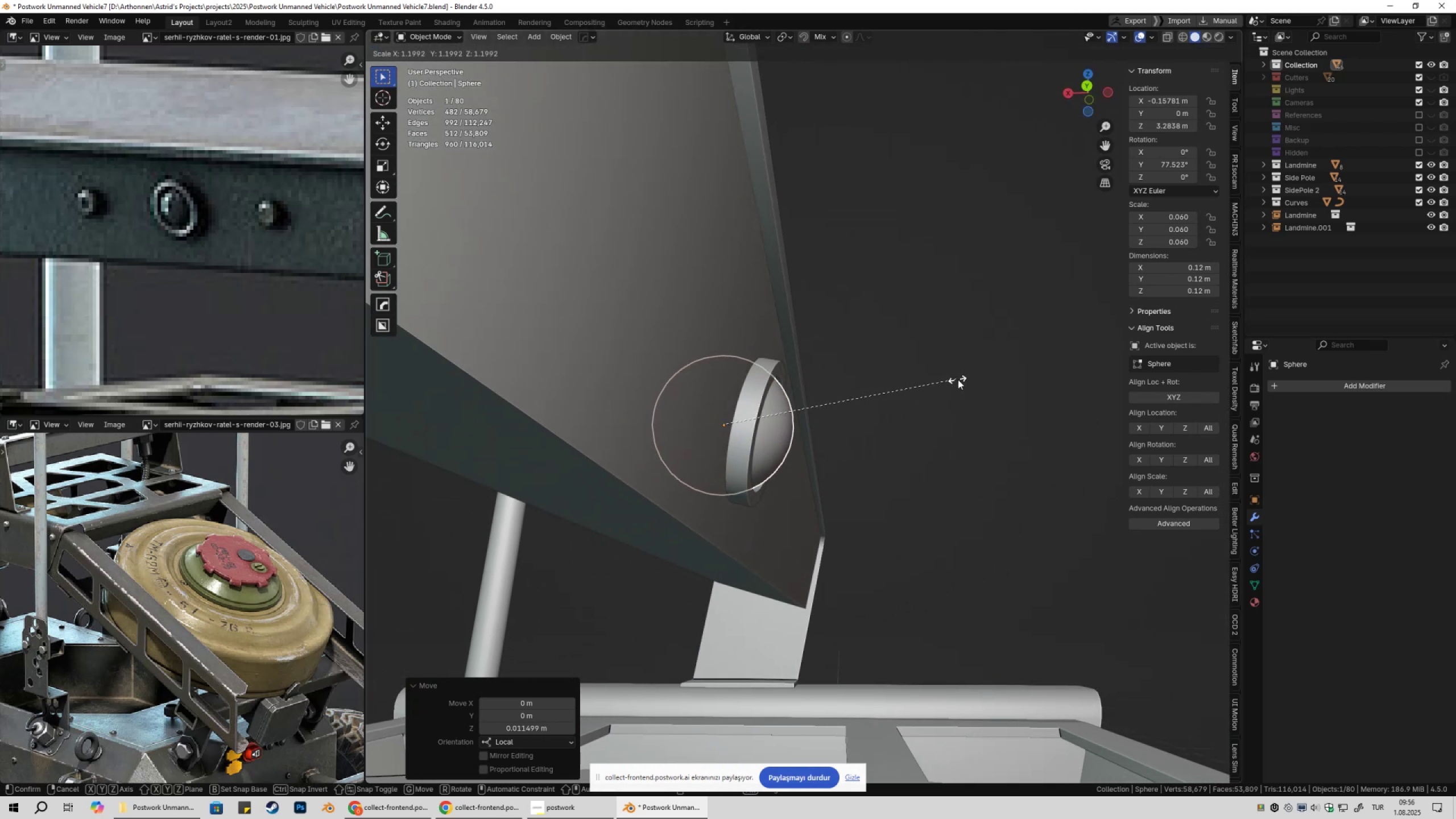 
left_click([959, 379])
 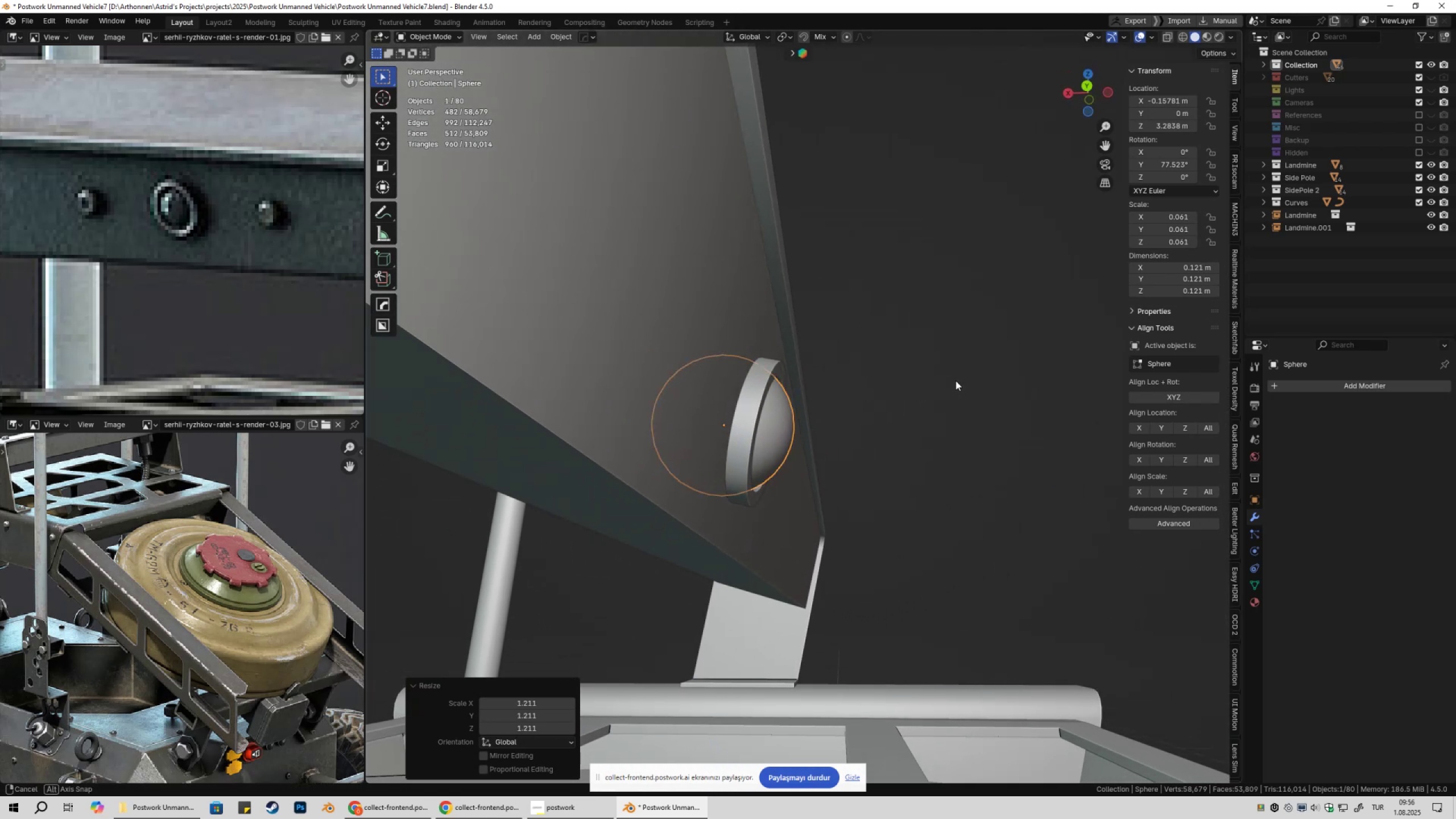 
middle_click([956, 380])
 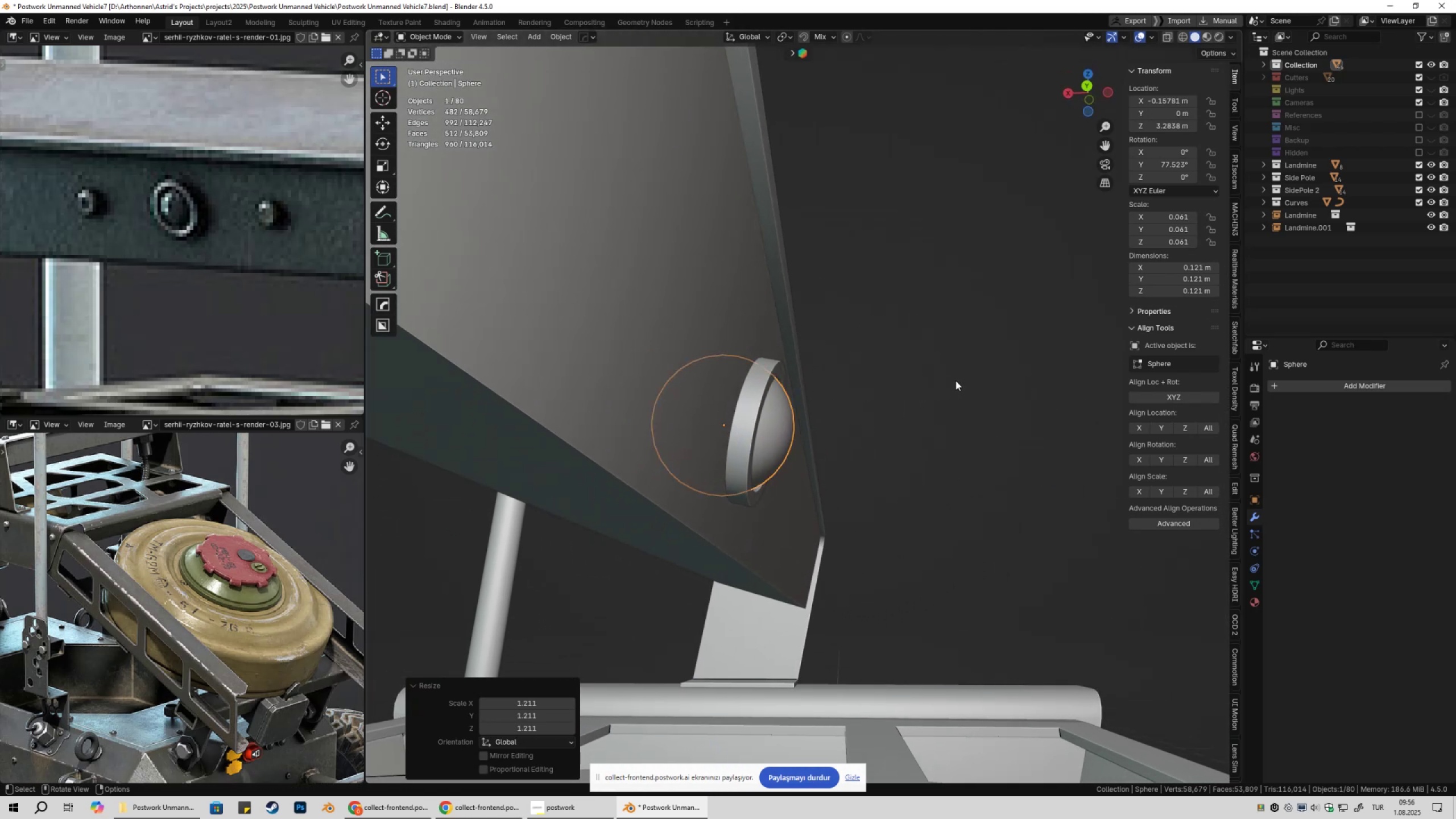 
left_click([956, 380])
 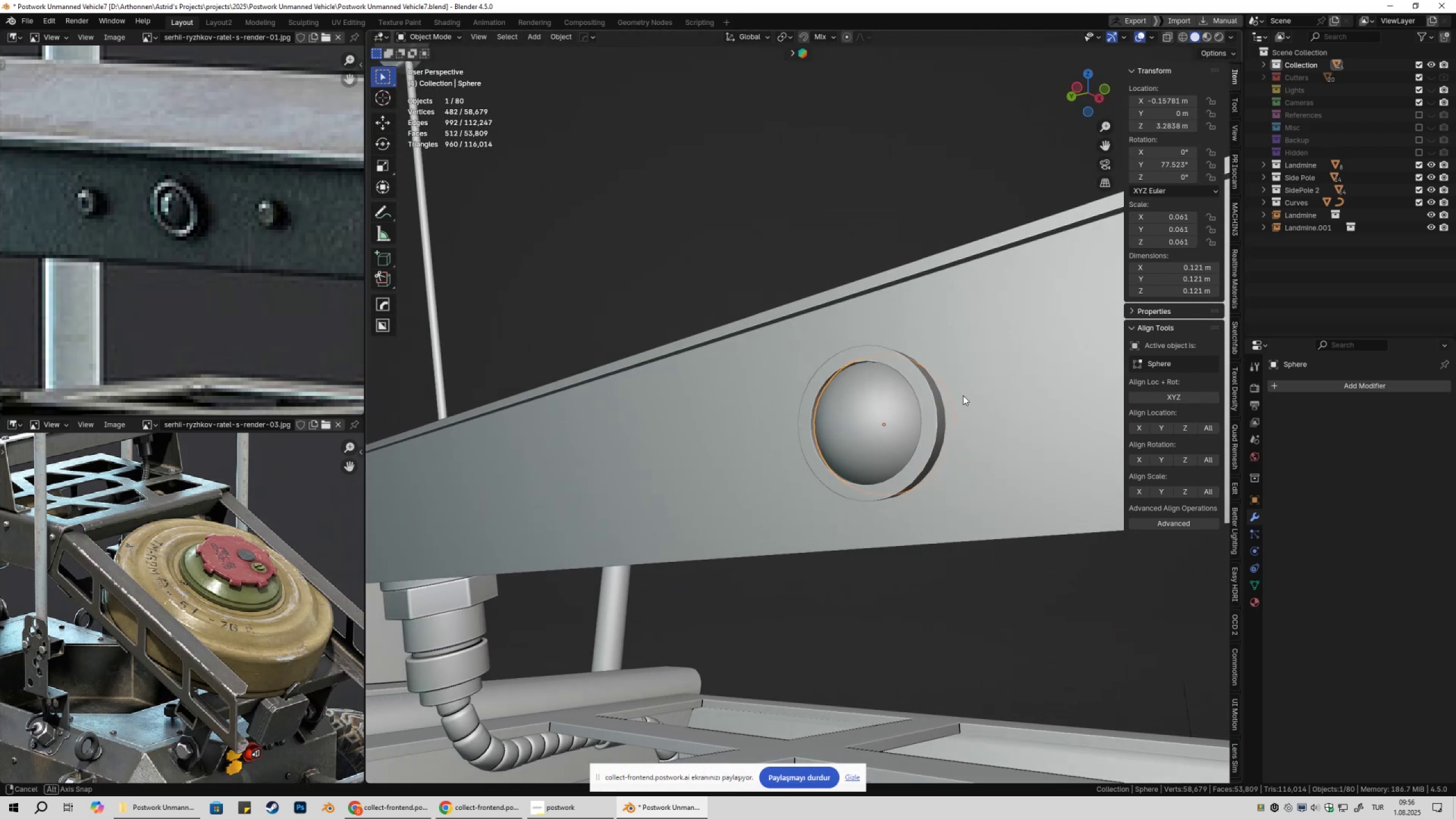 
key(S)
 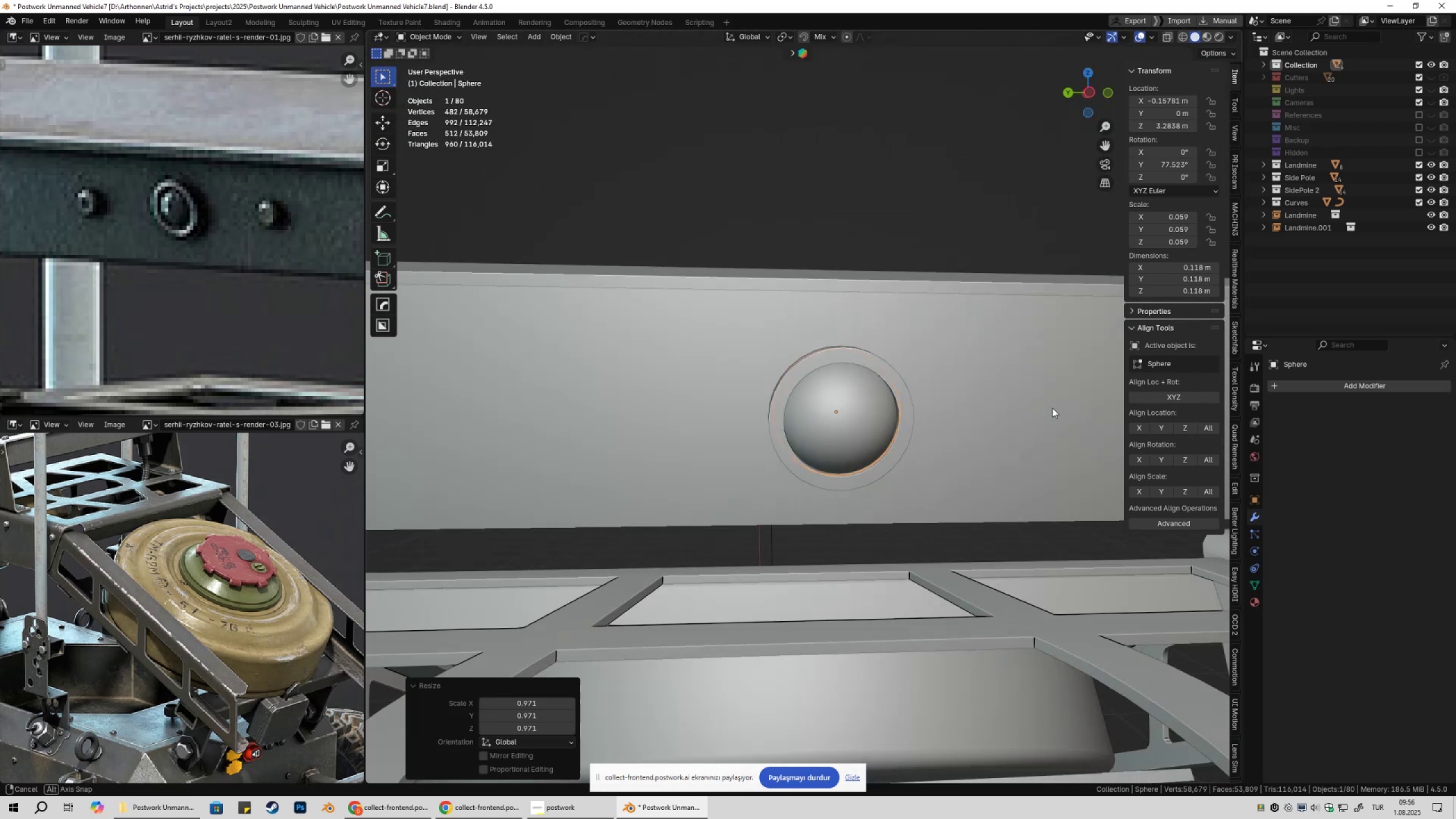 
left_click([938, 225])
 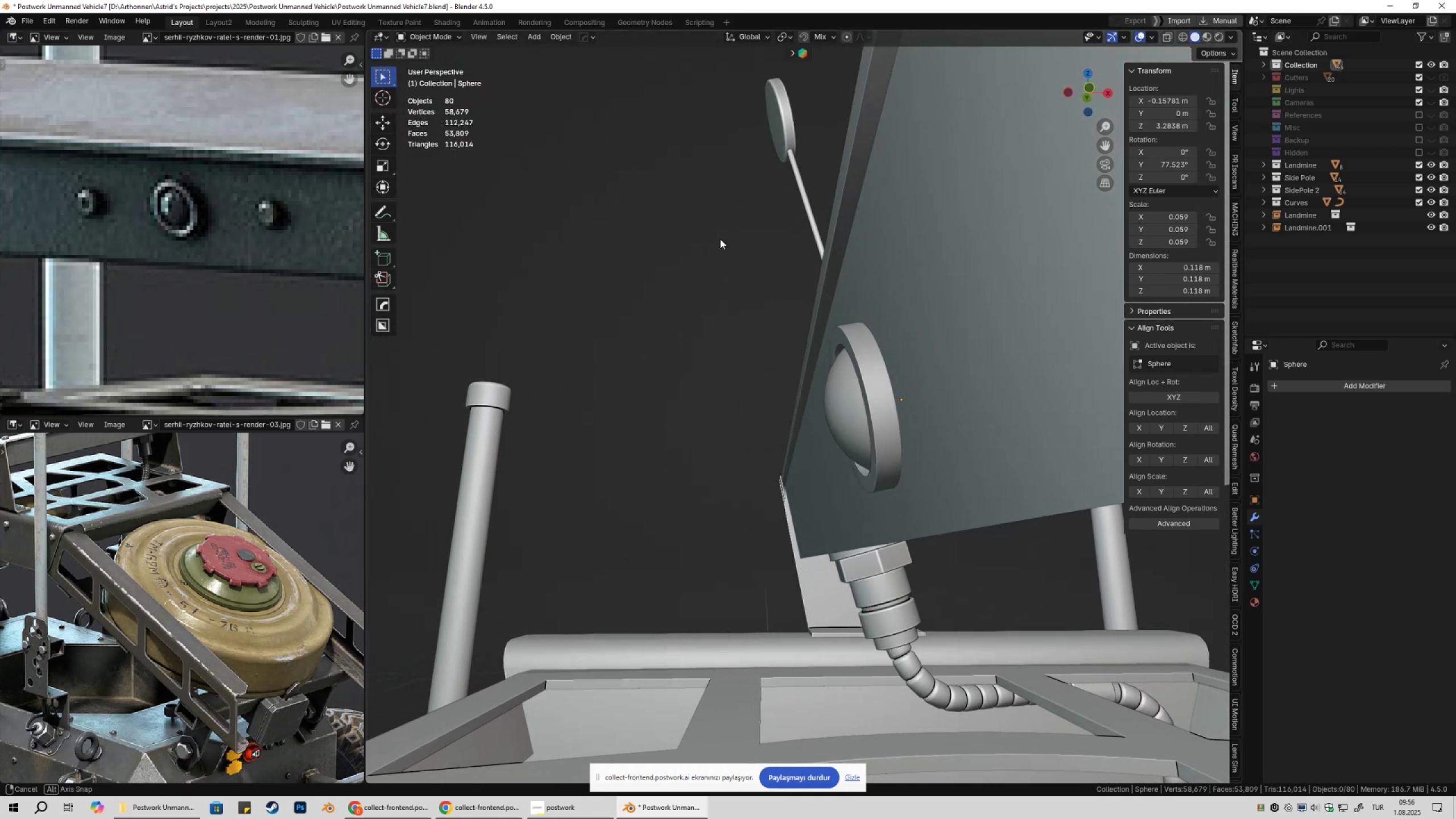 
scroll: coordinate [790, 334], scroll_direction: down, amount: 7.0
 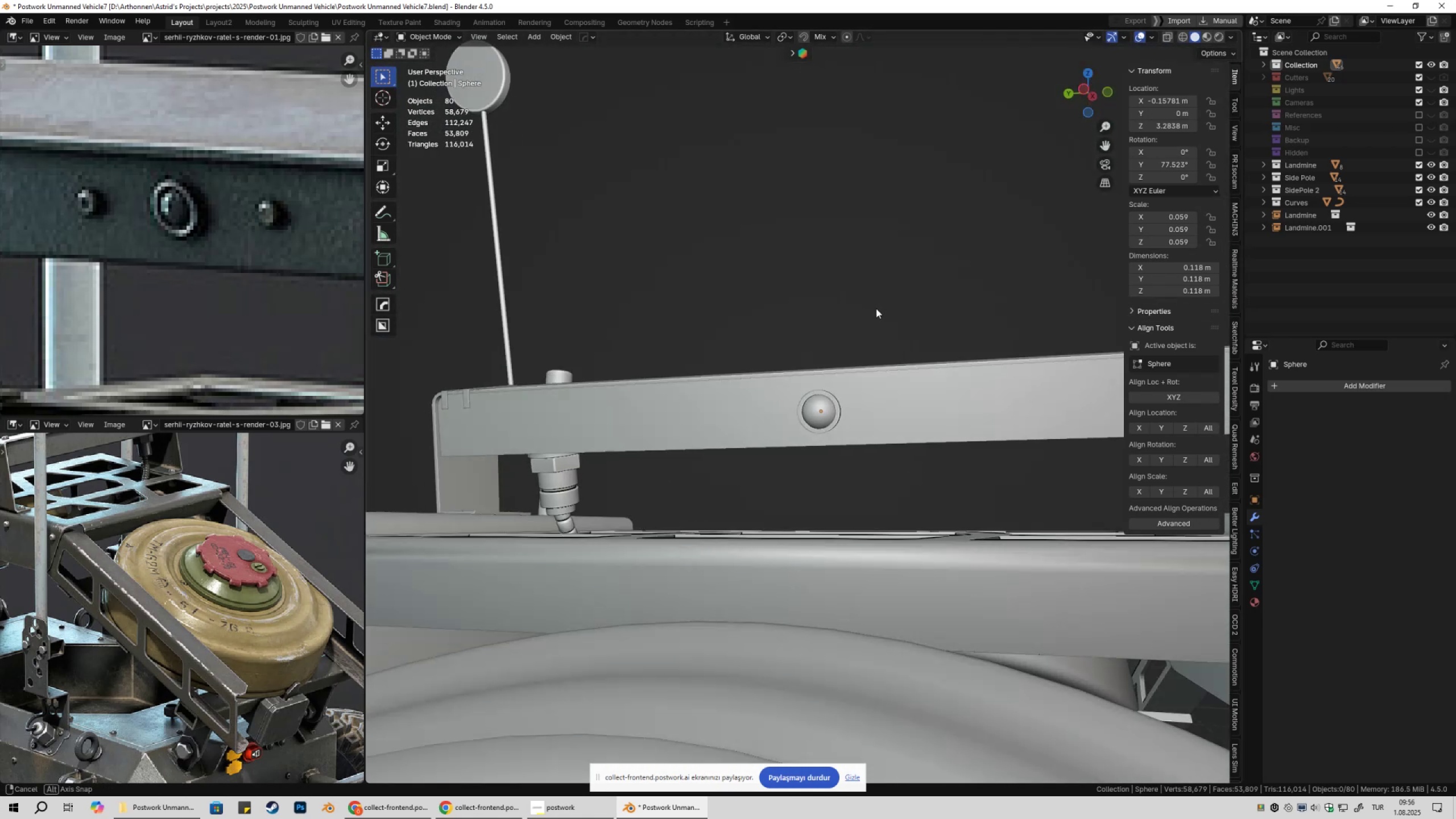 
scroll: coordinate [882, 349], scroll_direction: up, amount: 6.0
 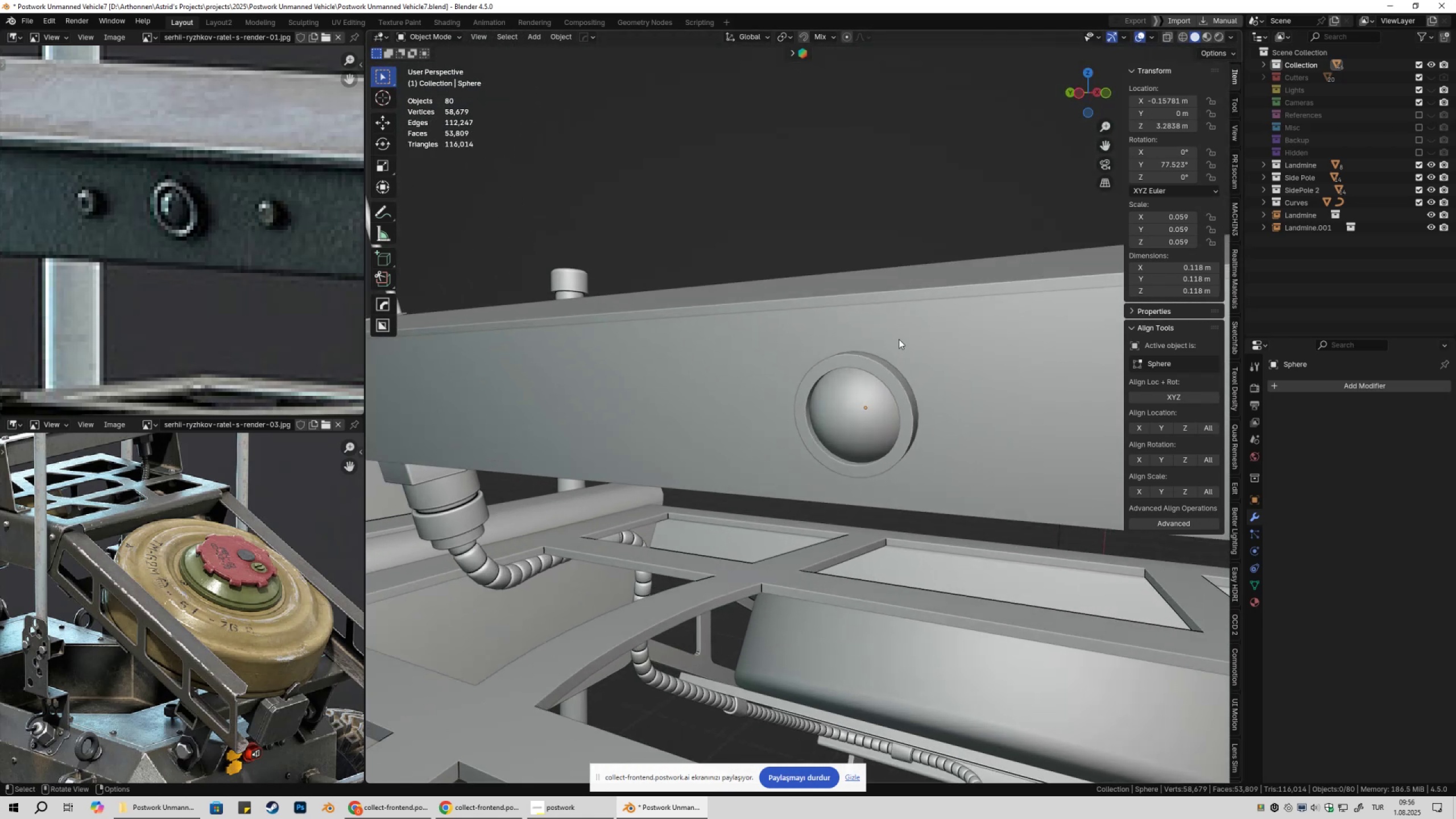 
key(Control+Z)
 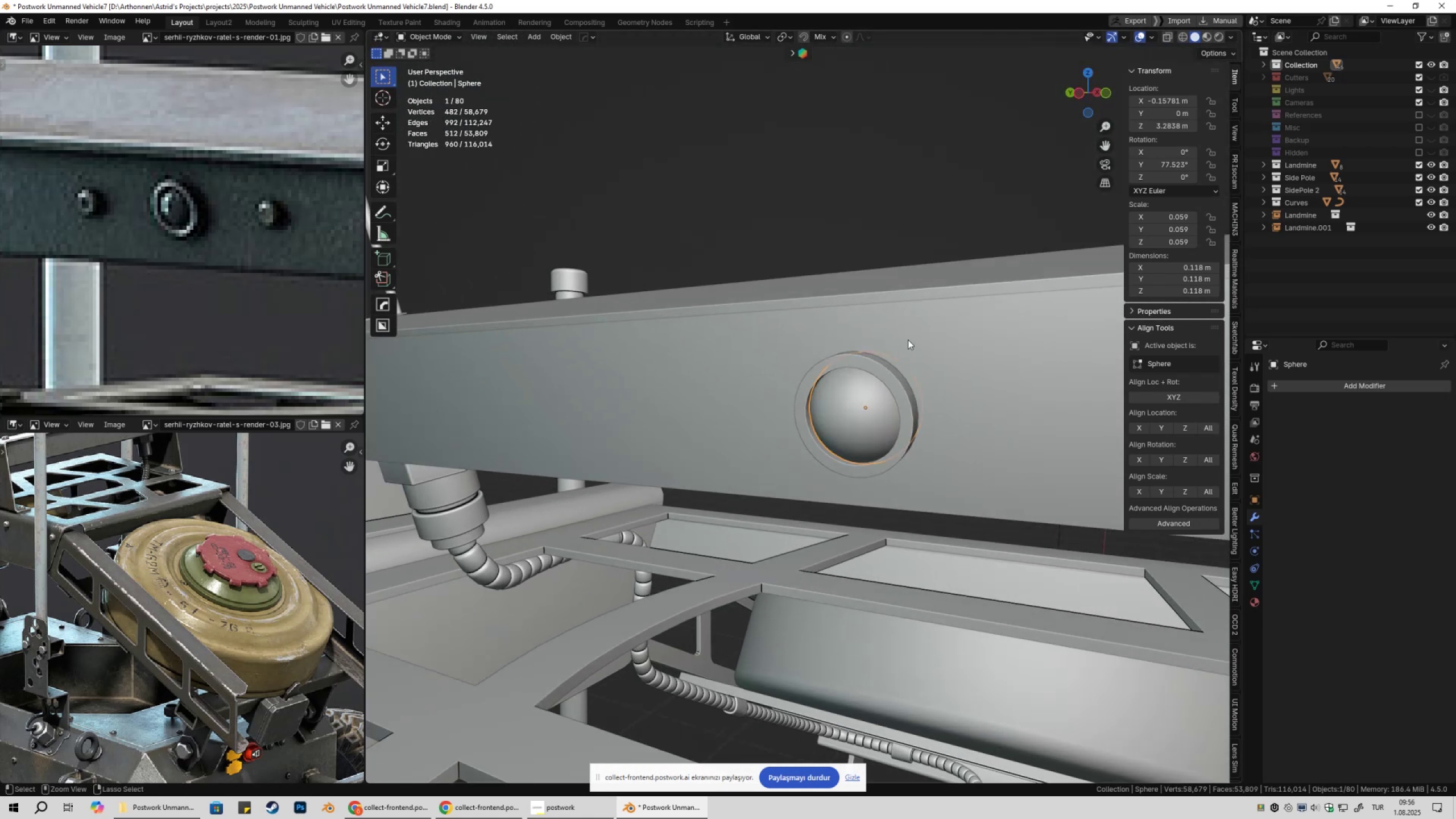 
key(Control+Z)
 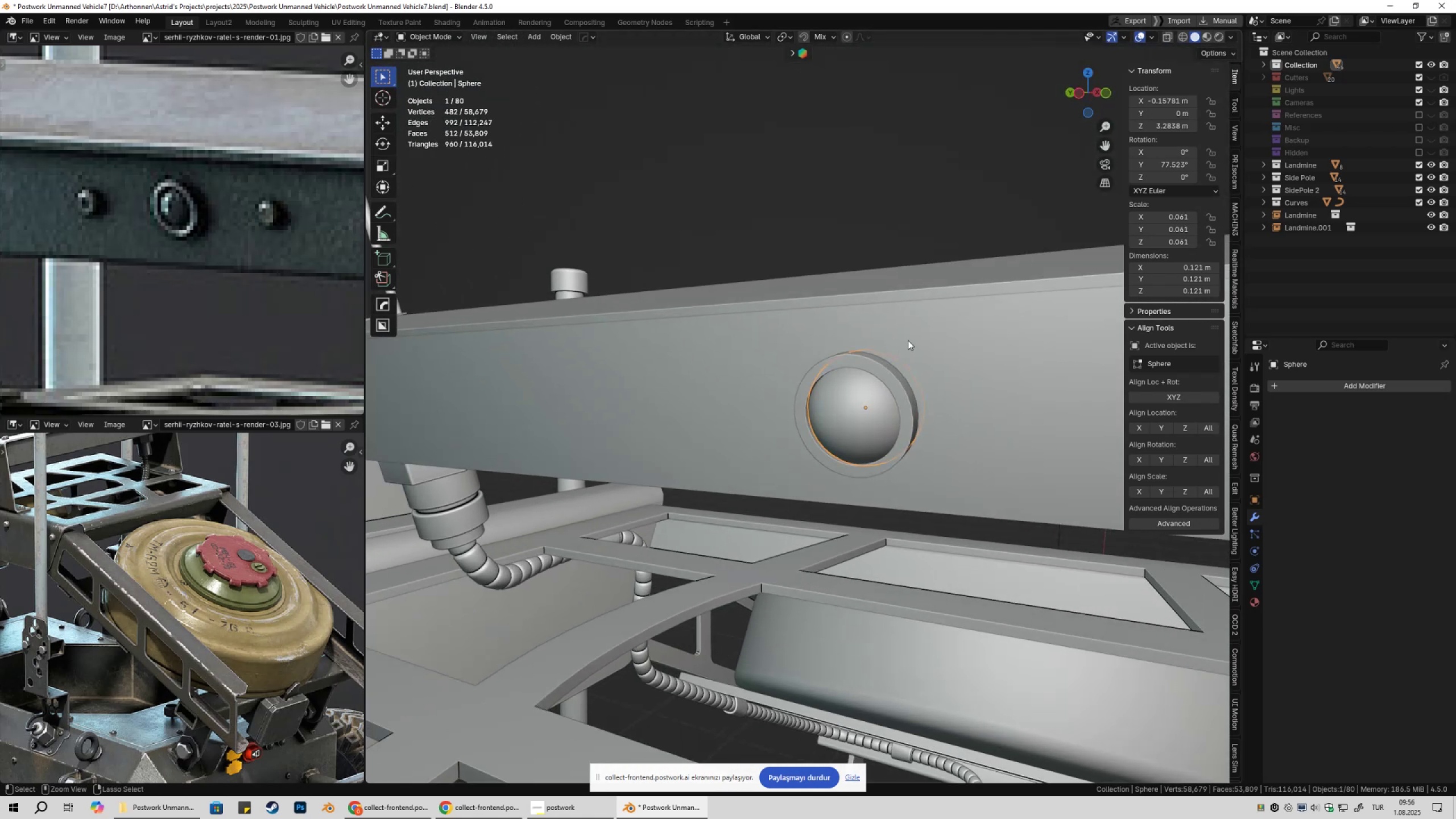 
key(Control+Z)
 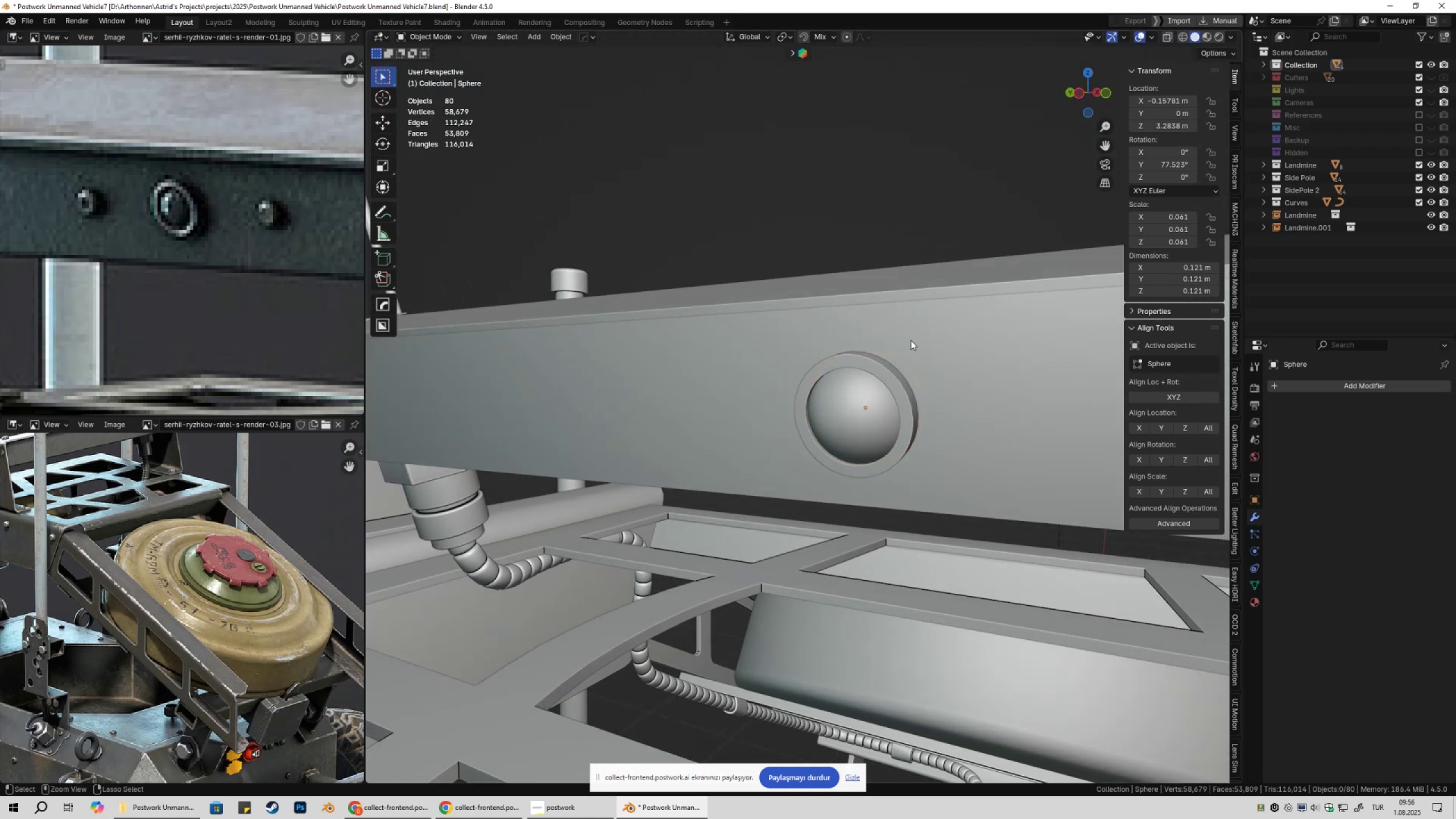 
key(Control+Z)
 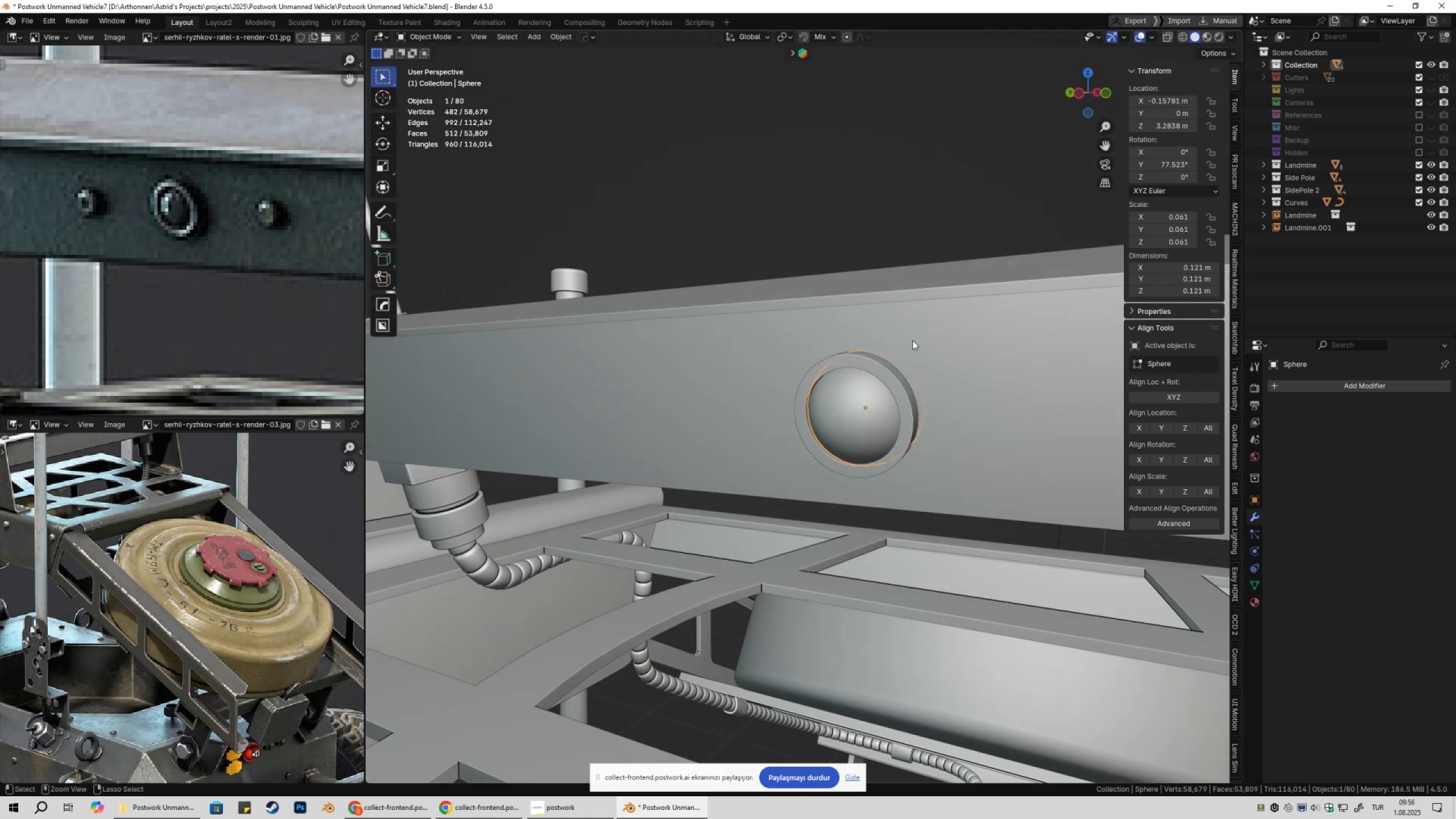 
key(Control+Z)
 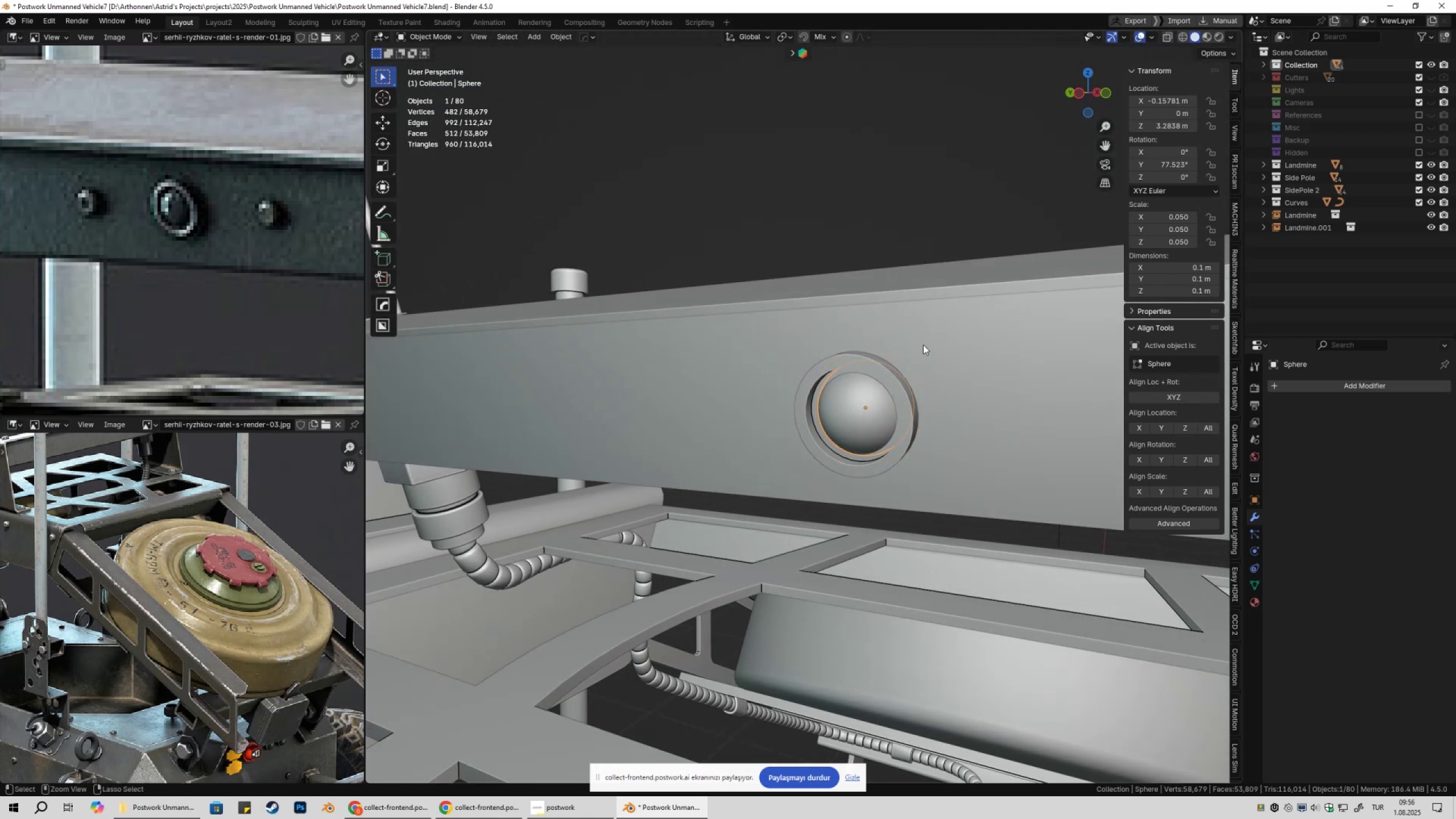 
key(Control+Z)
 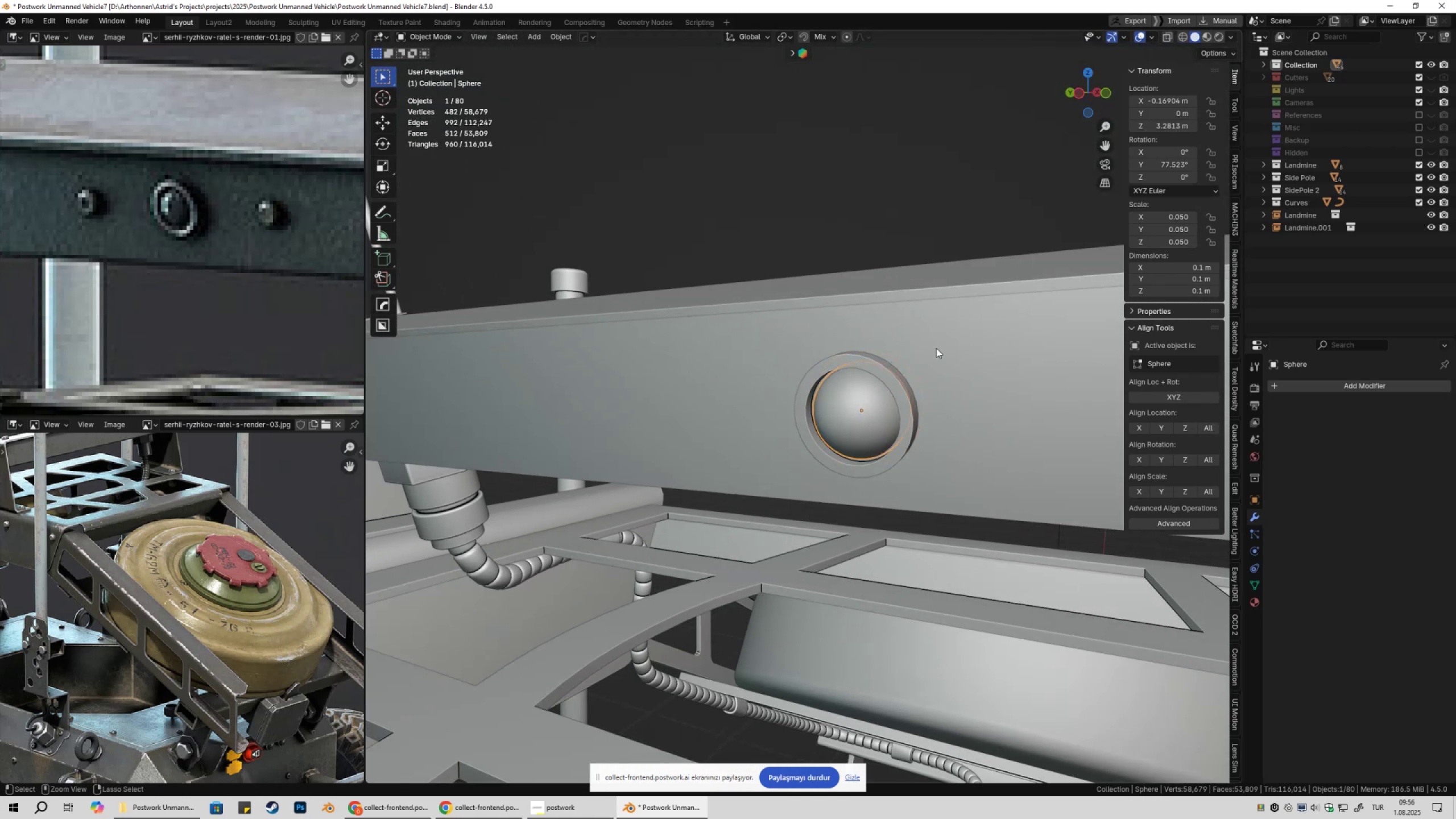 
key(Control+Z)
 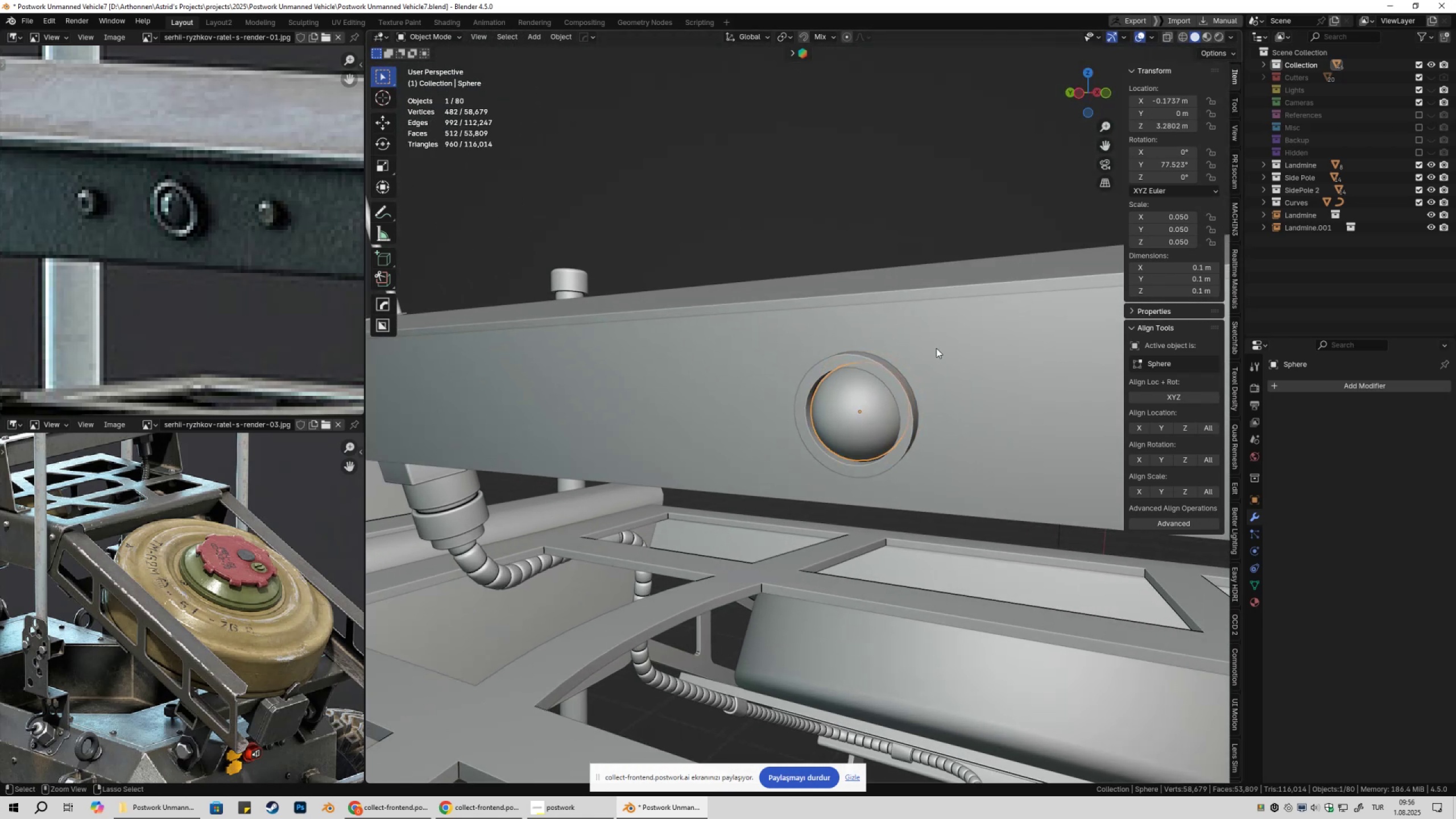 
key(Control+Z)
 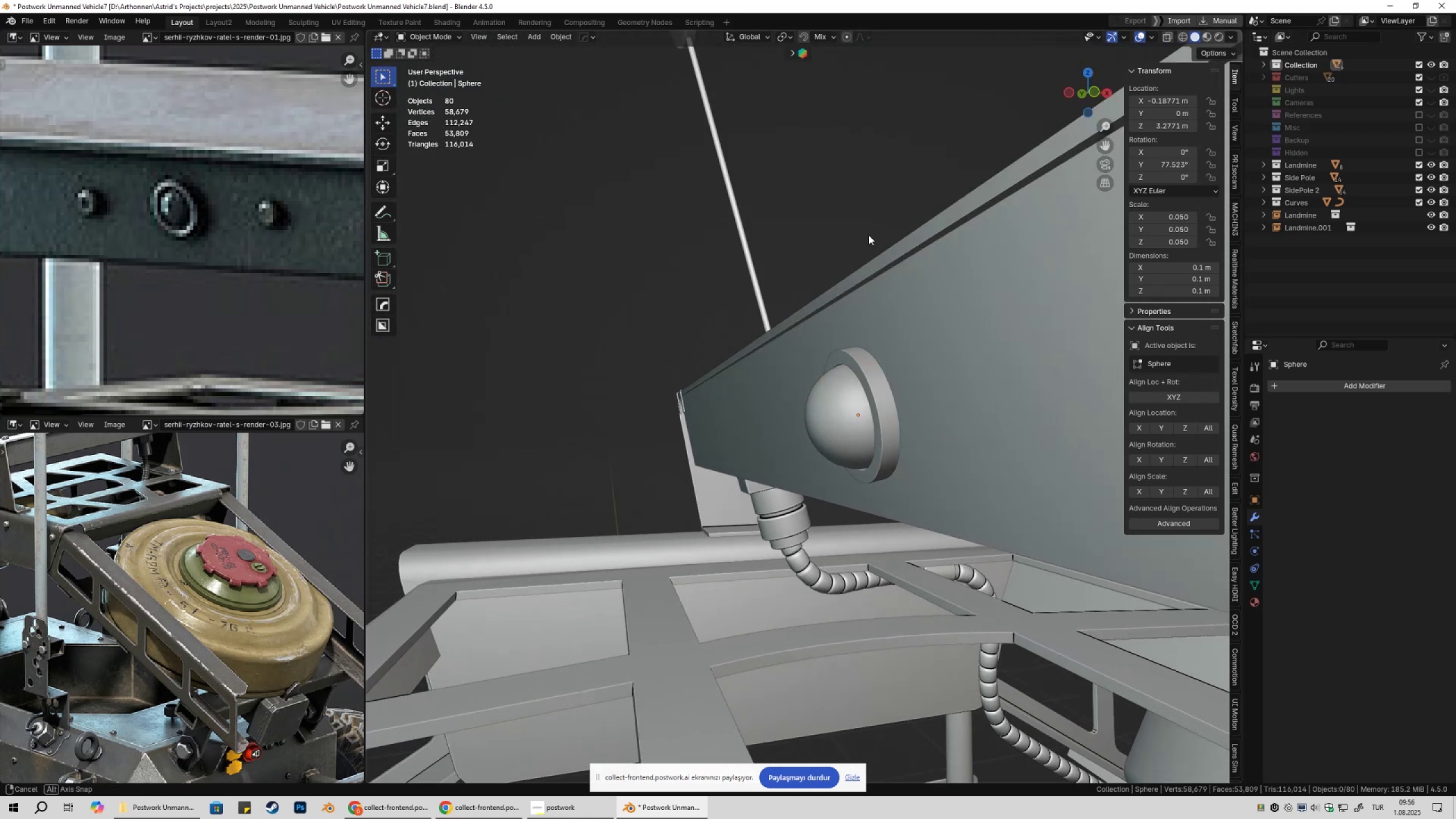 
left_click([817, 428])
 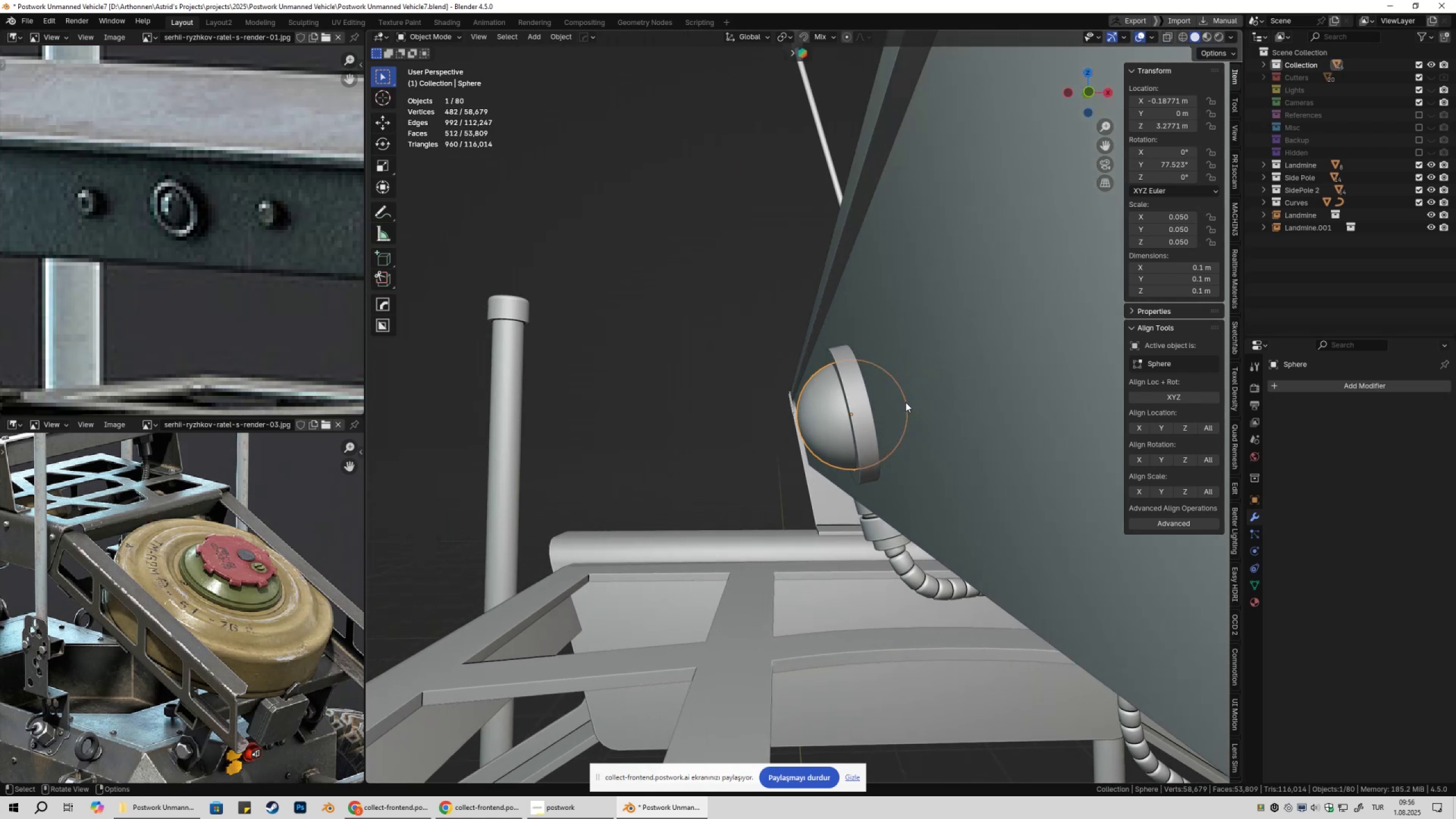 
type(gzz)
 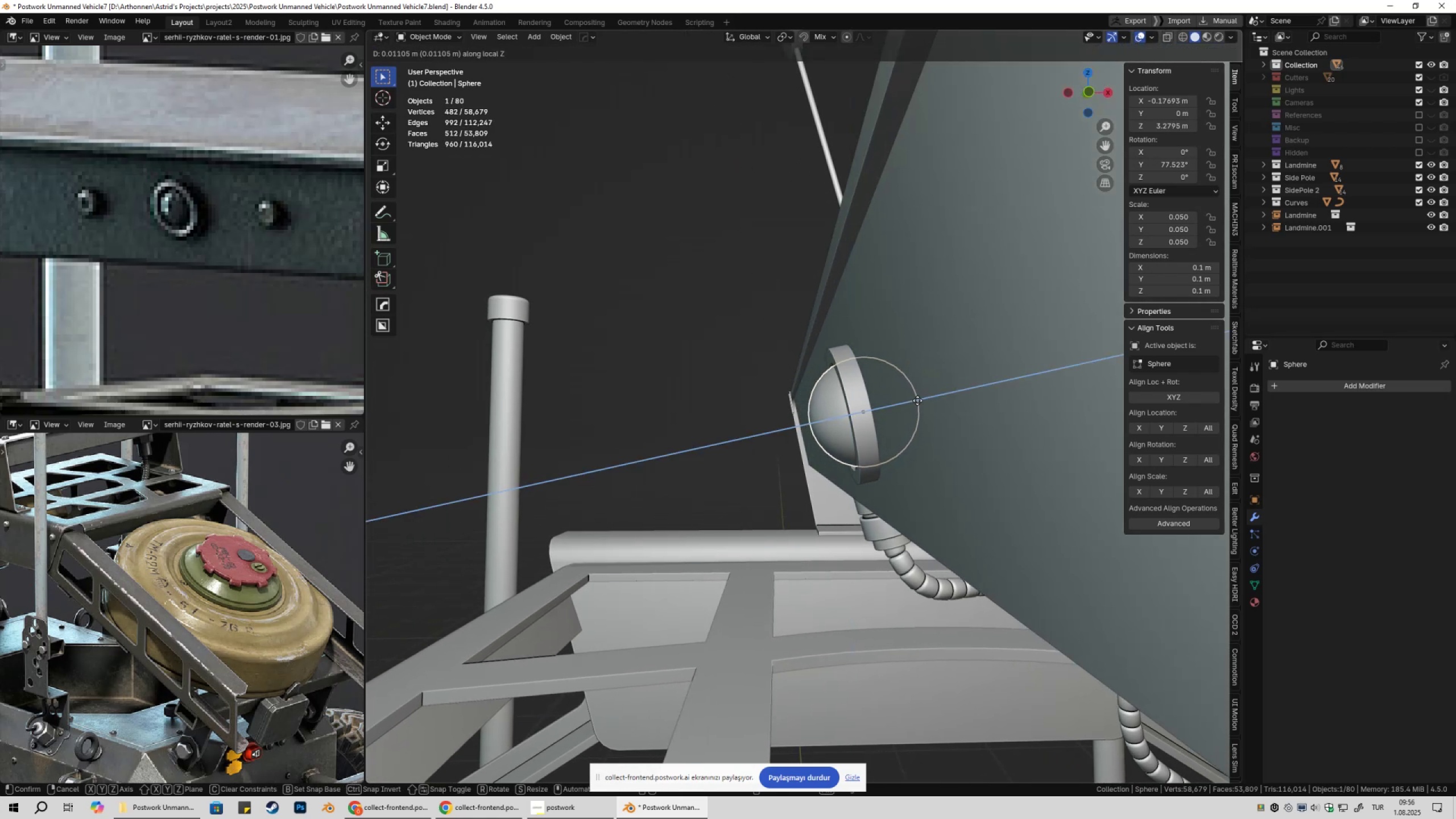 
left_click([916, 400])
 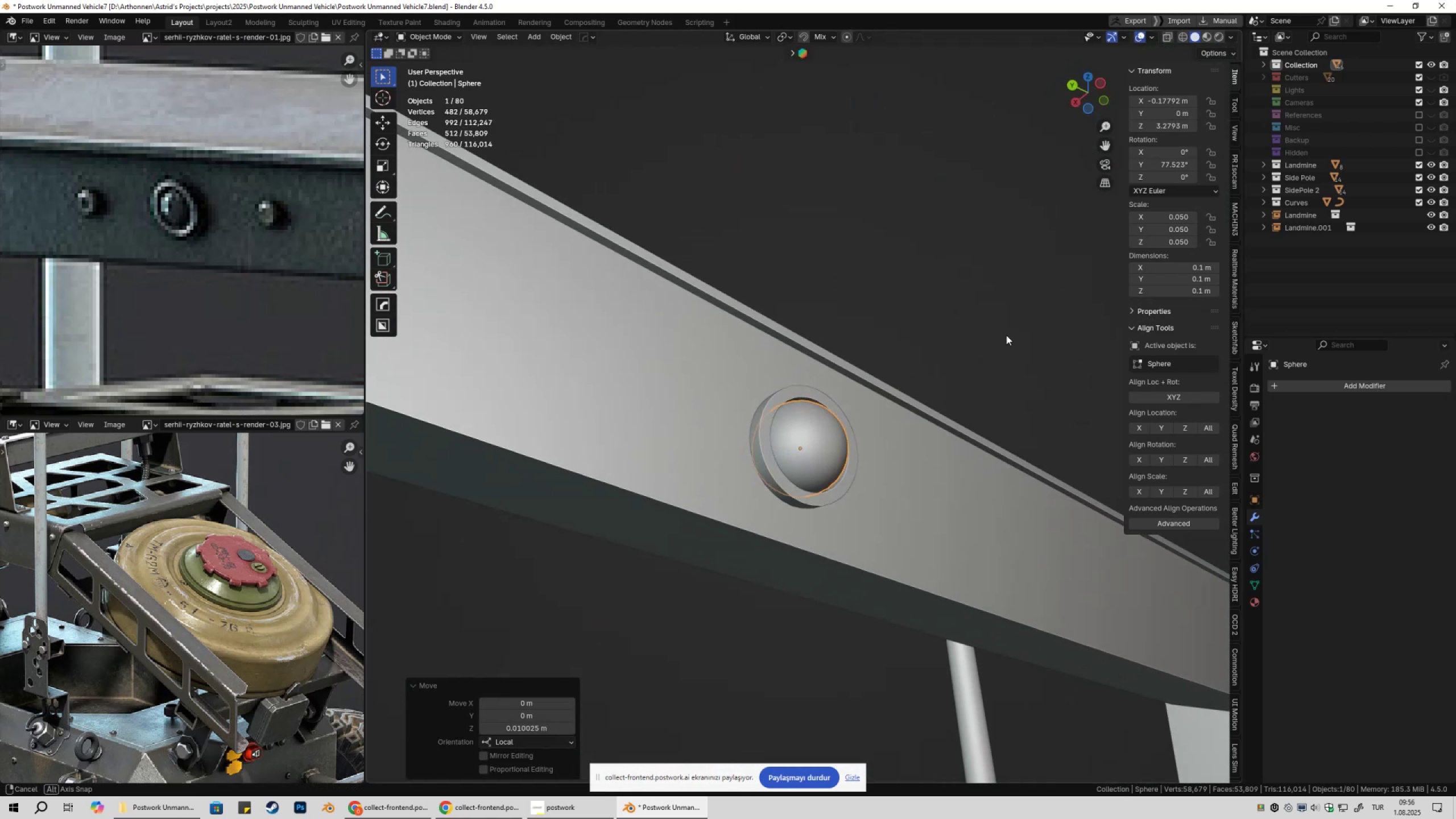 
scroll: coordinate [936, 328], scroll_direction: up, amount: 3.0
 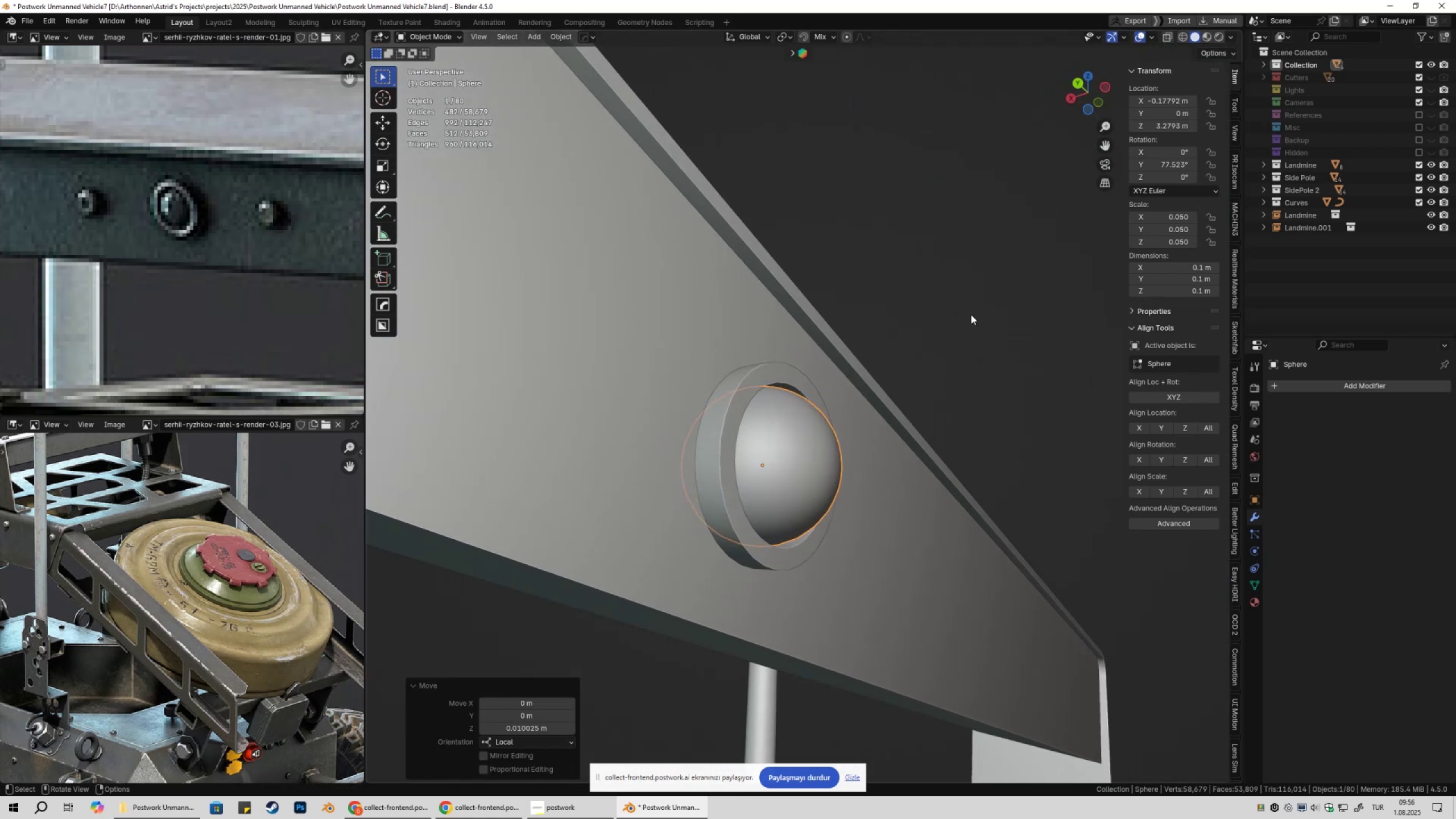 
key(S)
 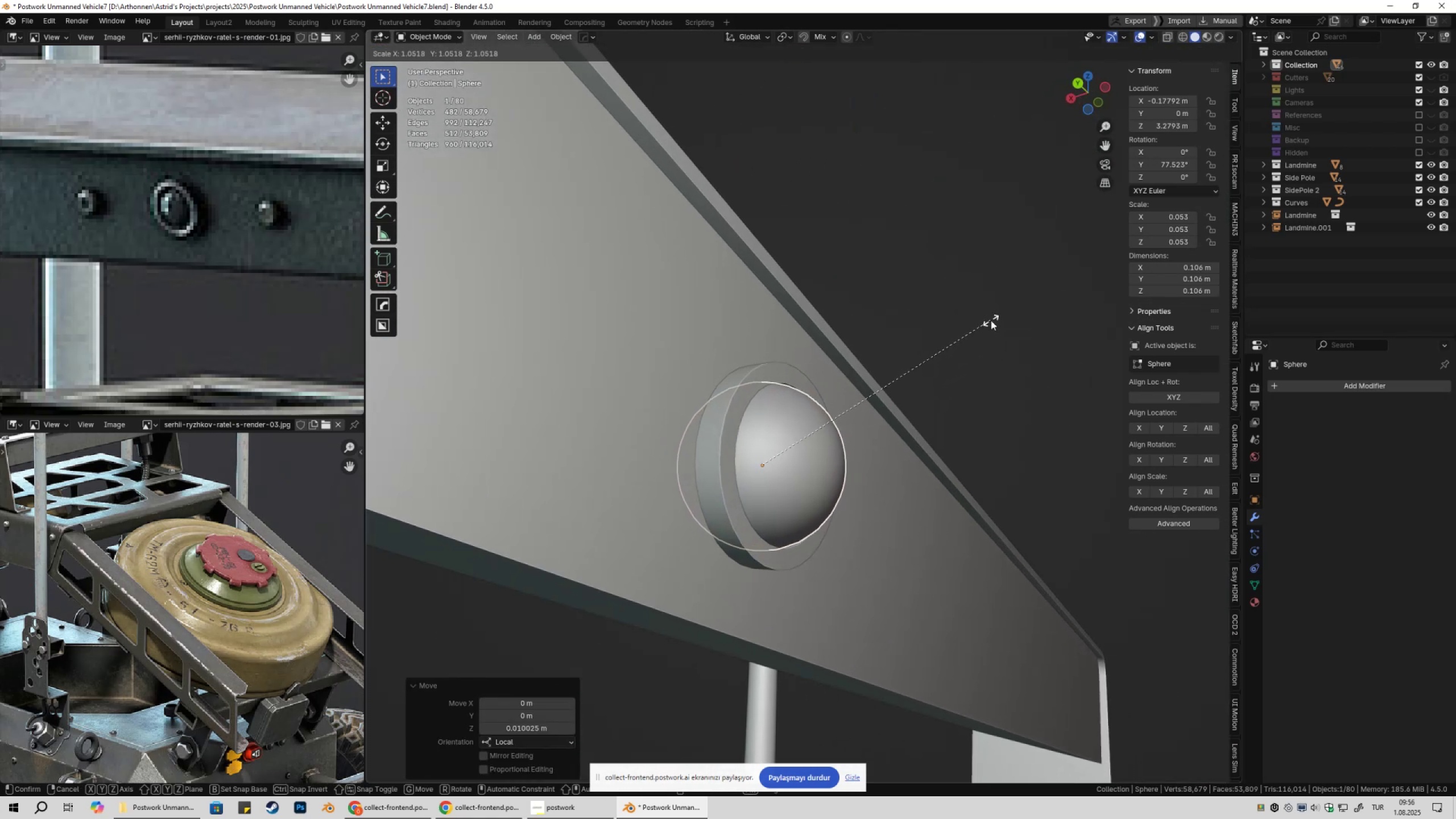 
double_click([1010, 314])
 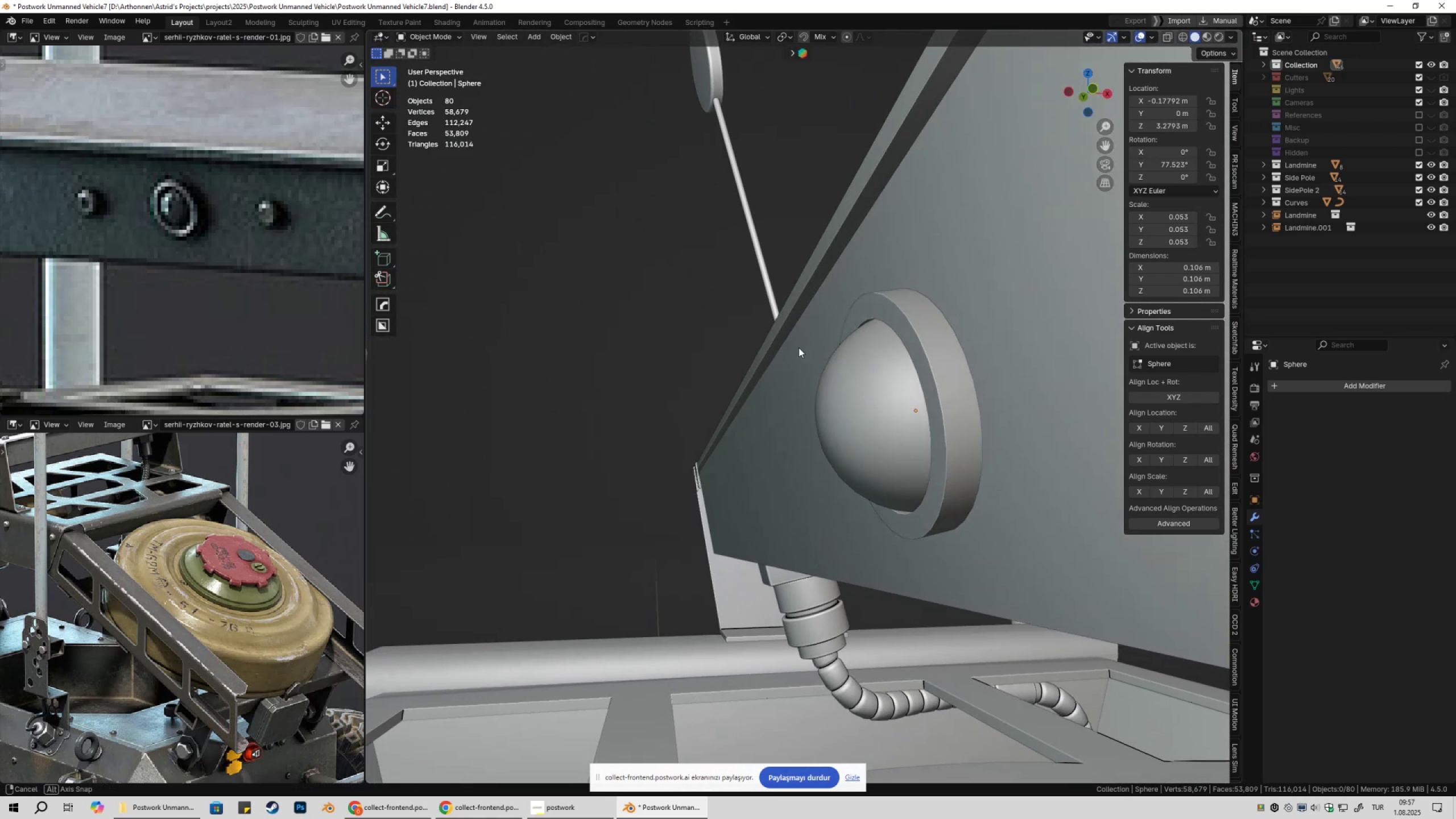 
scroll: coordinate [904, 428], scroll_direction: down, amount: 13.0
 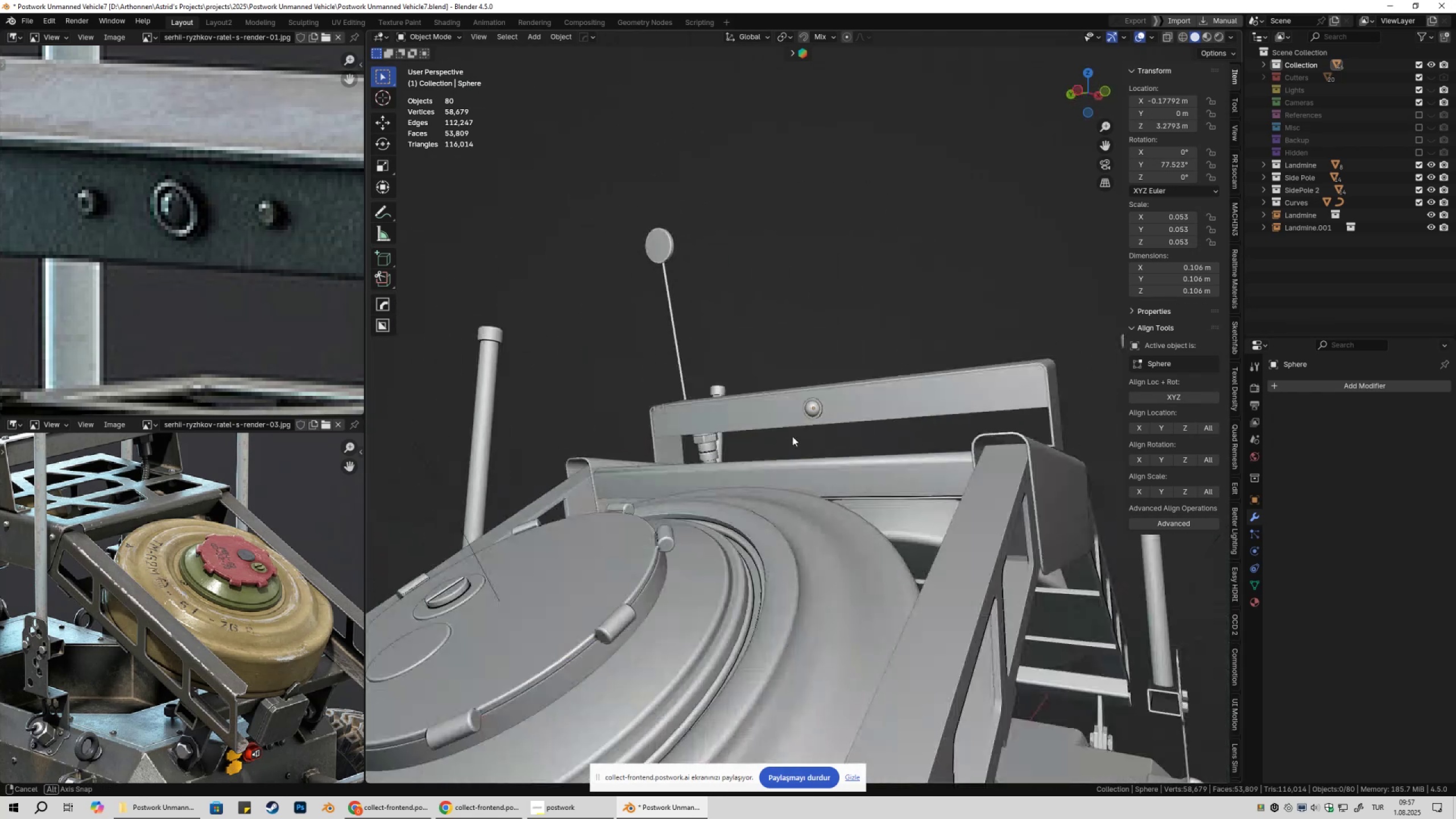 
left_click([875, 337])
 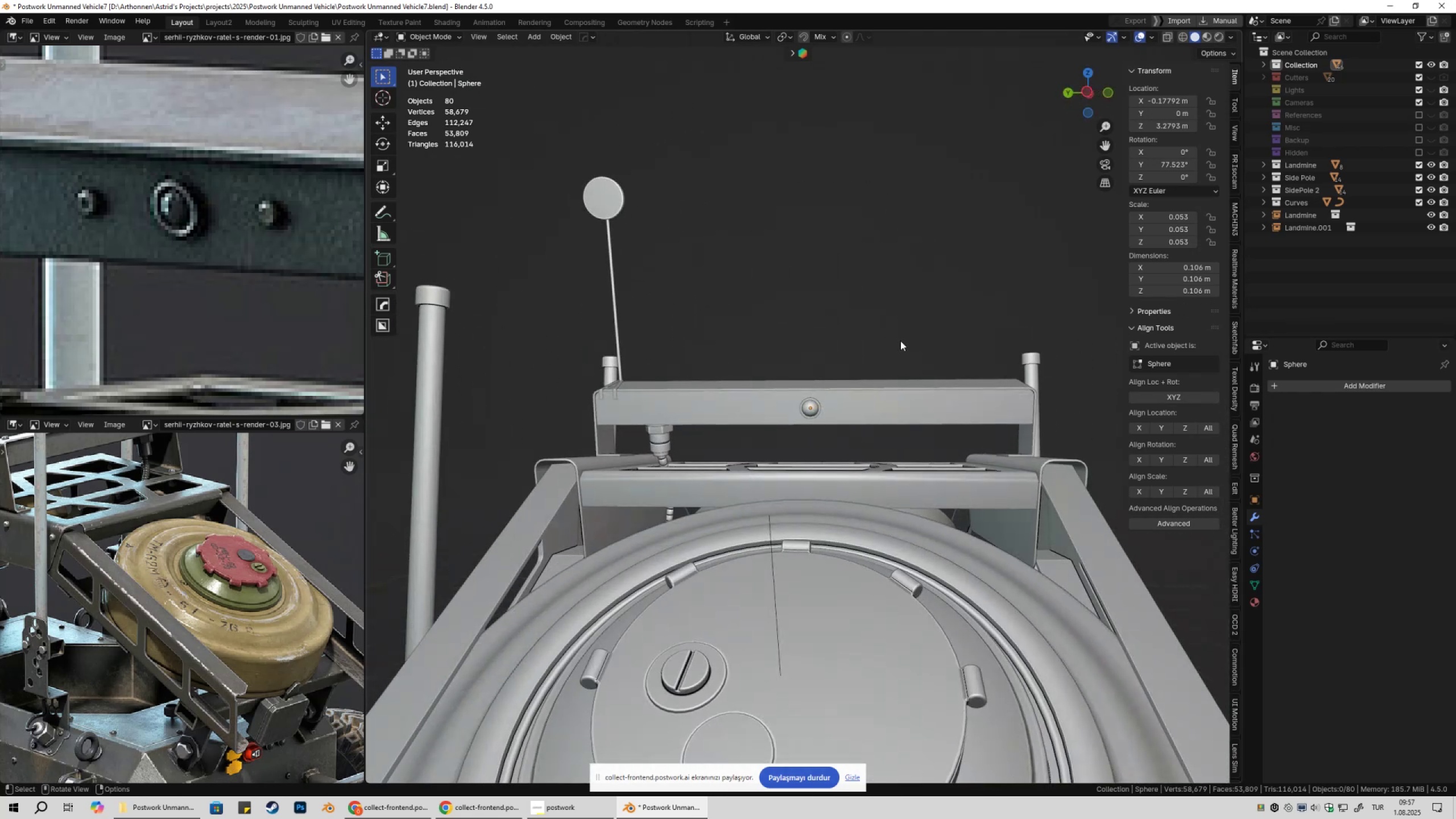 
key(Shift+ShiftLeft)
 